 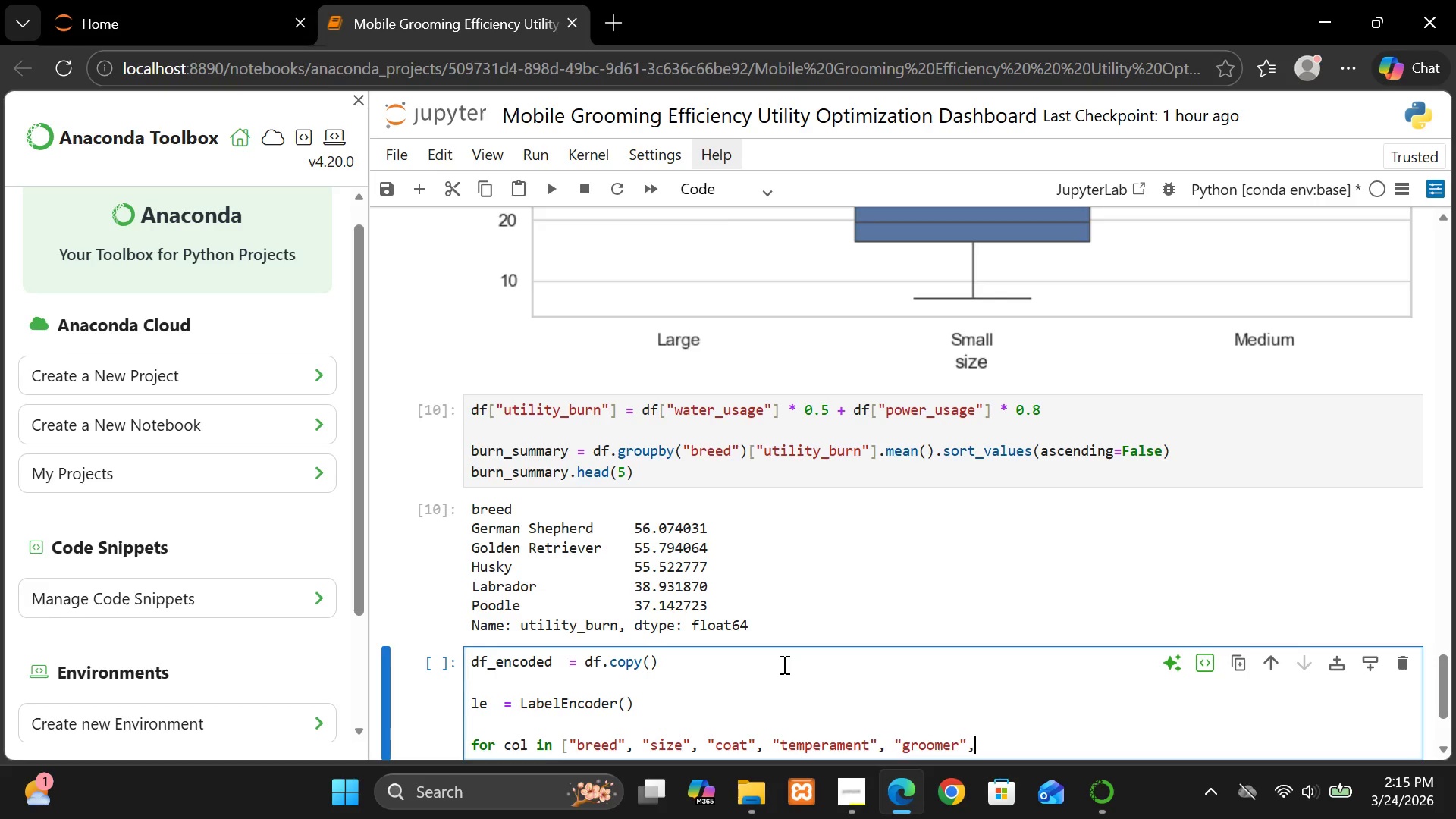 
hold_key(key=ShiftRight, duration=0.39)
 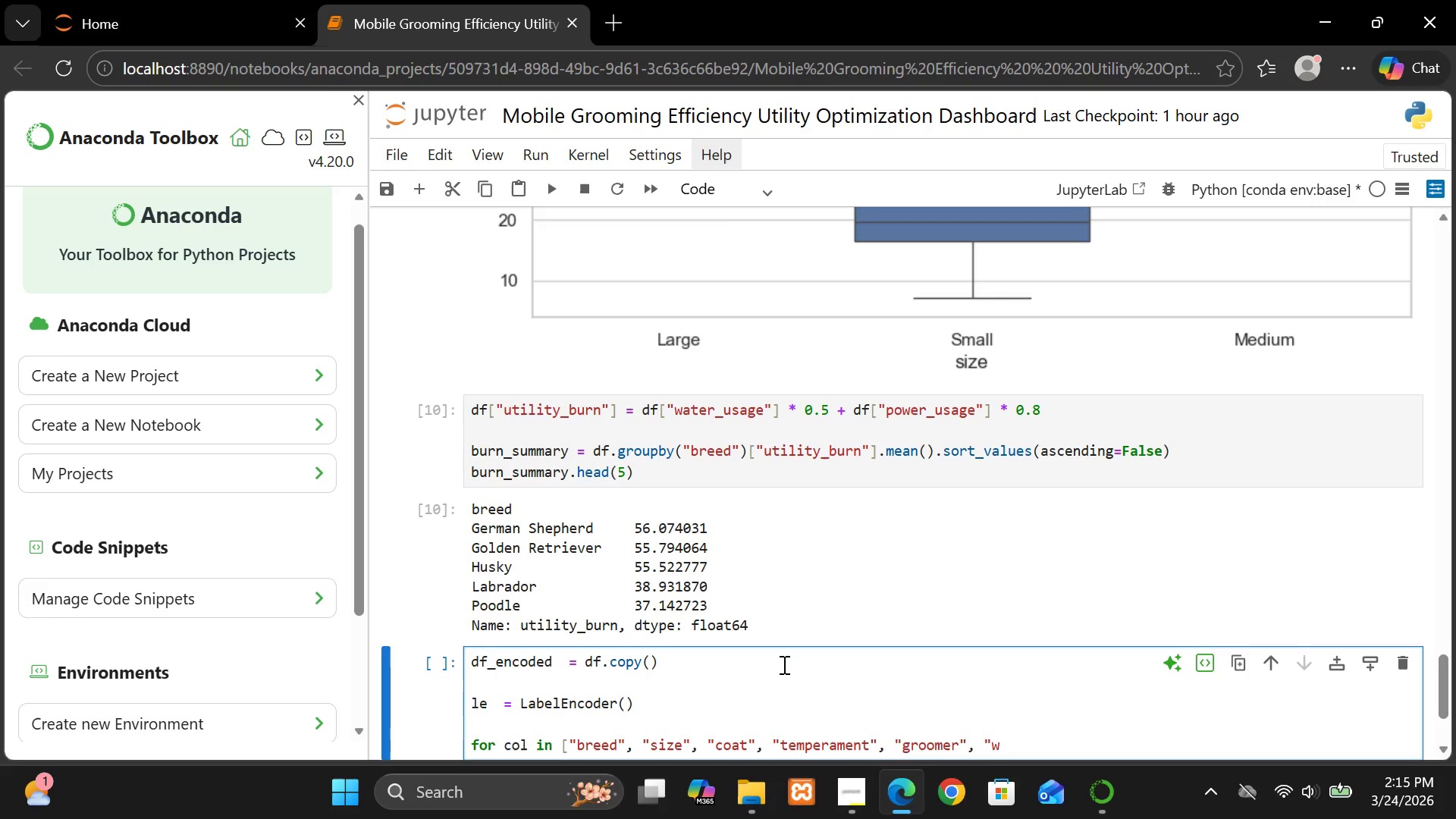 
wait(9.16)
 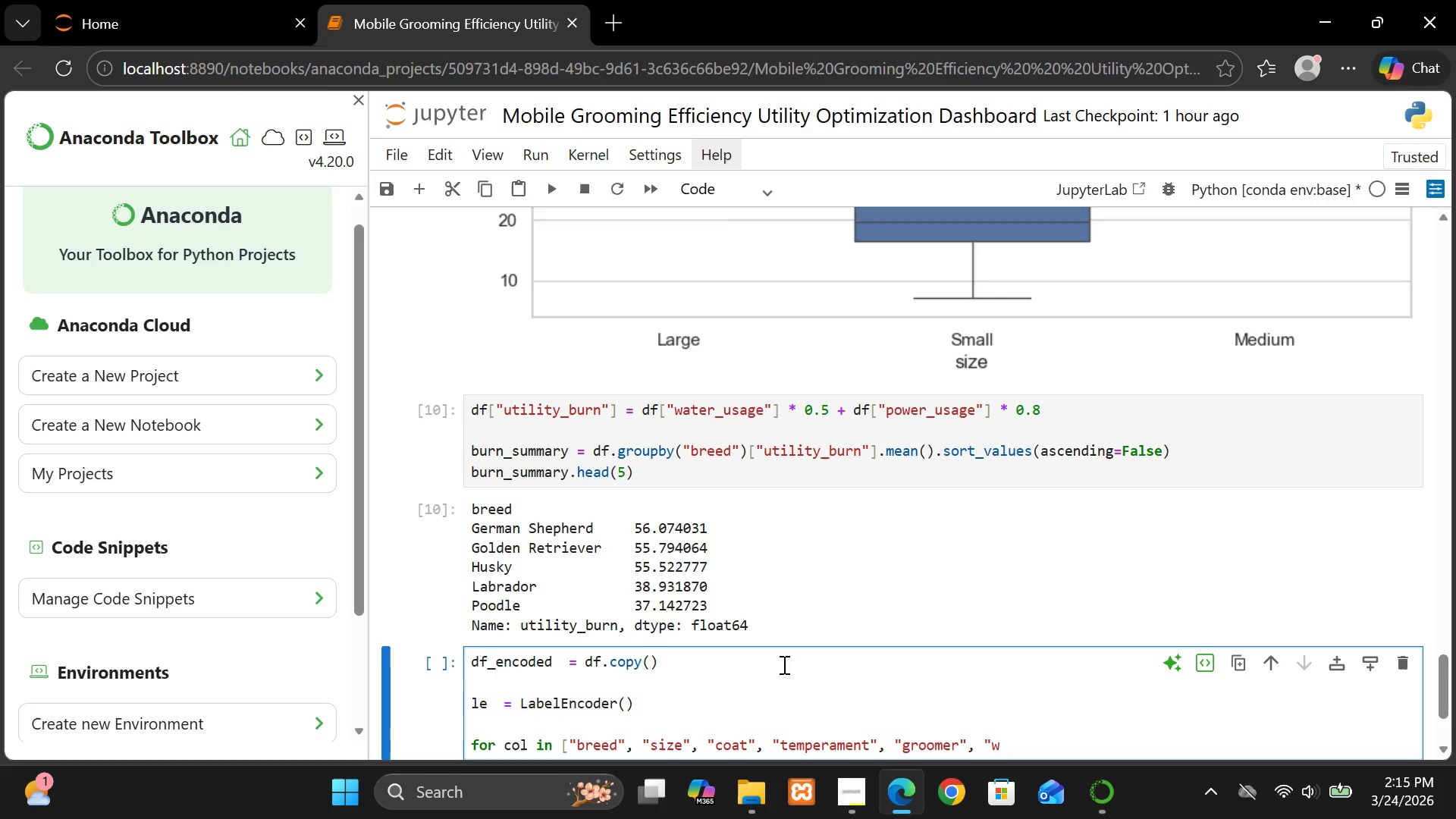 
type(eather)
 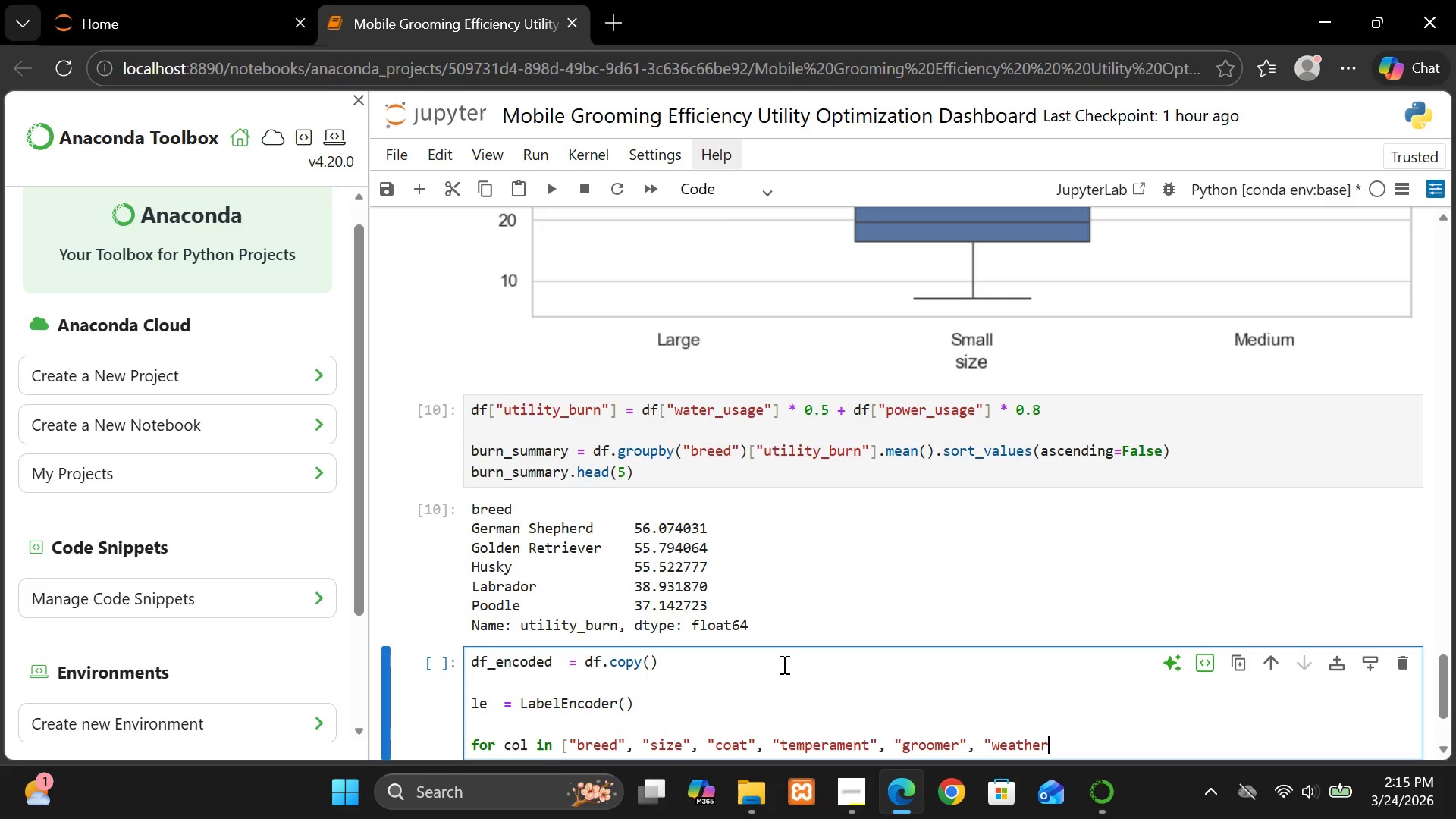 
key(Shift+Quote)
 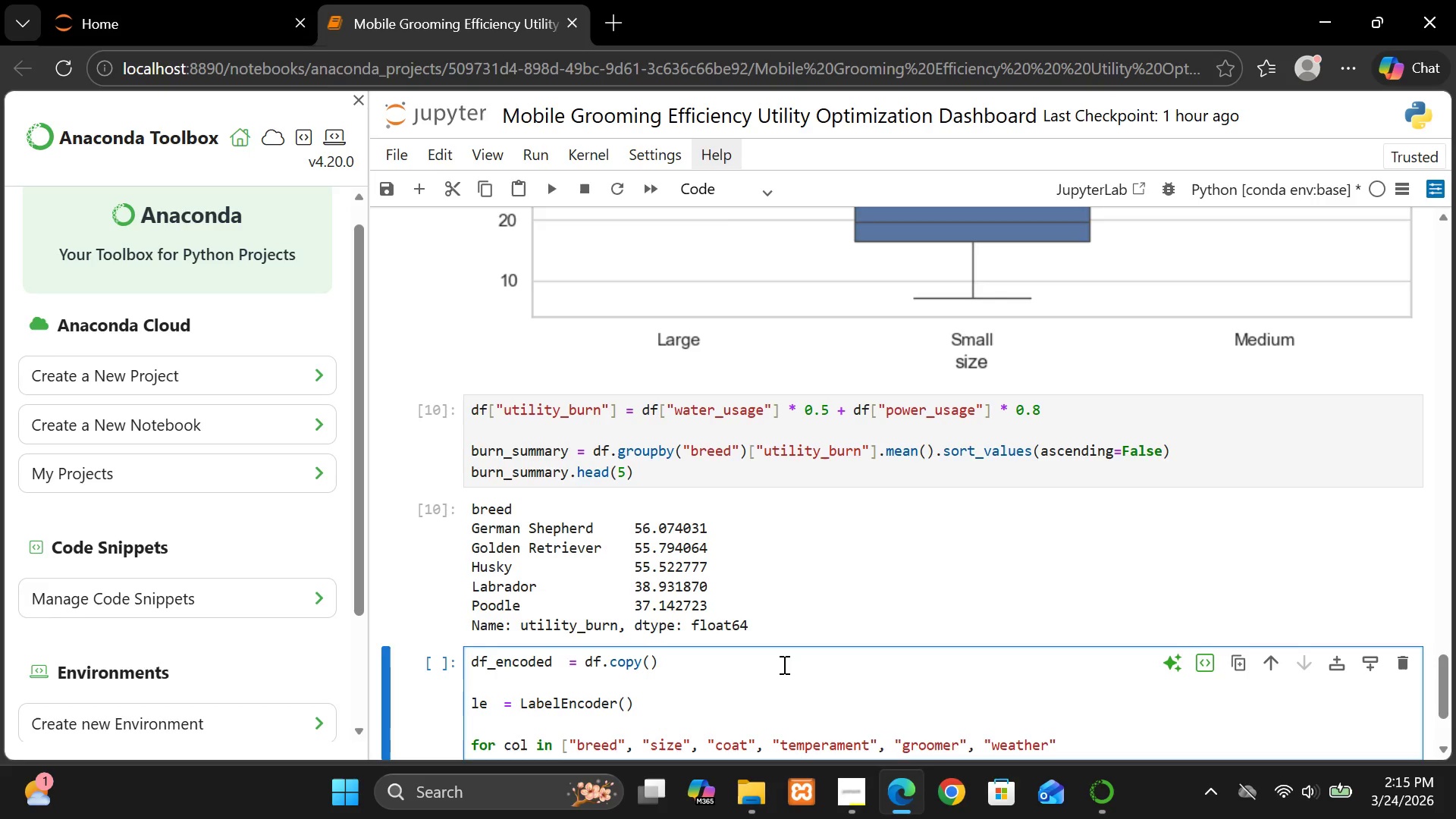 
key(BracketRight)
 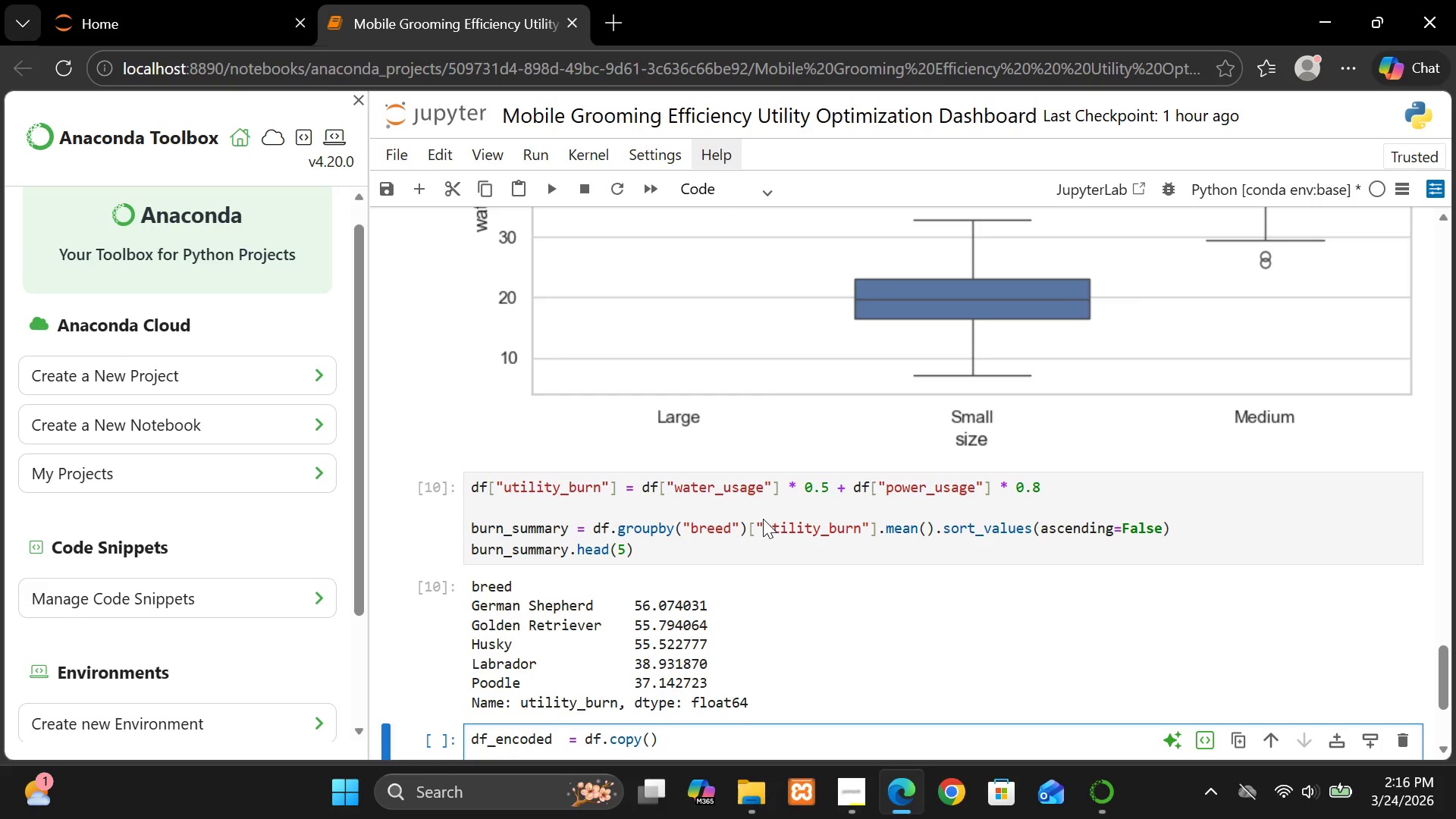 
wait(17.64)
 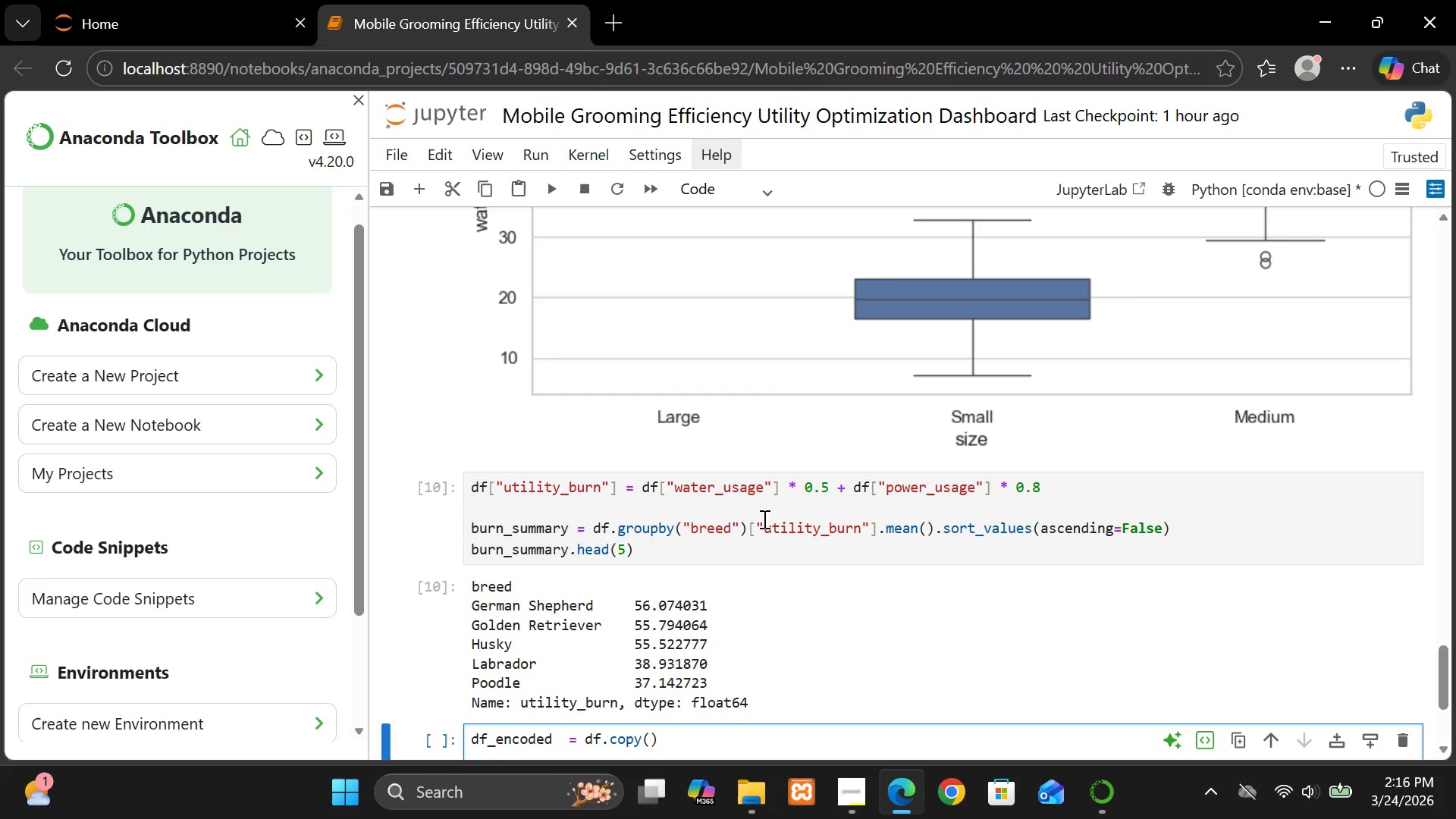 
key(Shift+Semicolon)
 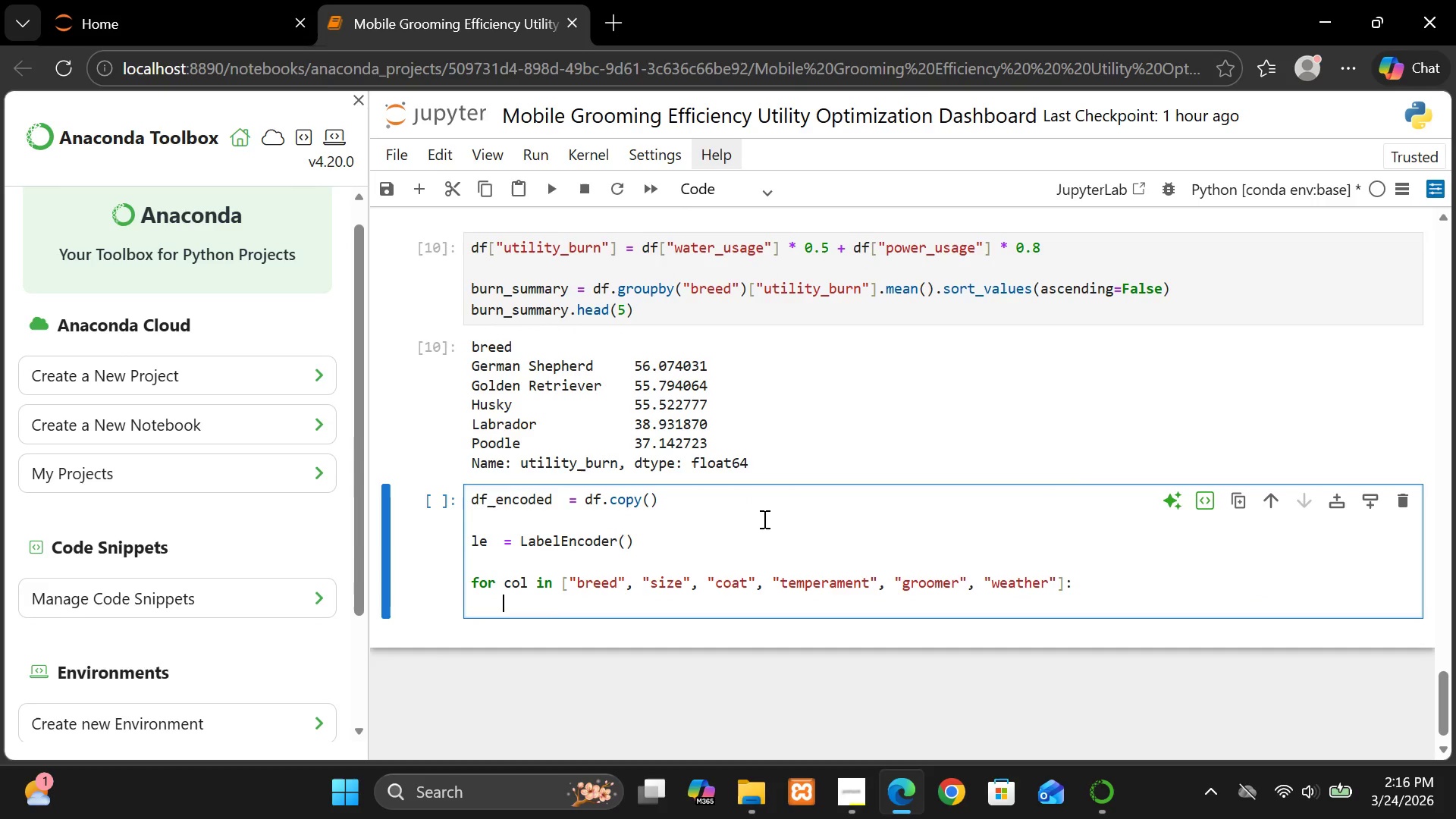 
key(Enter)
 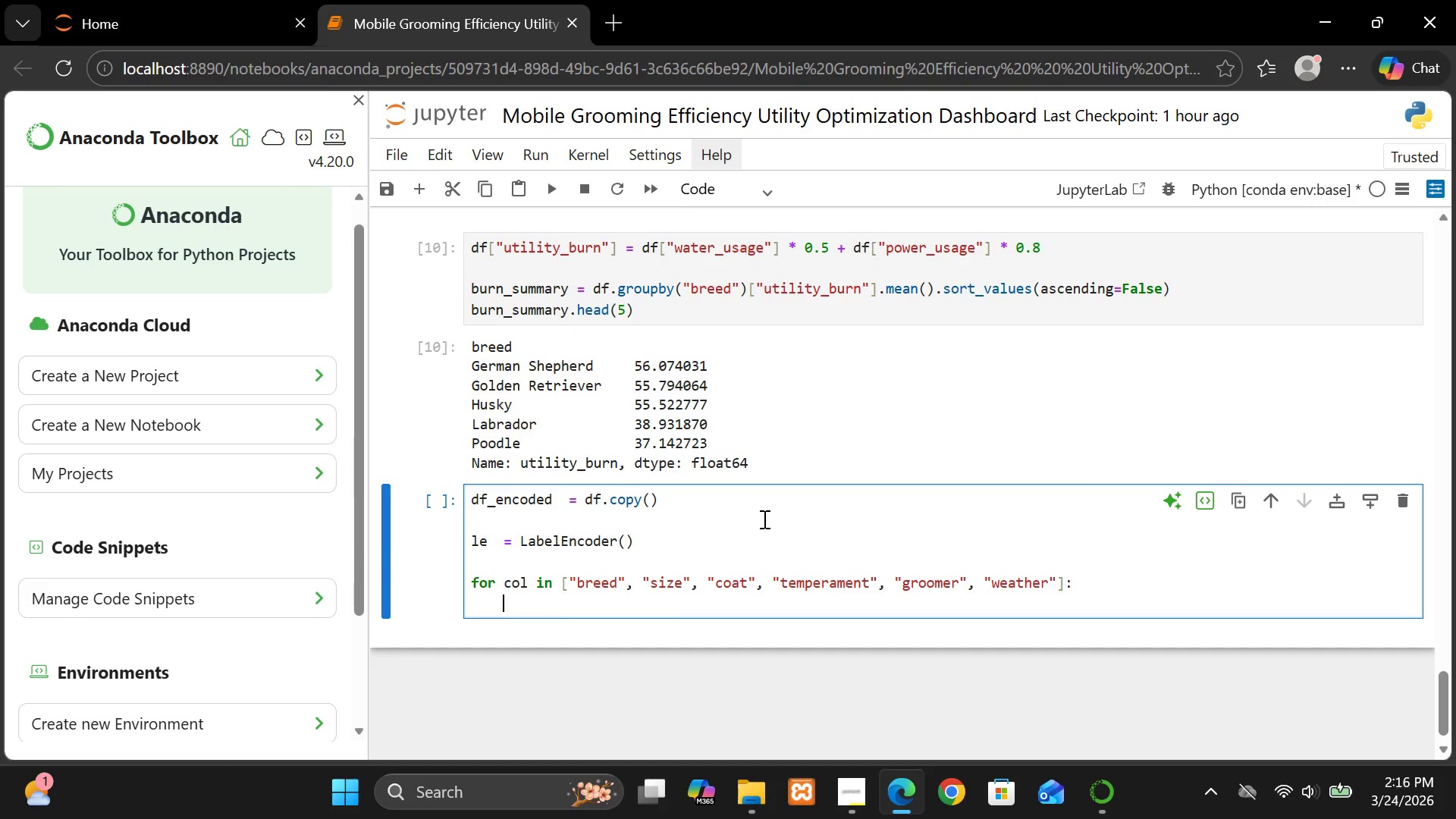 
type(df_encodes)
key(Backspace)
 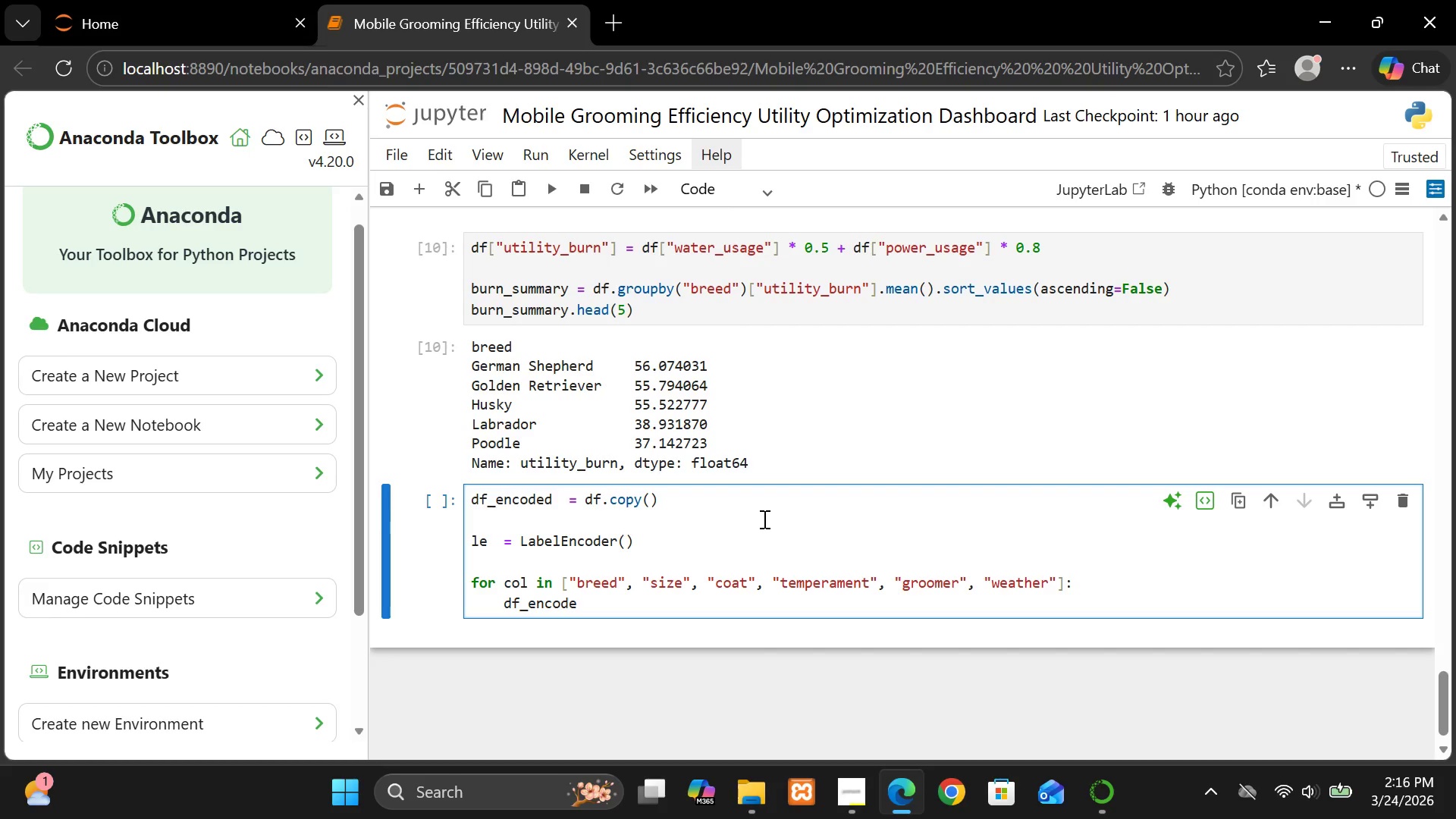 
wait(11.33)
 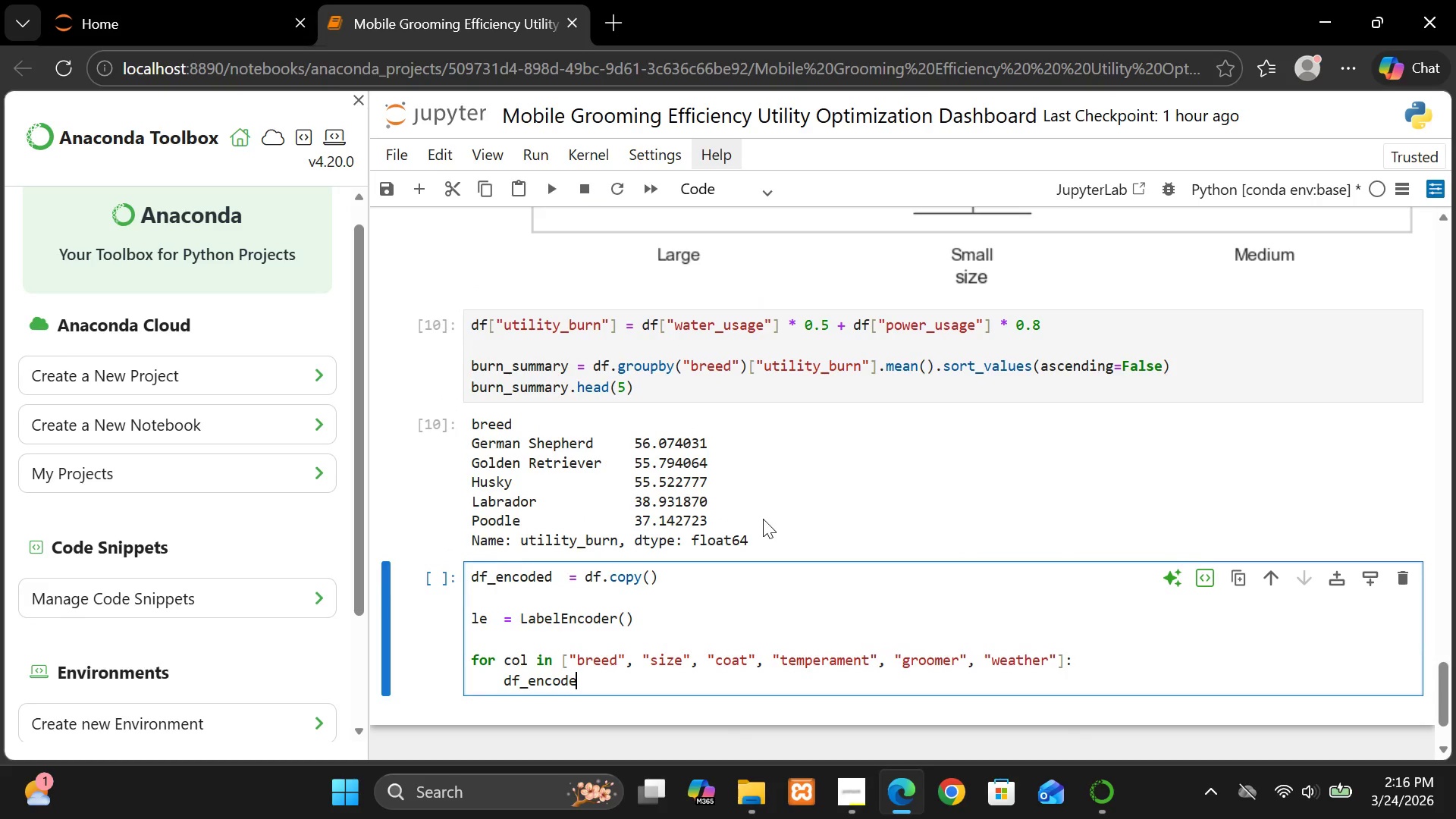 
left_click([656, 573])
 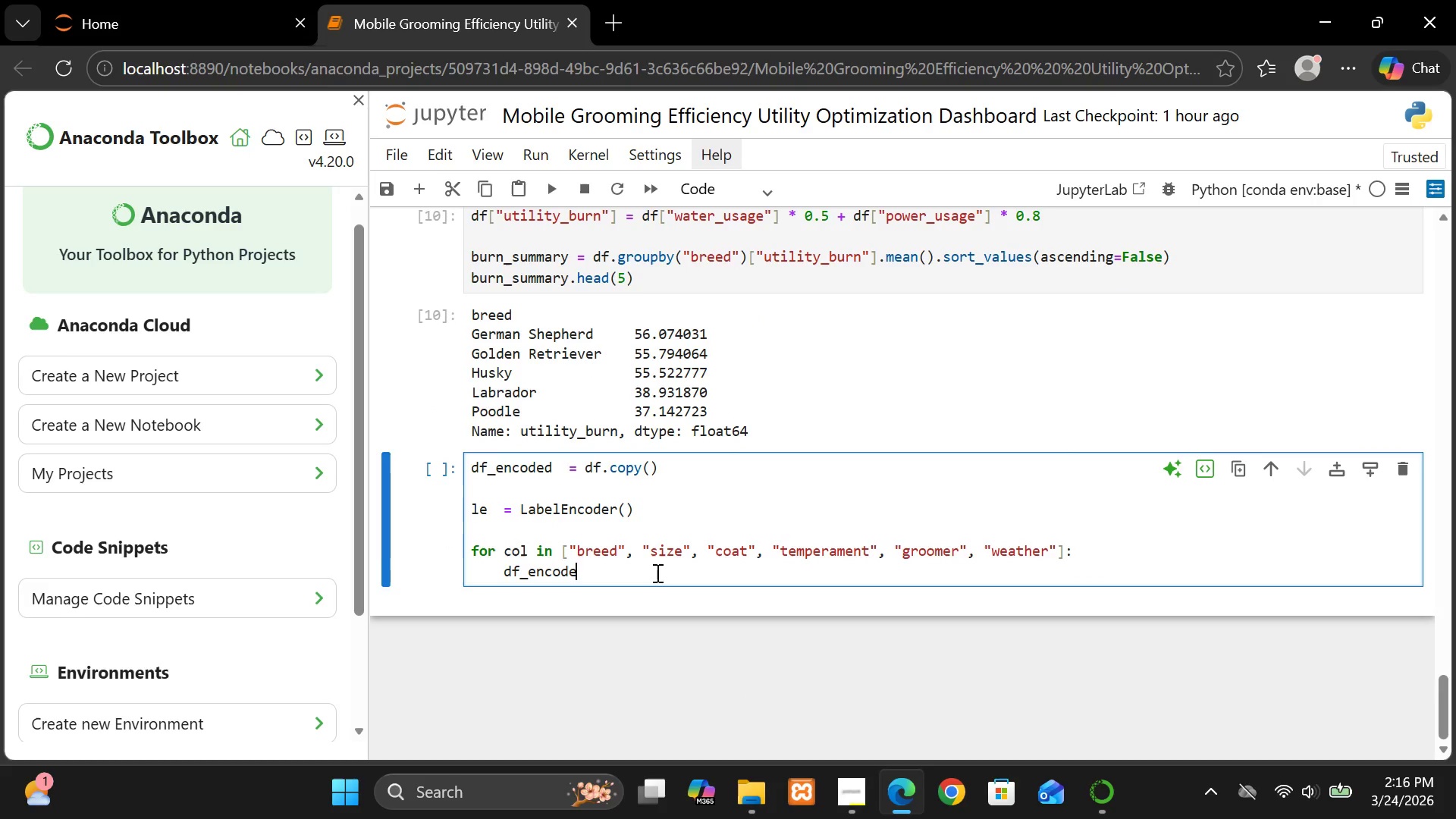 
key(D)
 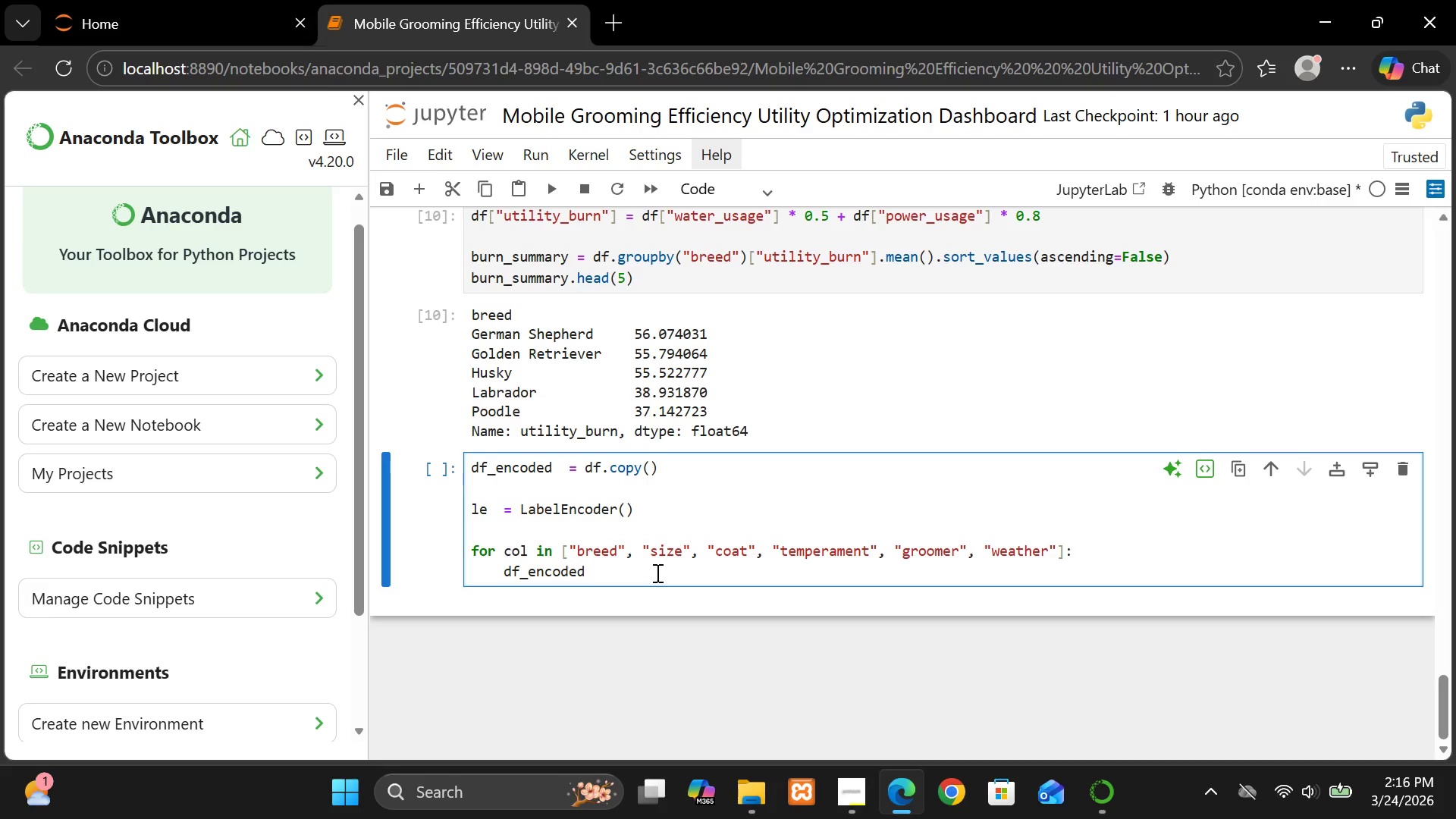 
wait(7.03)
 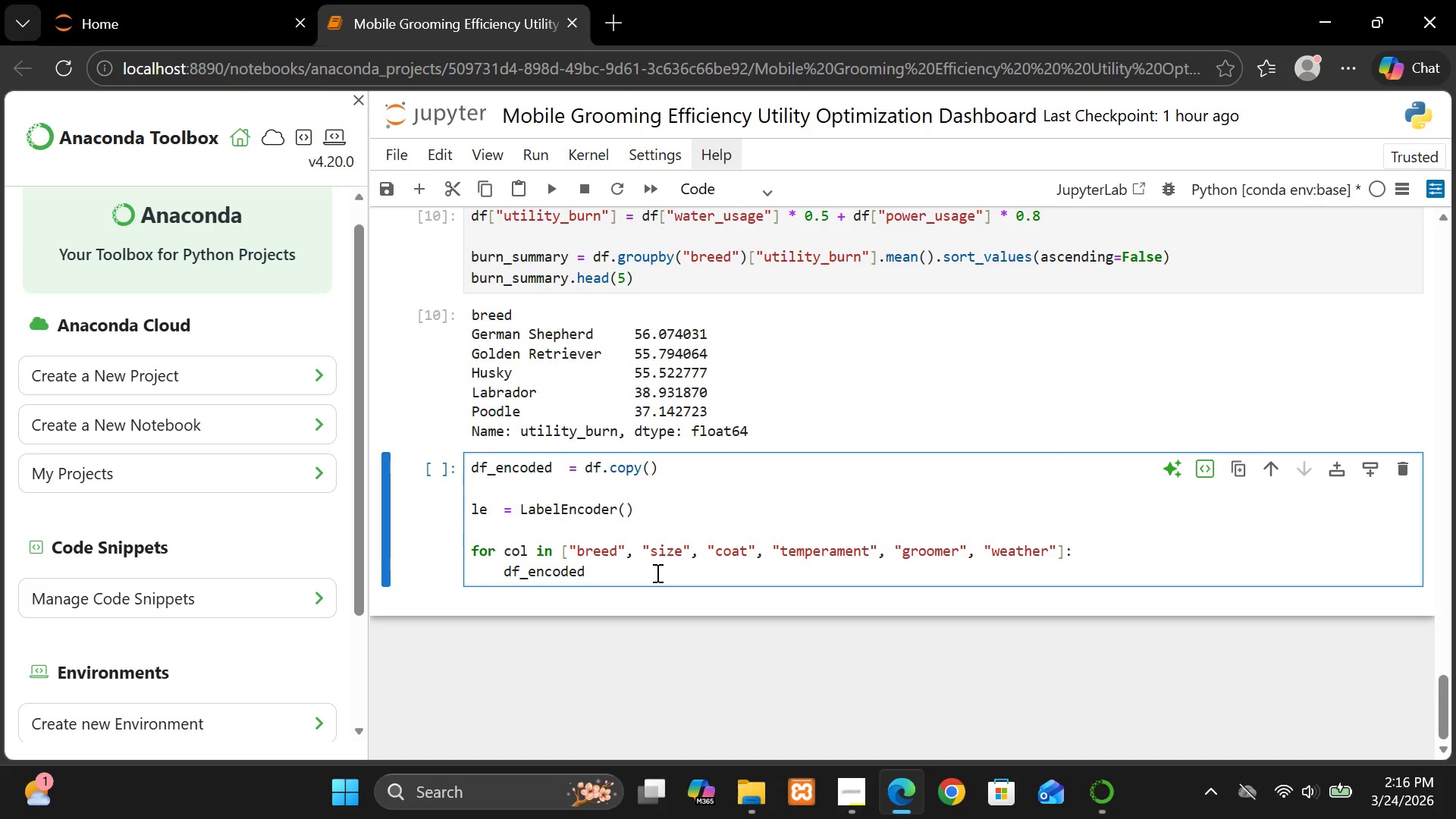 
type([col] = let)
key(Backspace)
type(.fit_transfot)
key(Backspace)
type(rm(df_encoded[col]))
 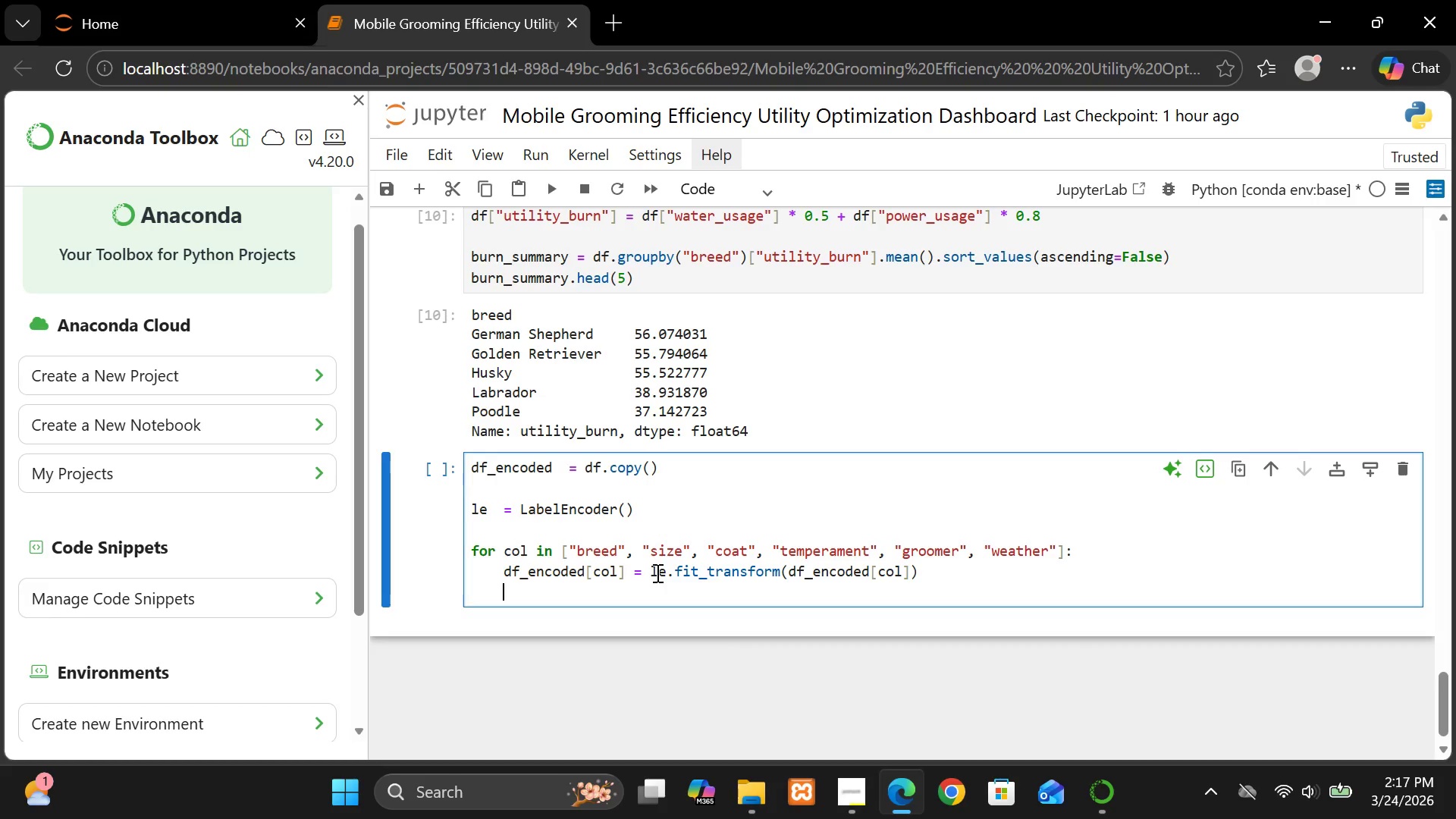 
key(Enter)
 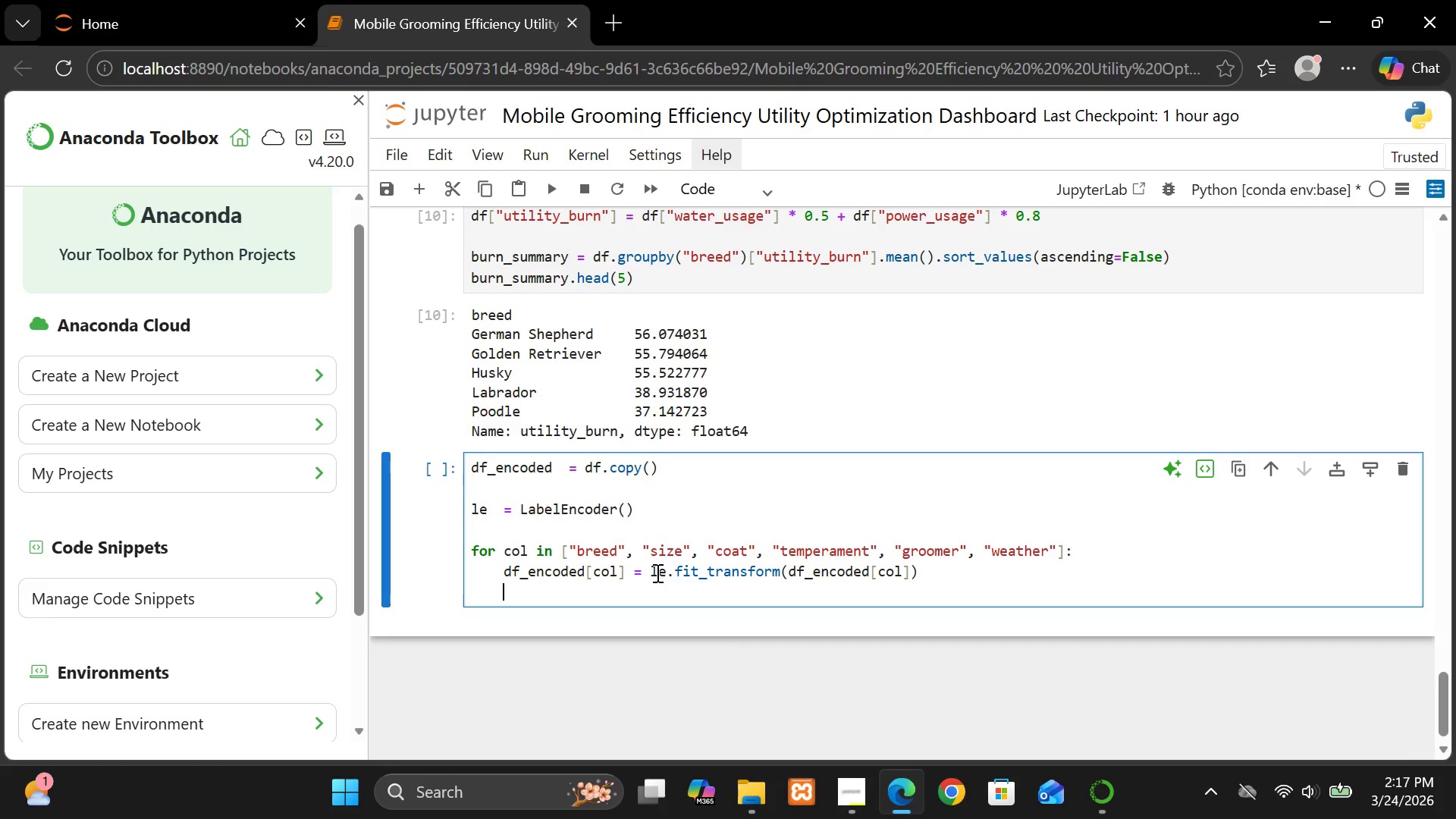 
key(Enter)
 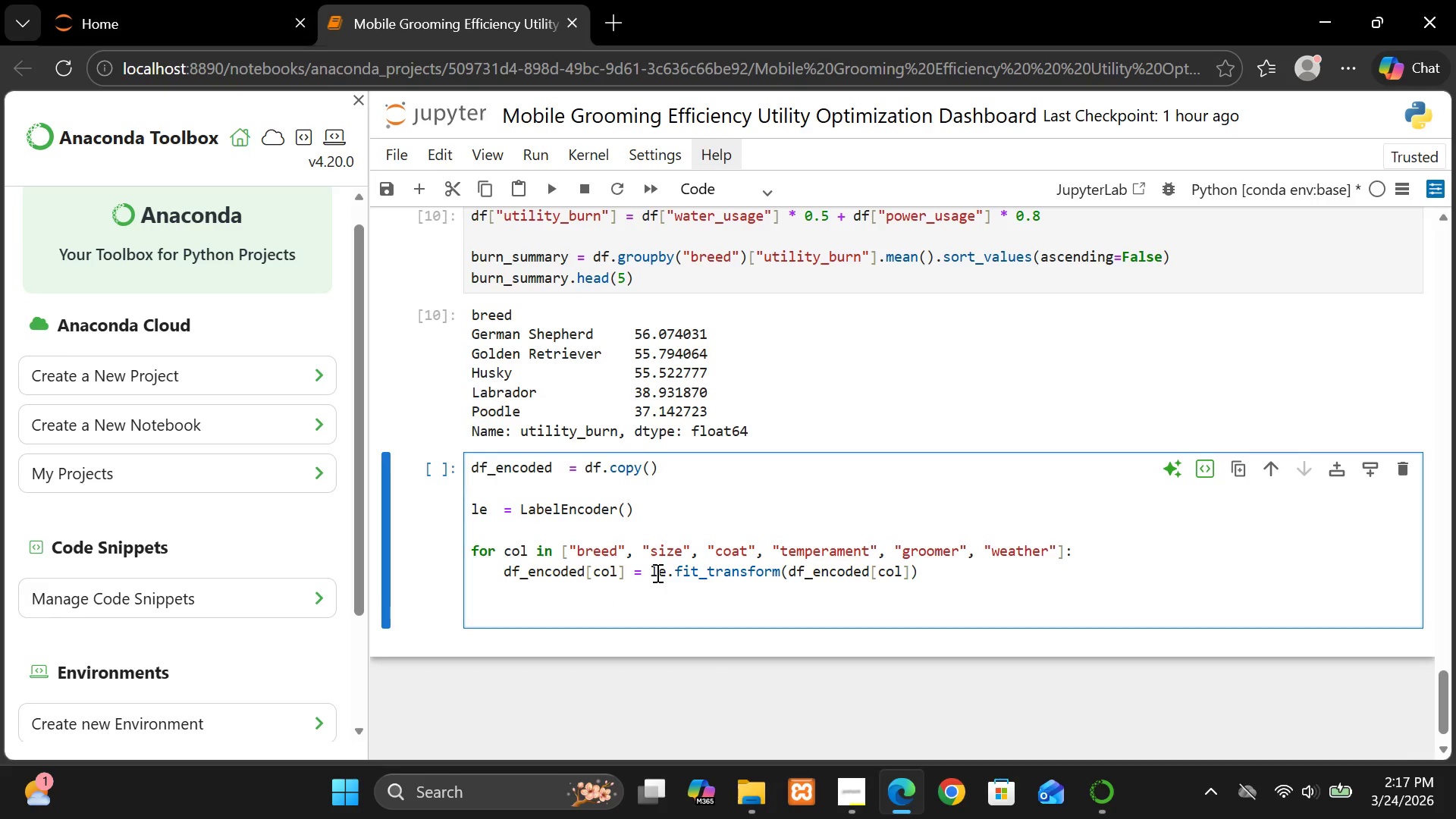 
key(Backspace)
type(X -)
key(Backspace)
type(= df_encoded.drop)
 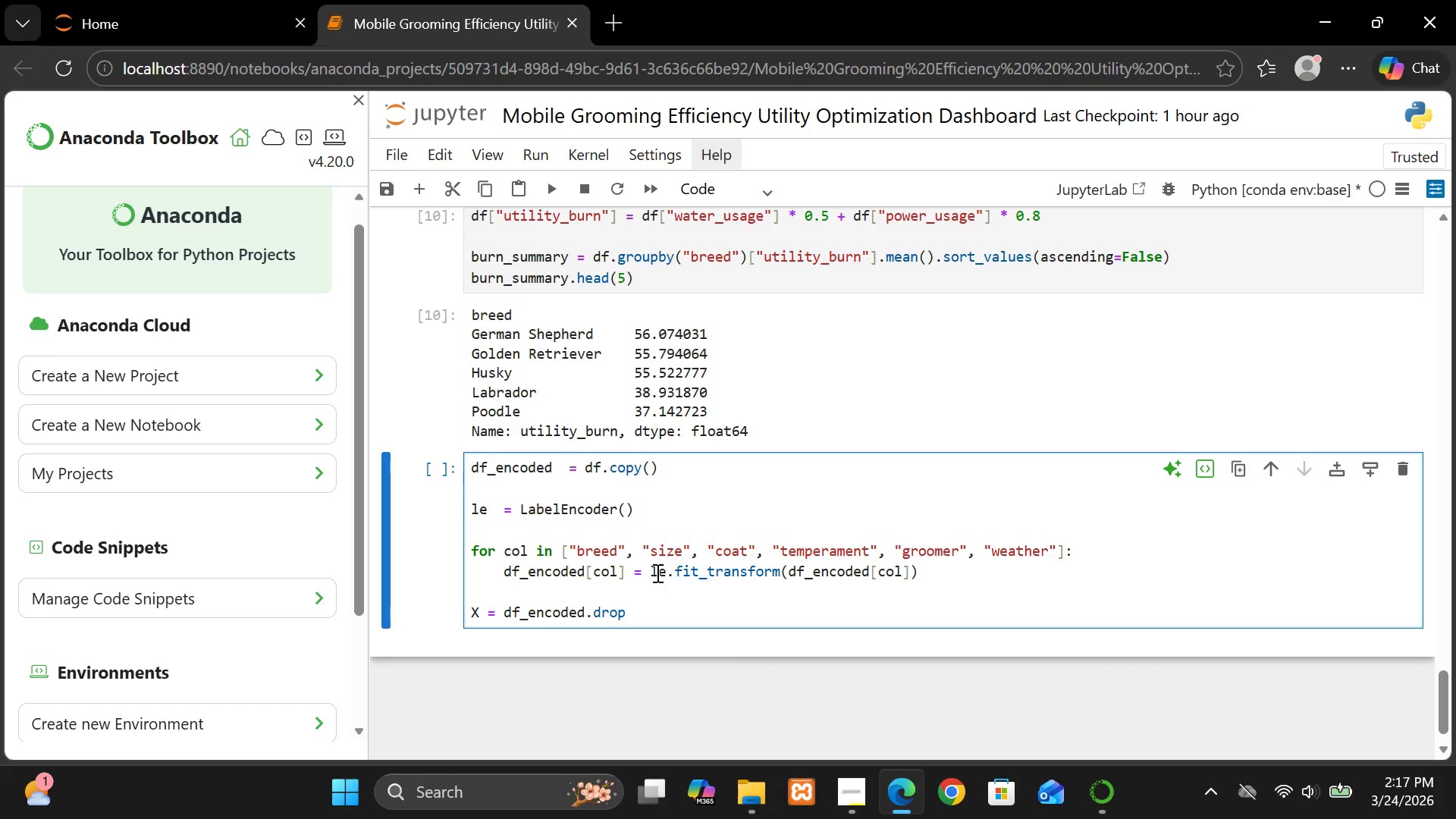 
key(Shift+9)
 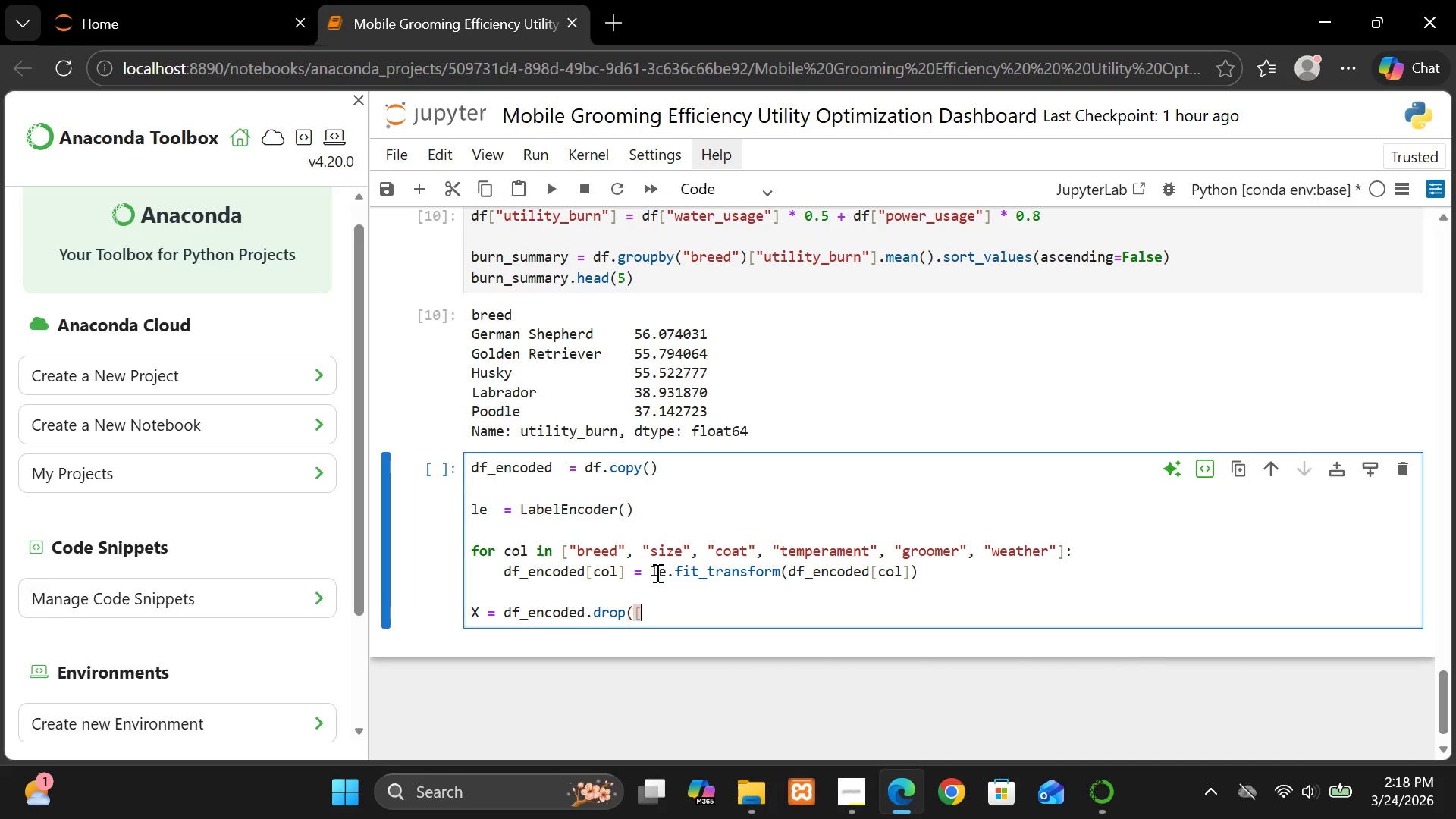 
key(BracketLeft)
 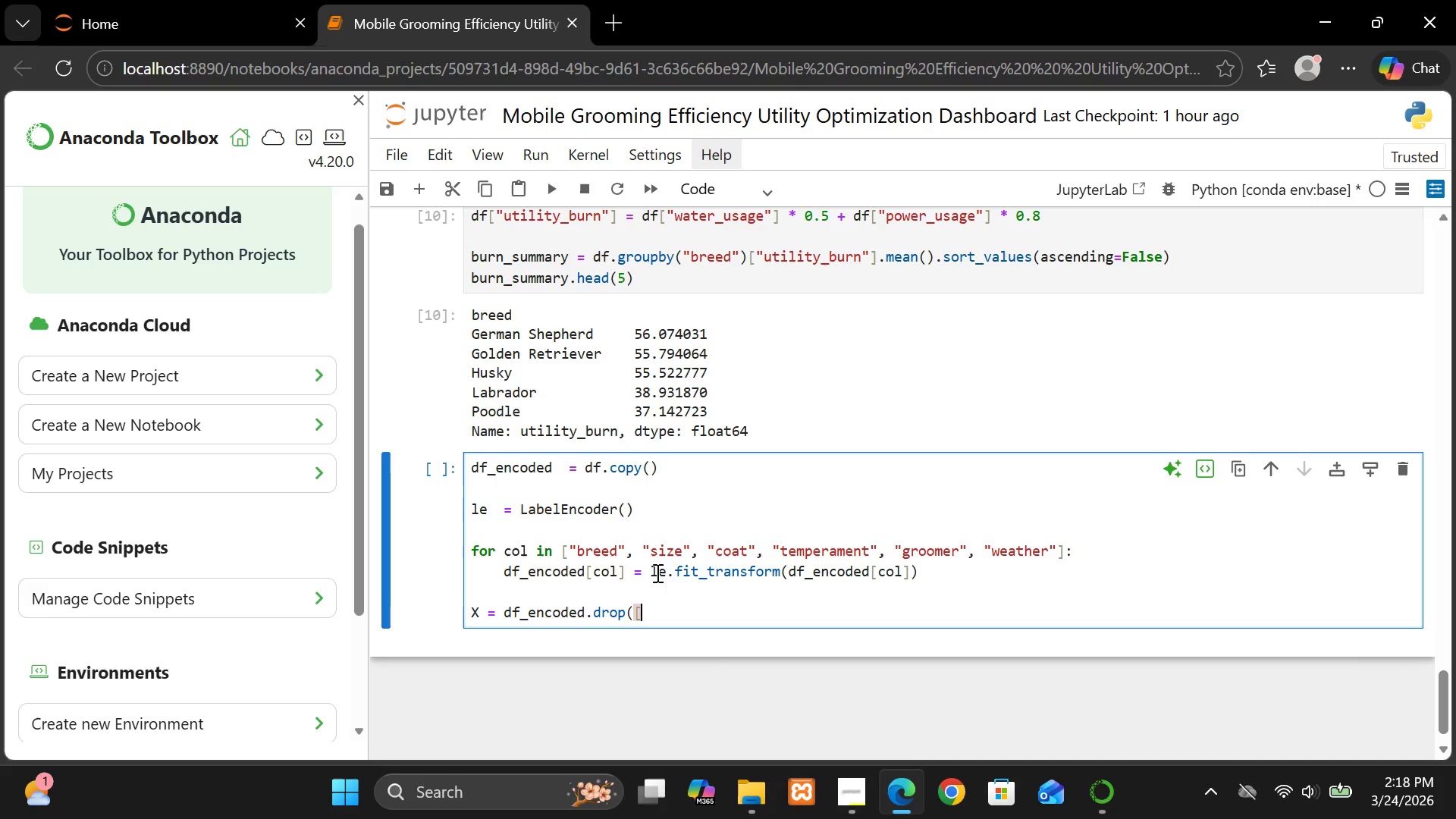 
type("session_id",)
 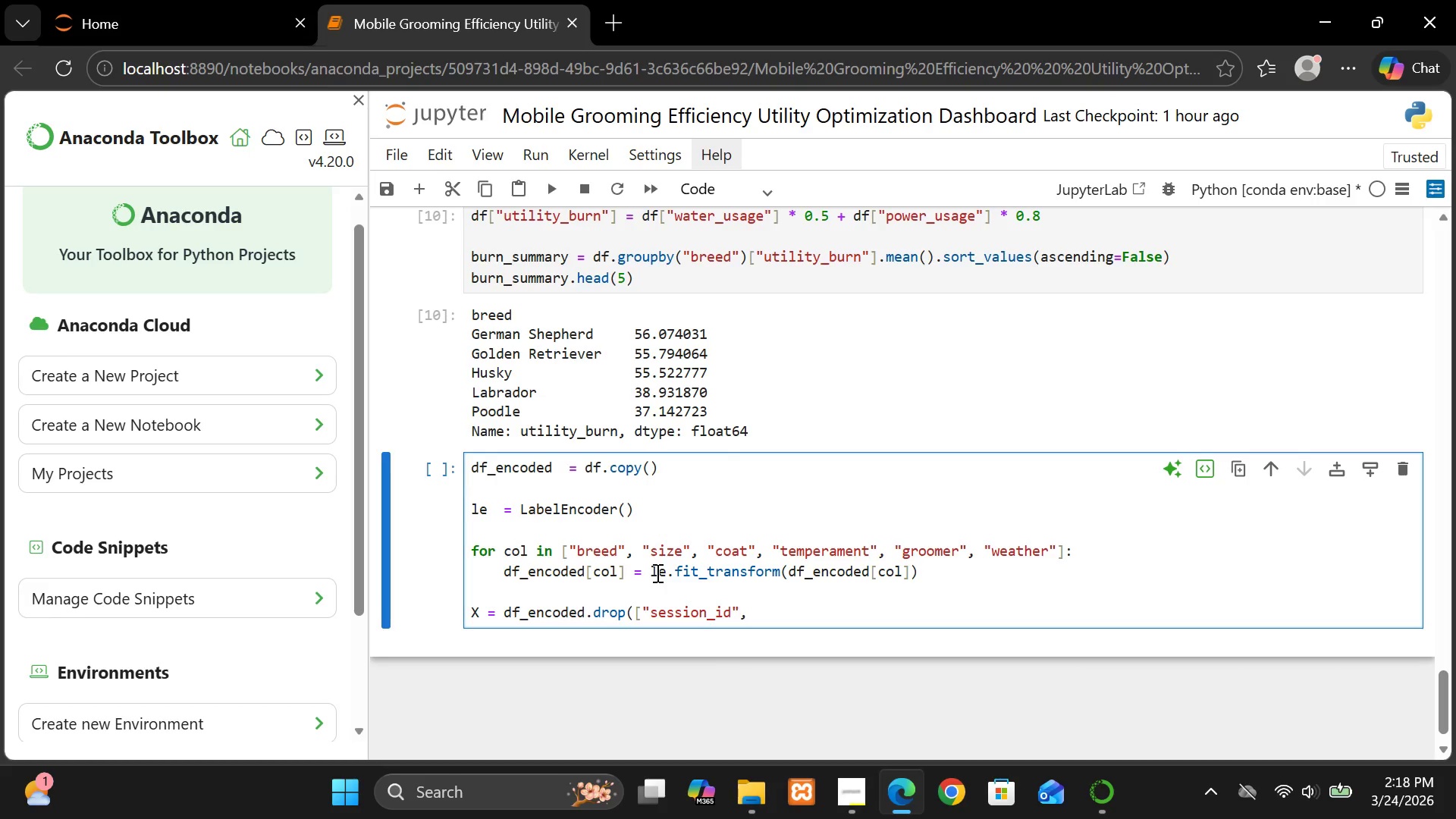 
wait(10.09)
 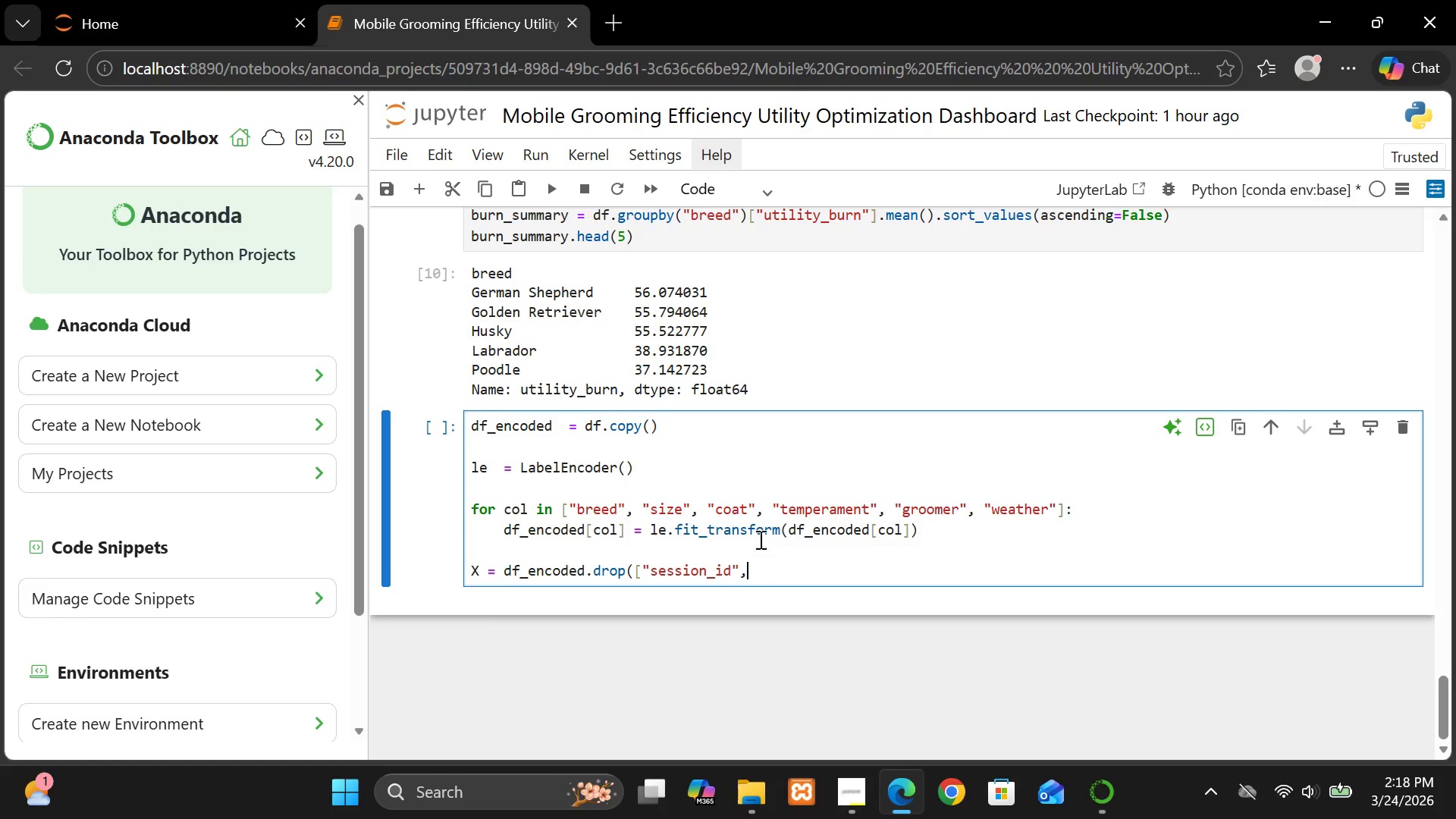 
double_click([574, 255])
 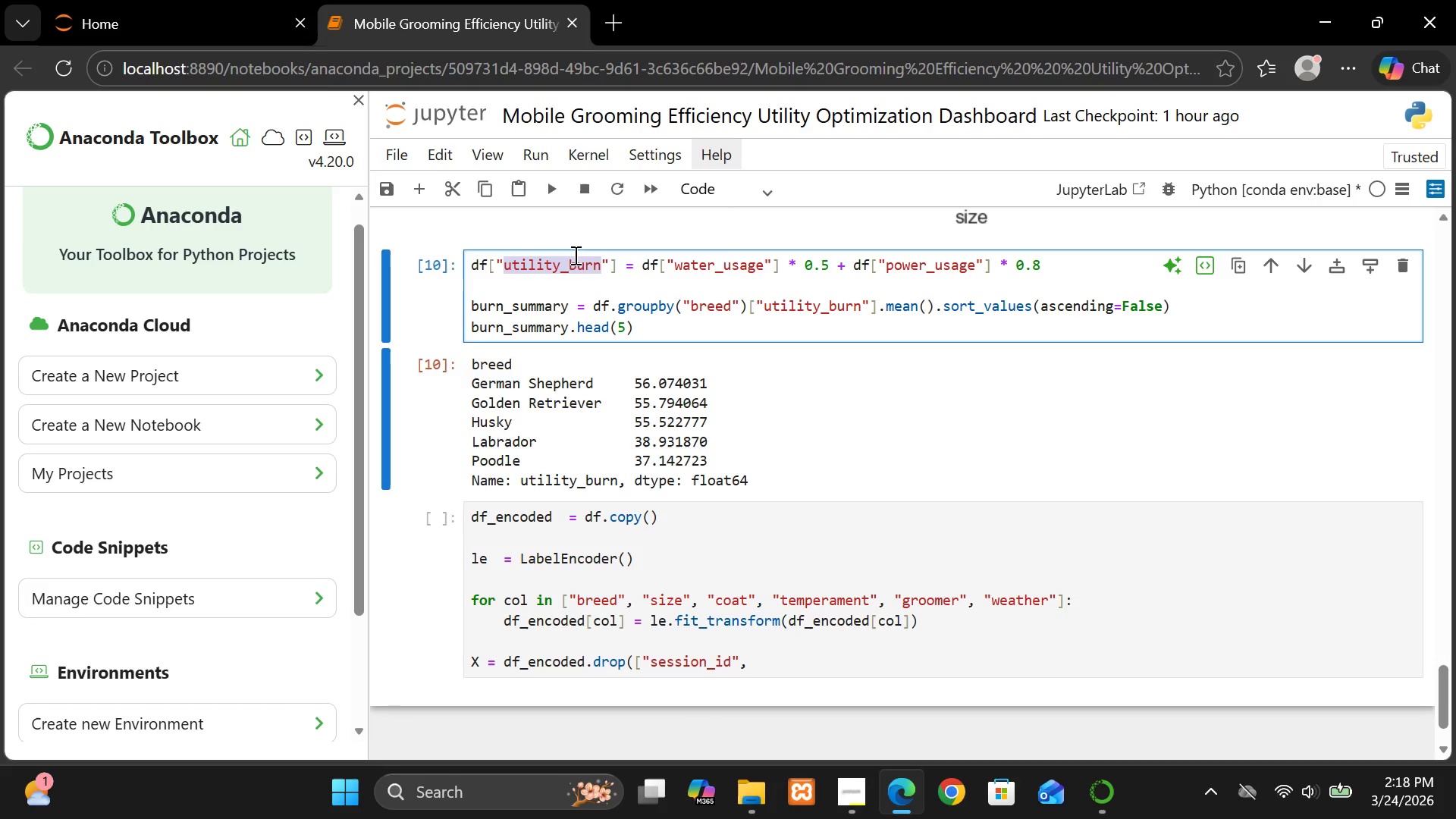 
key(Control+C)
 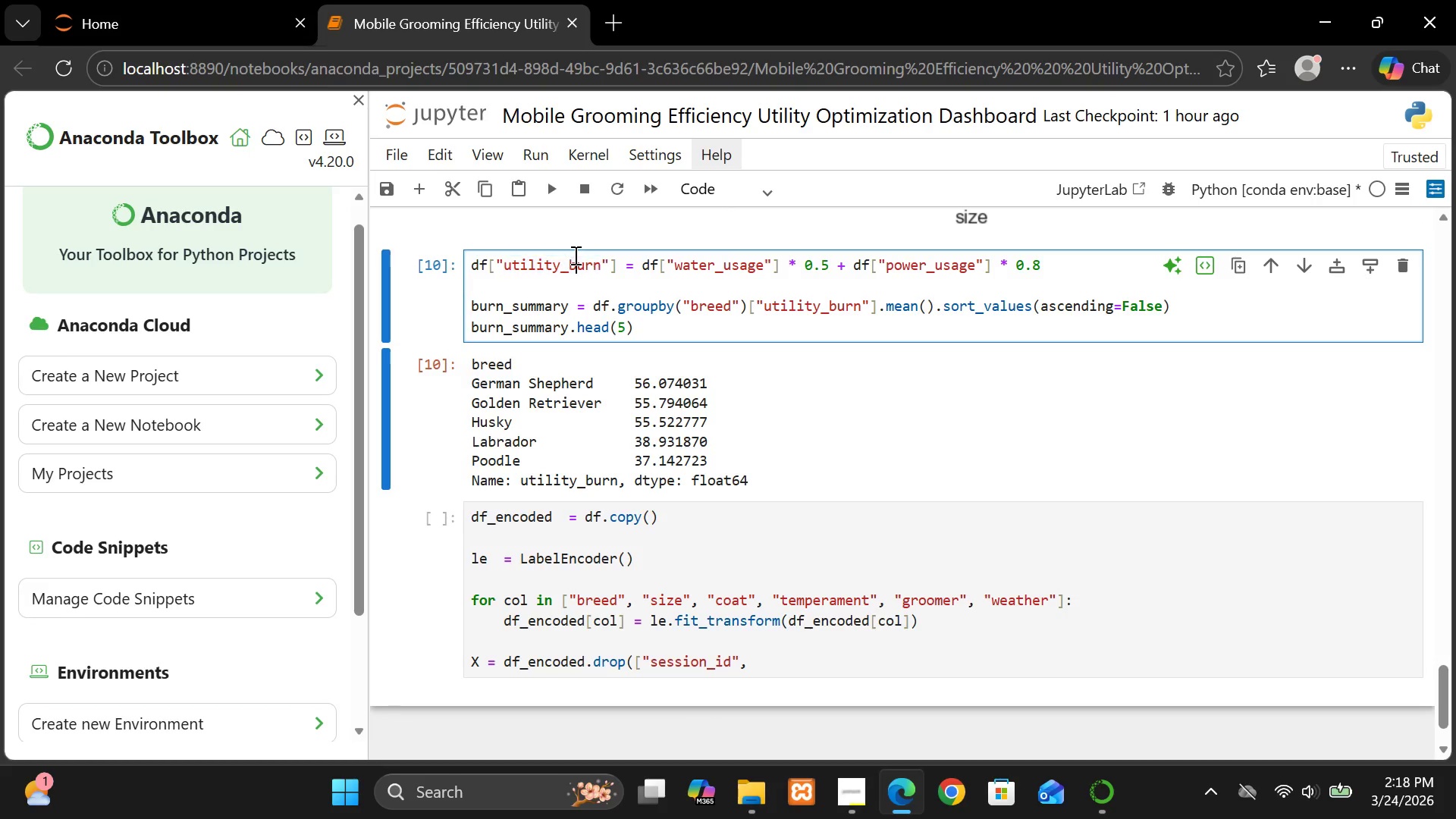 
left_click([574, 255])
 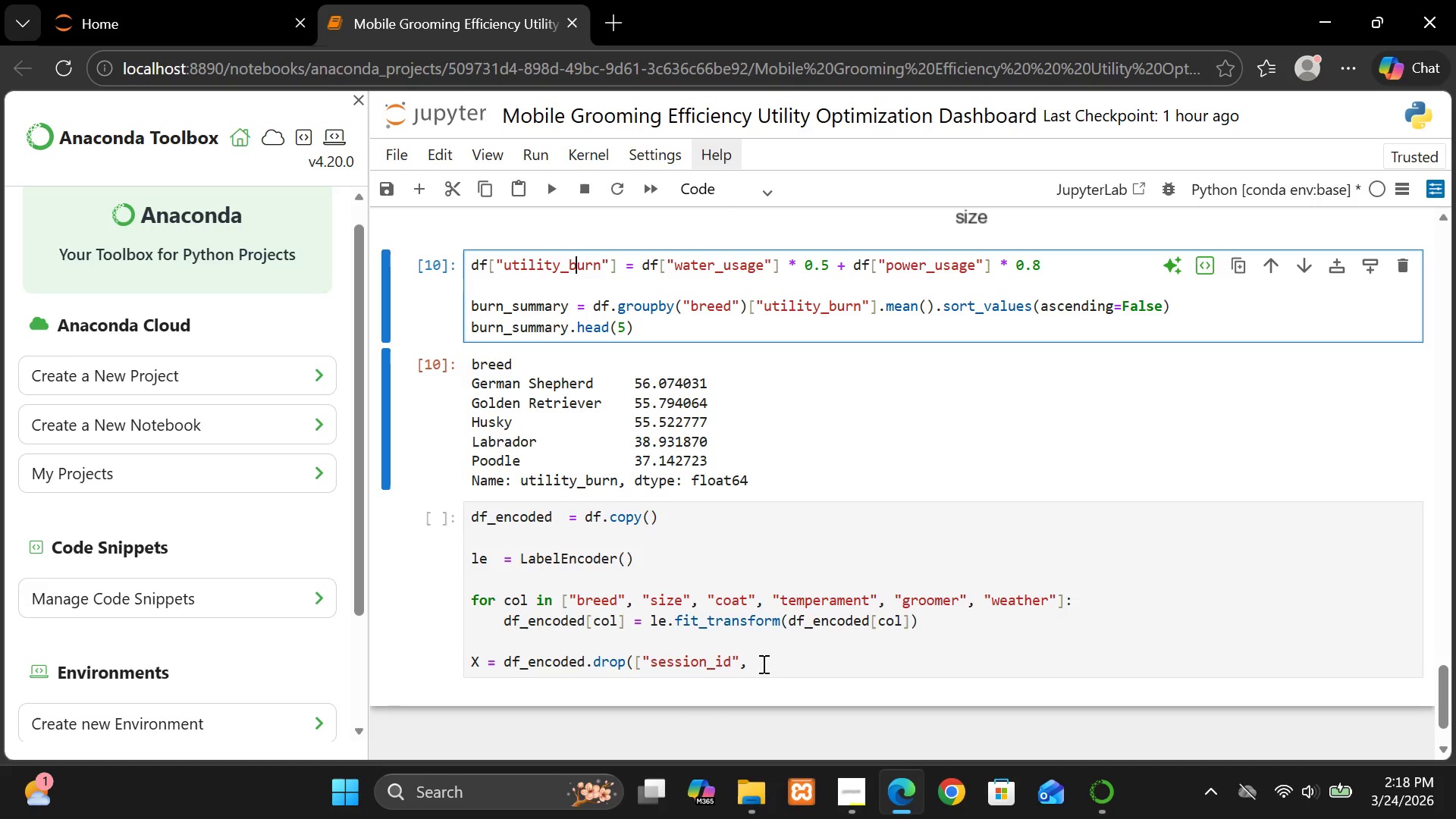 
left_click([762, 665])
 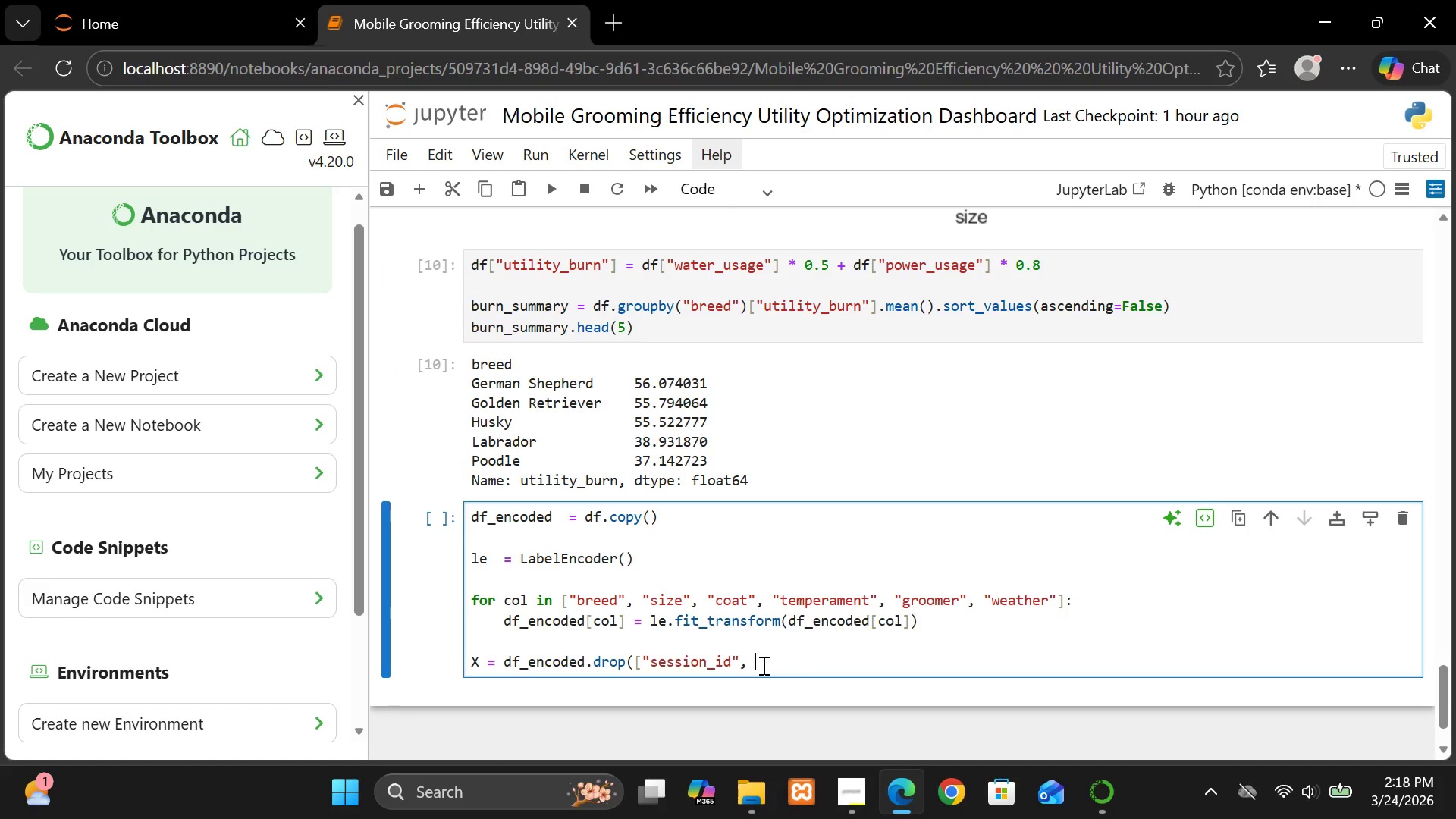 
key(Space)
 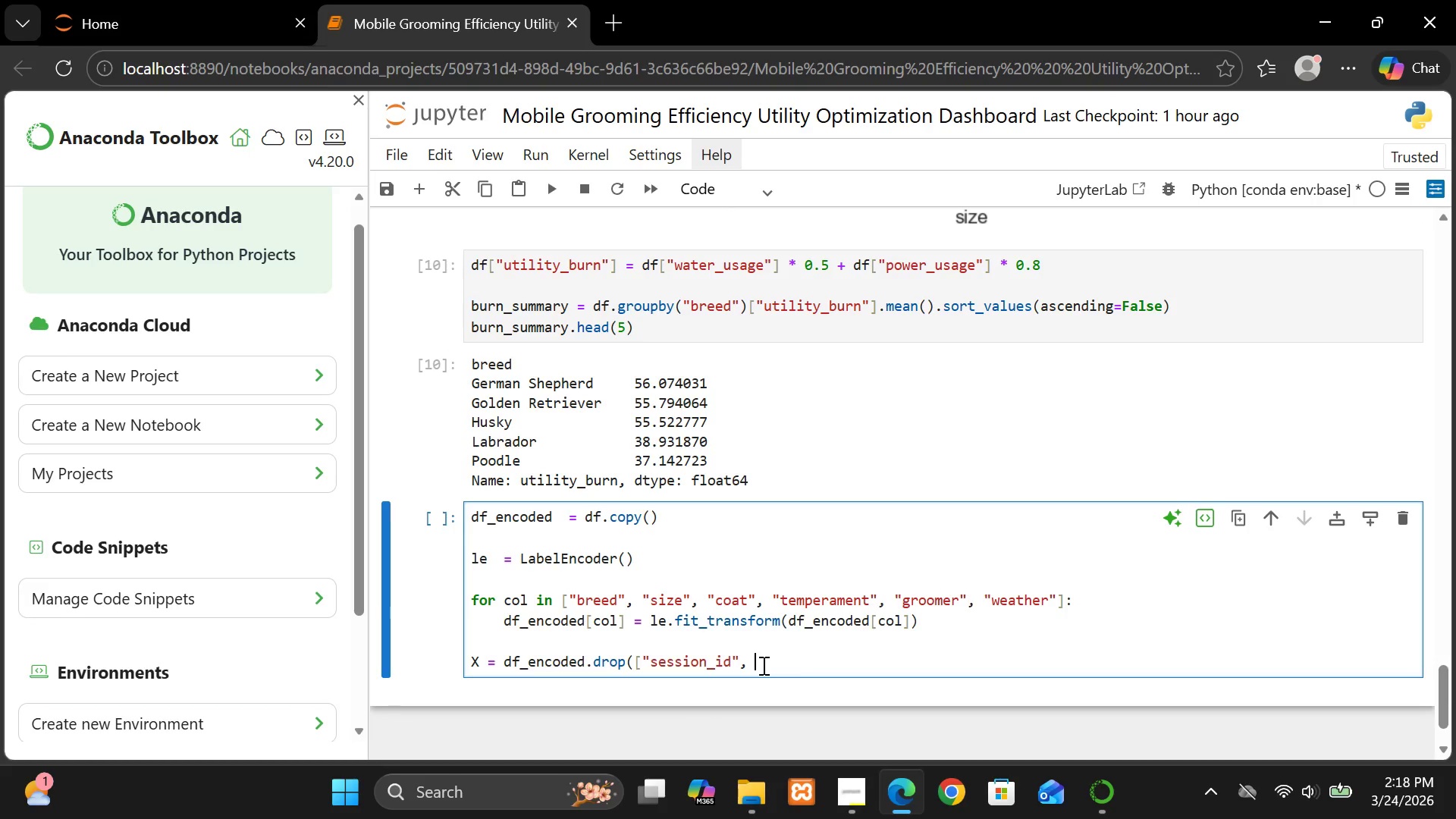 
key(Control+V)
 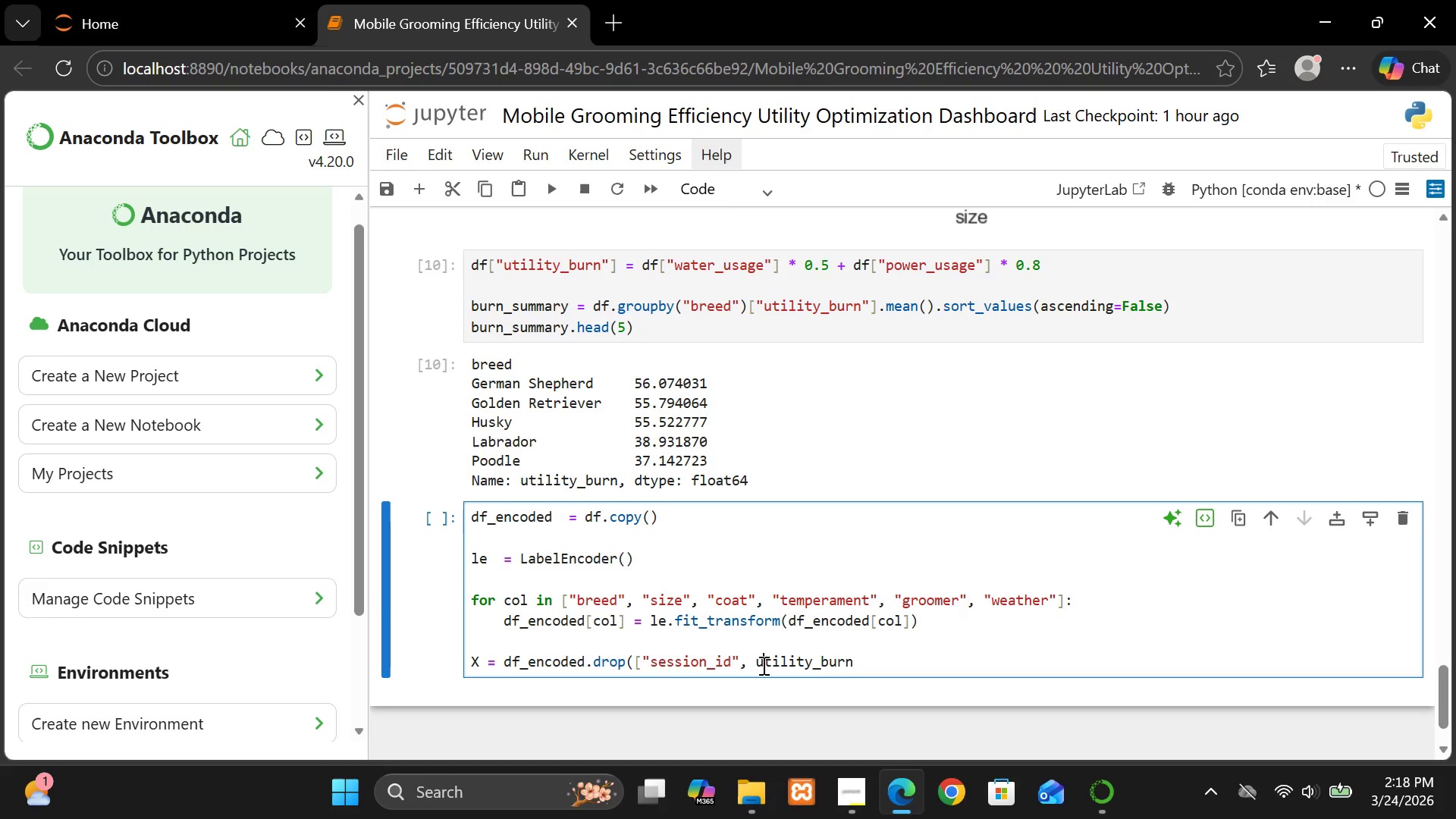 
left_click([762, 665])
 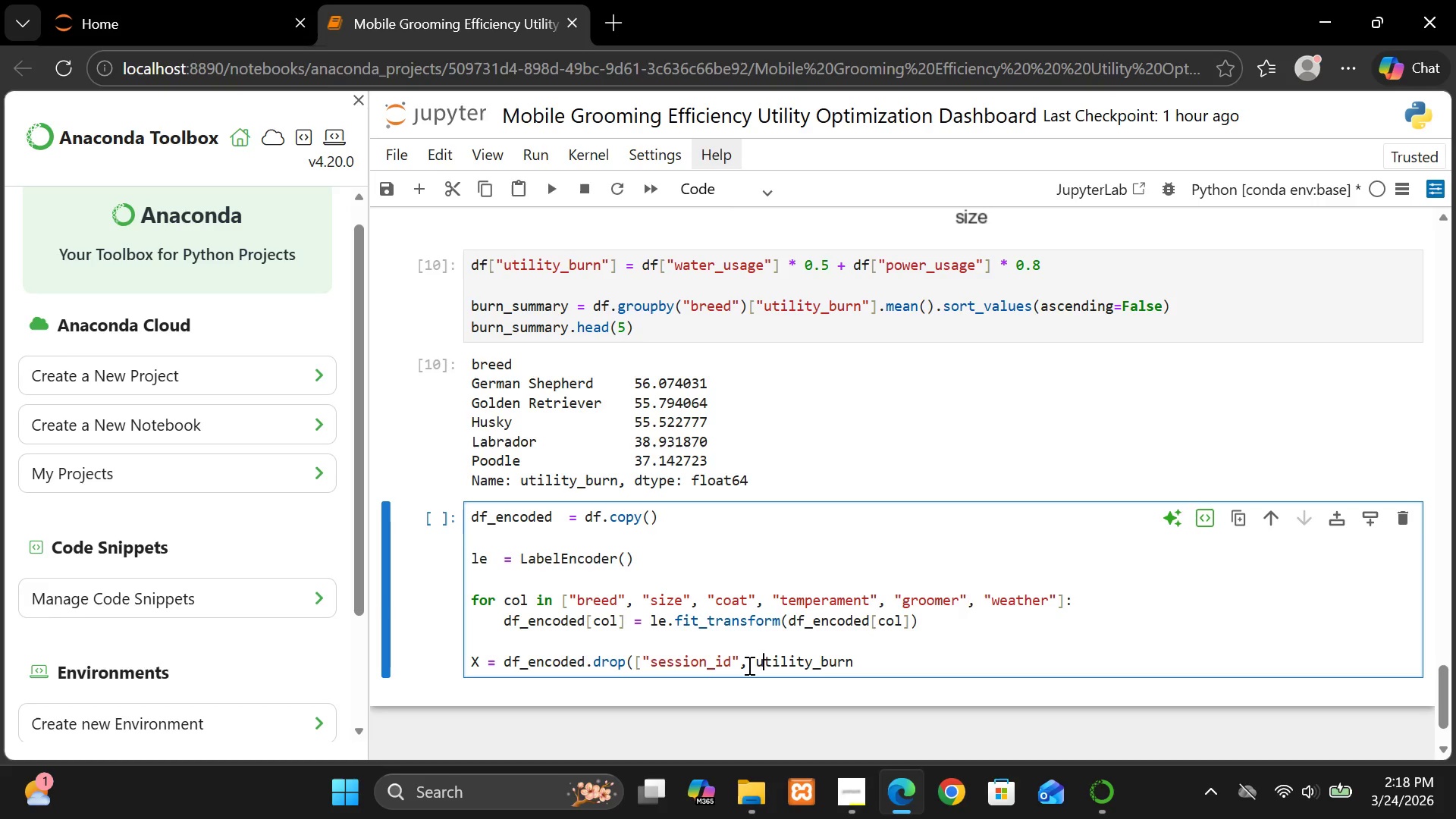 
left_click([748, 665])
 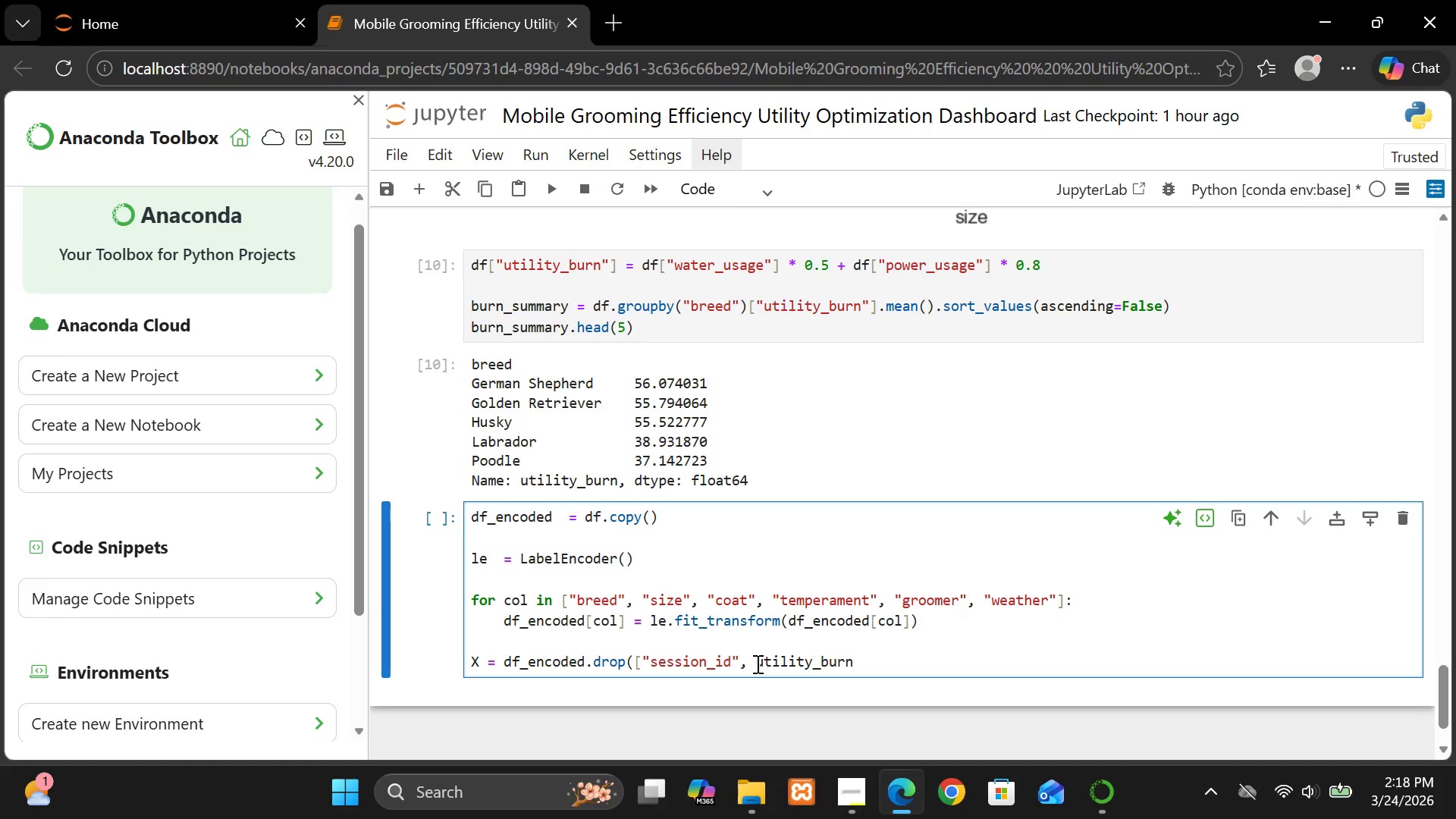 
left_click([756, 664])
 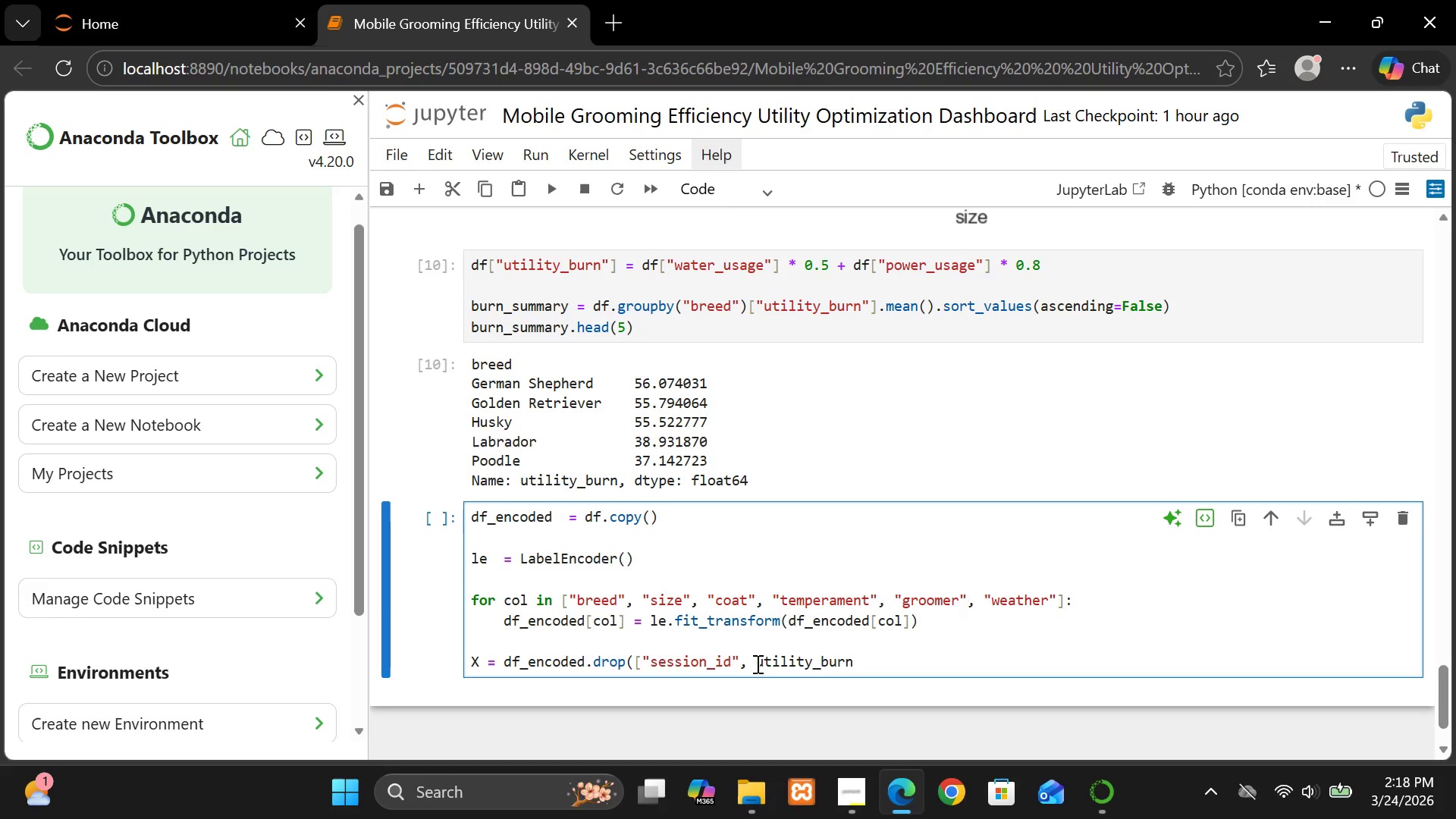 
key(Shift+Quote)
 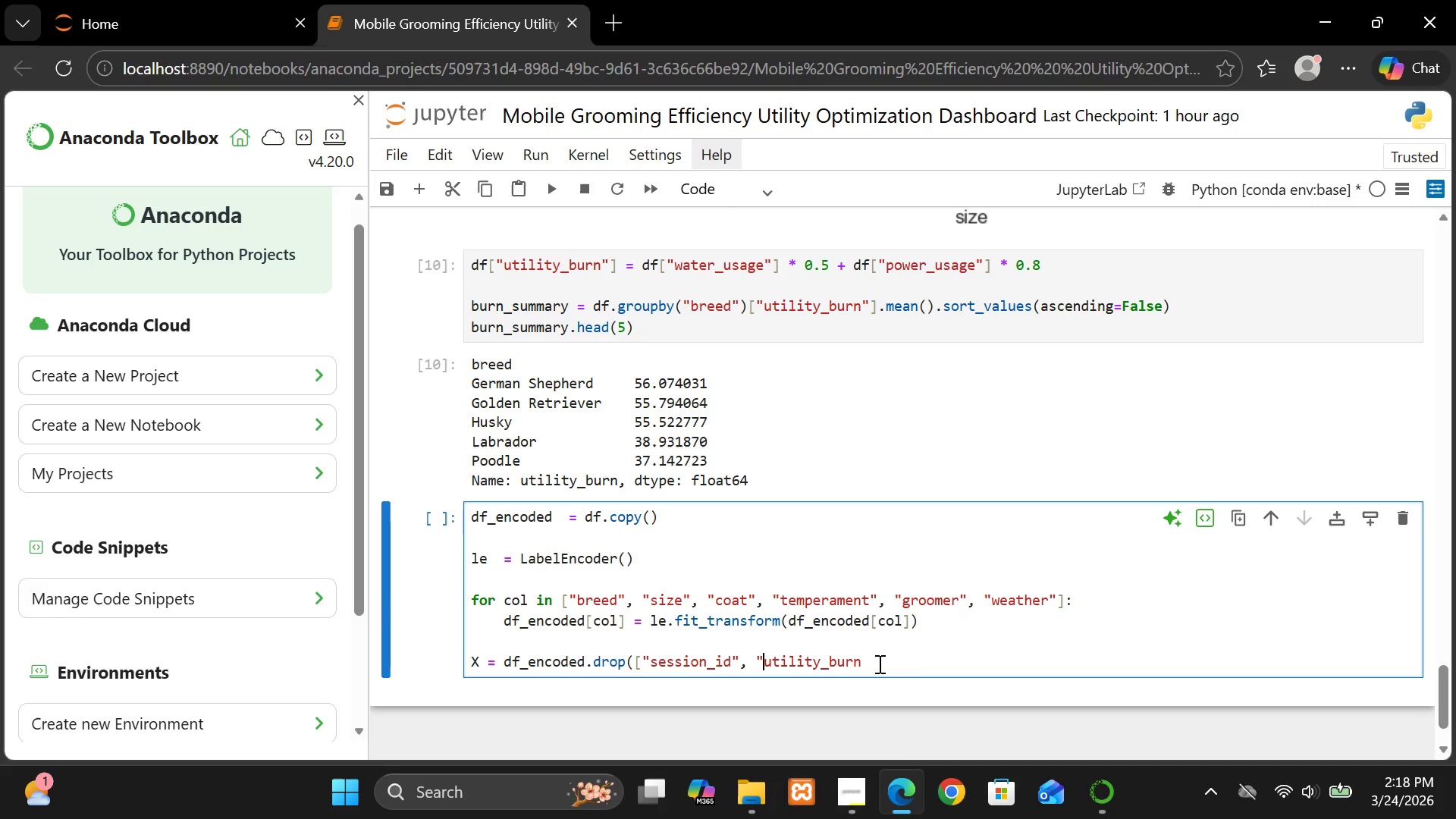 
left_click([878, 664])
 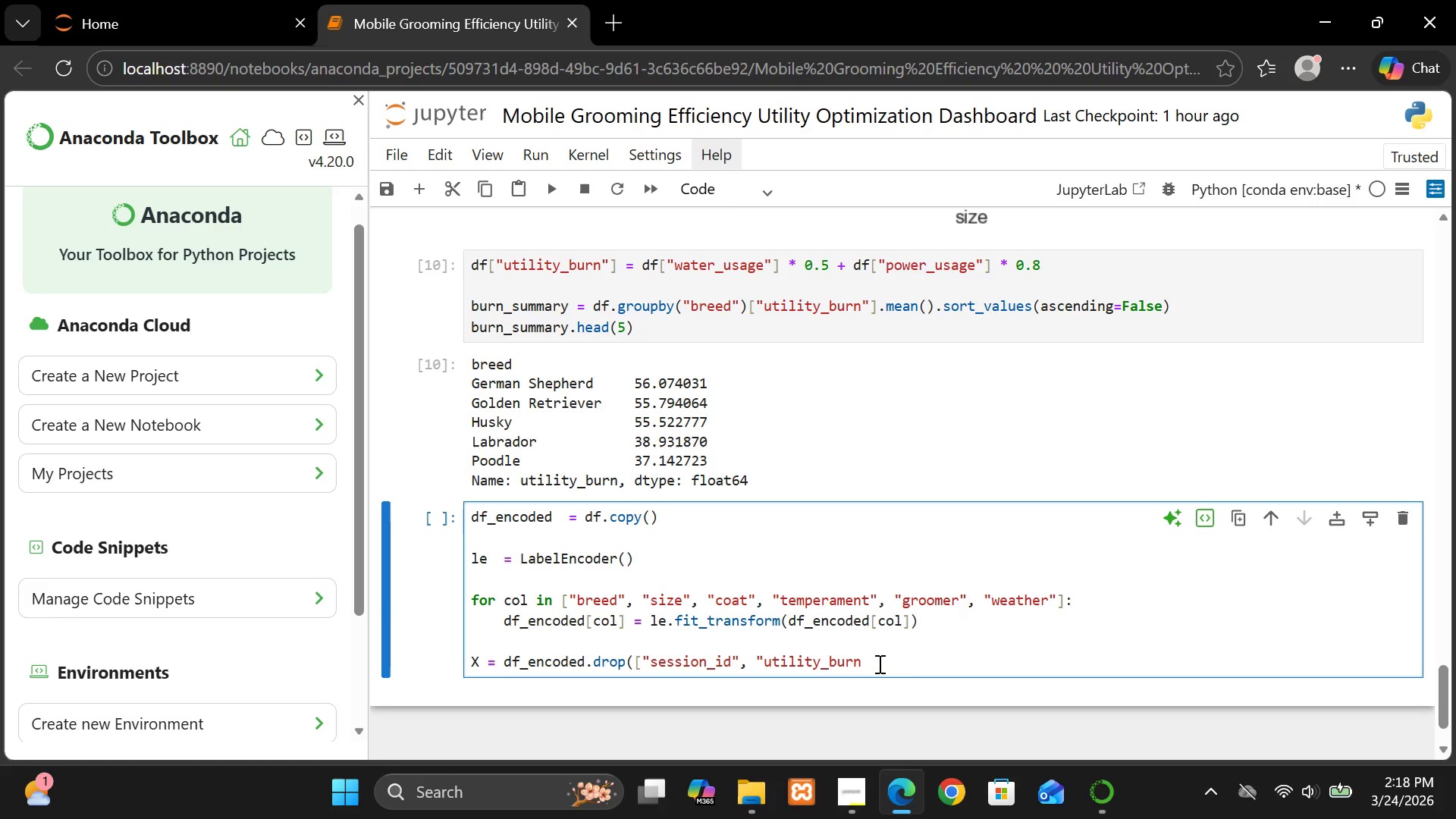 
key(Shift+Quote)
 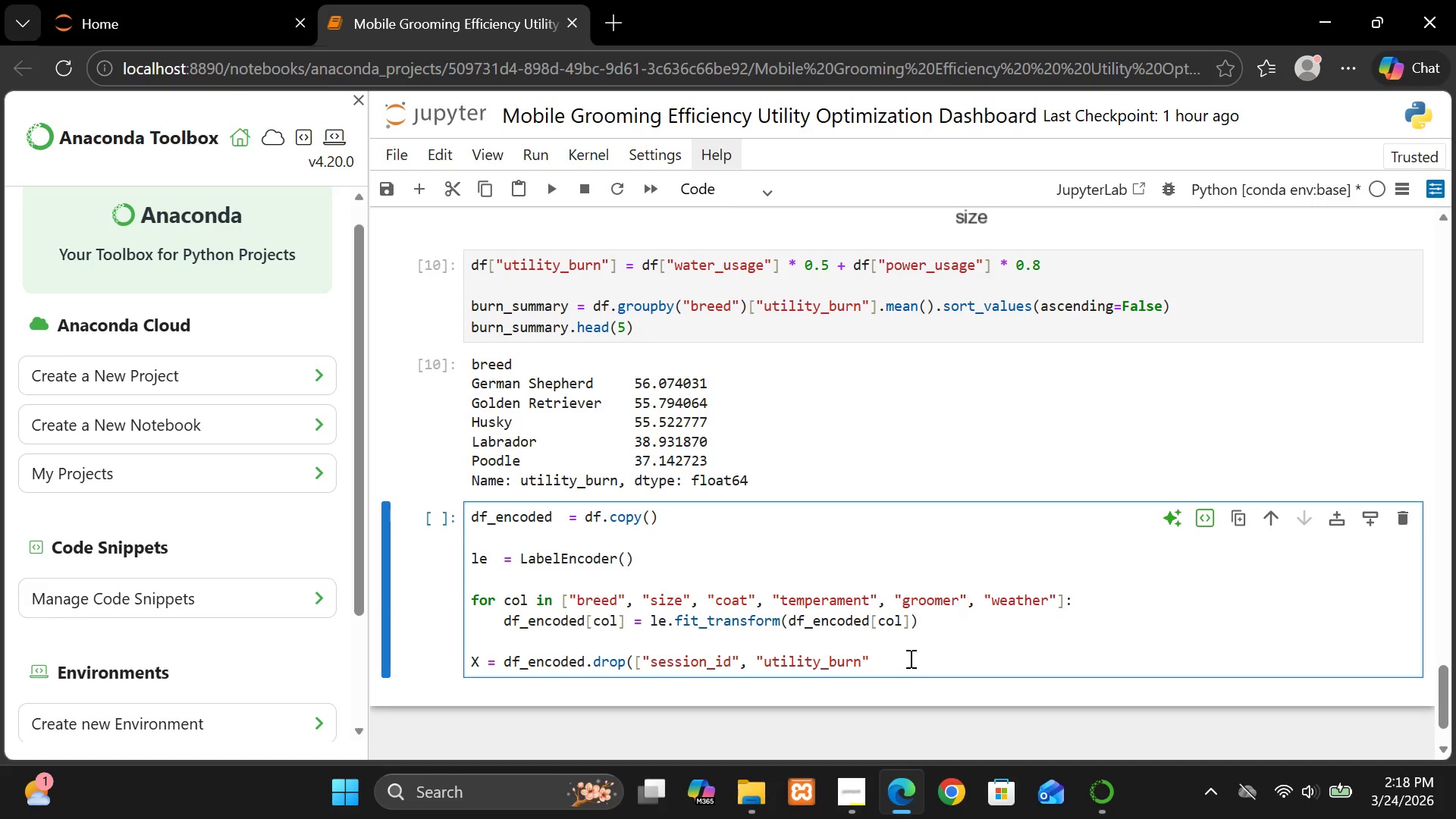 
type(], axis)
 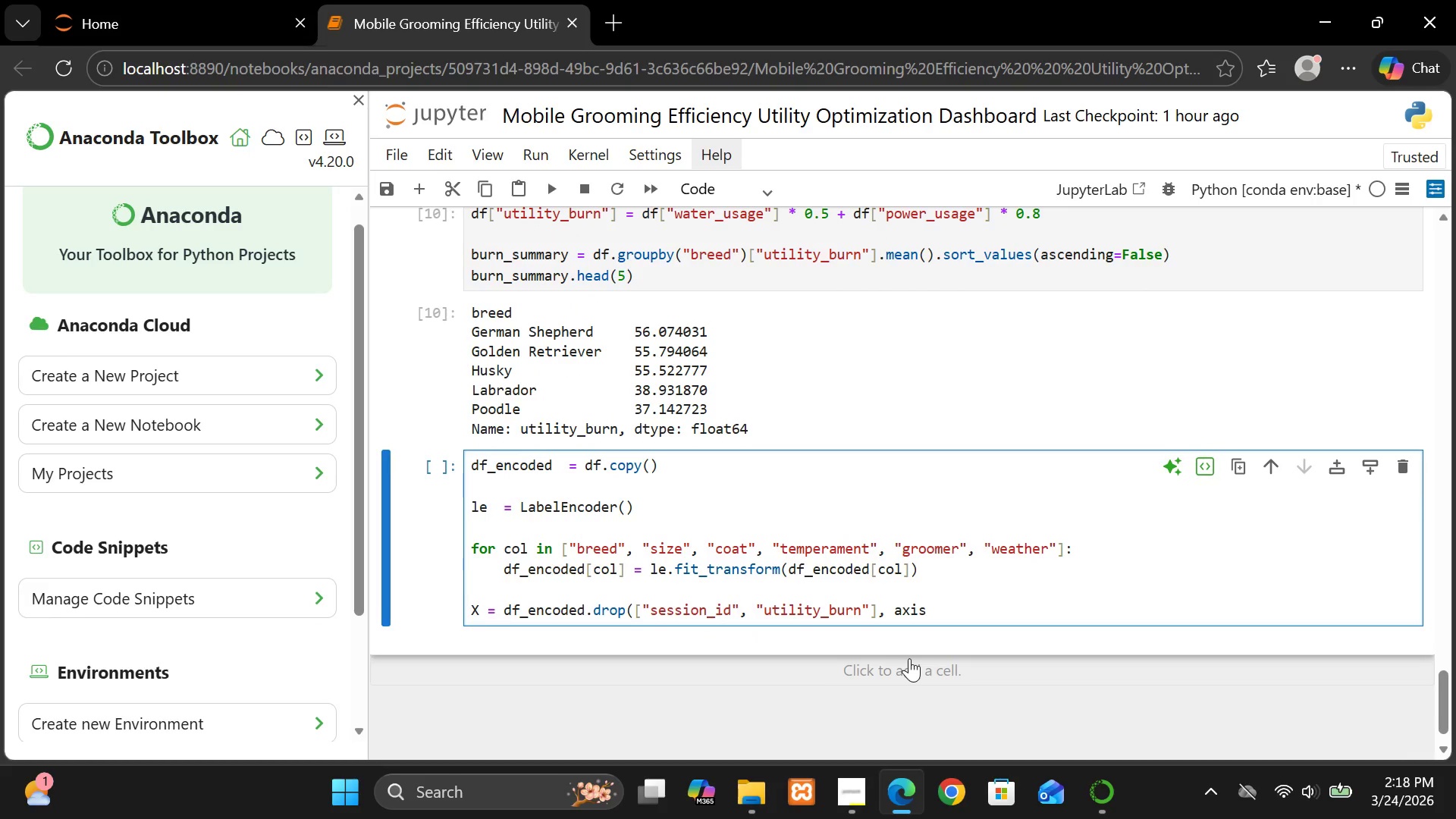 
key(Equal)
 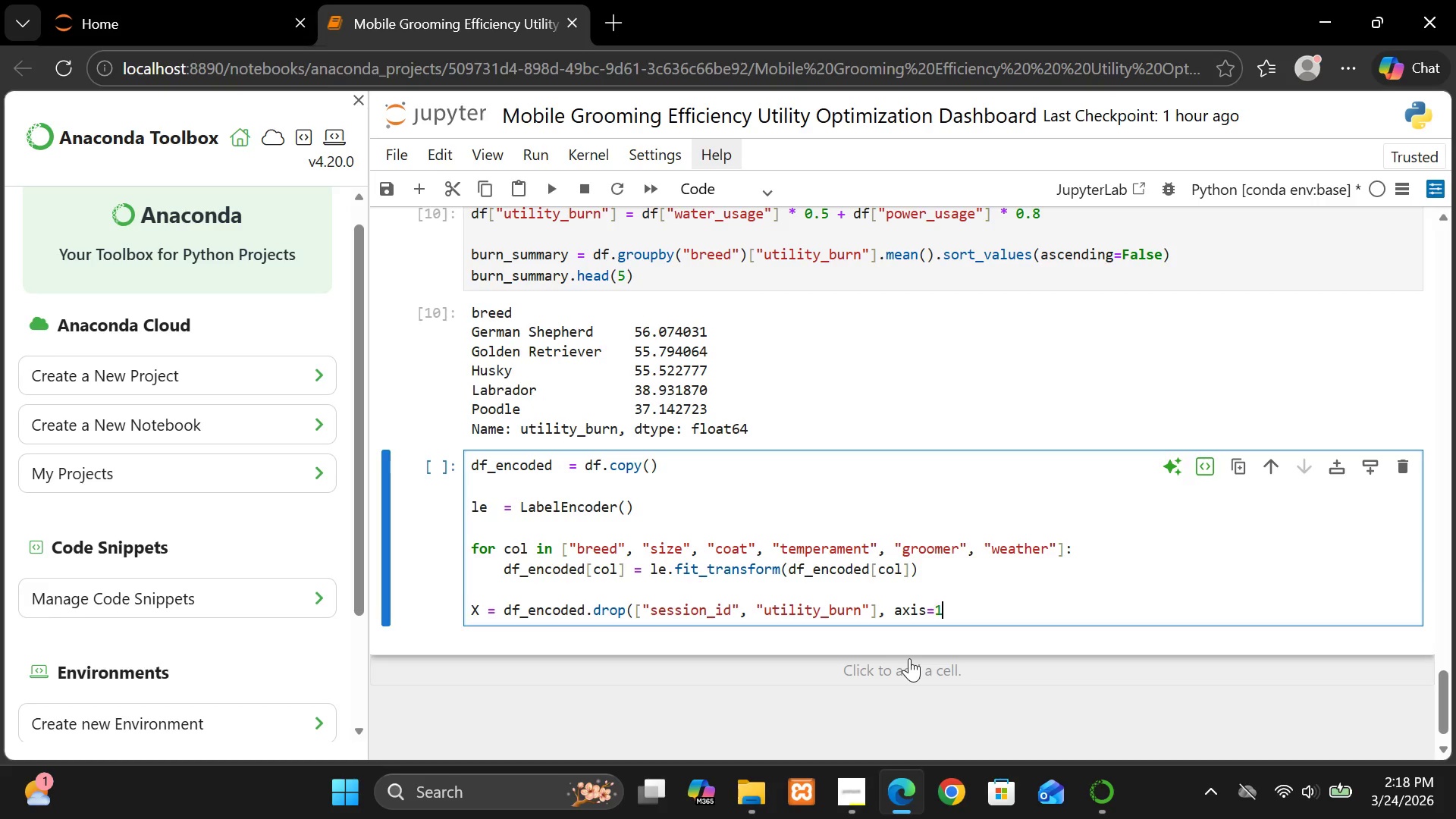 
key(1)
 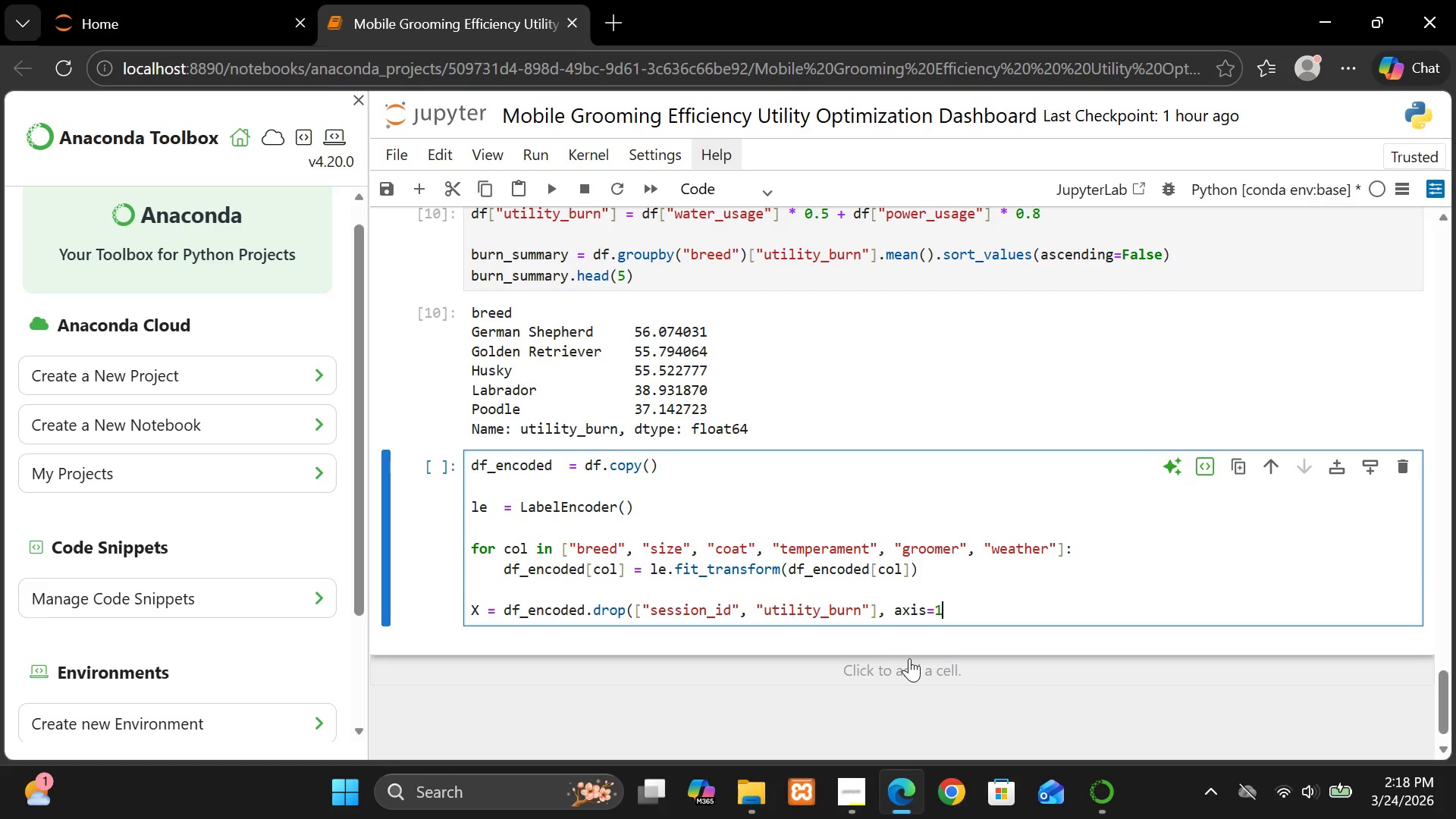 
key(Shift+0)
 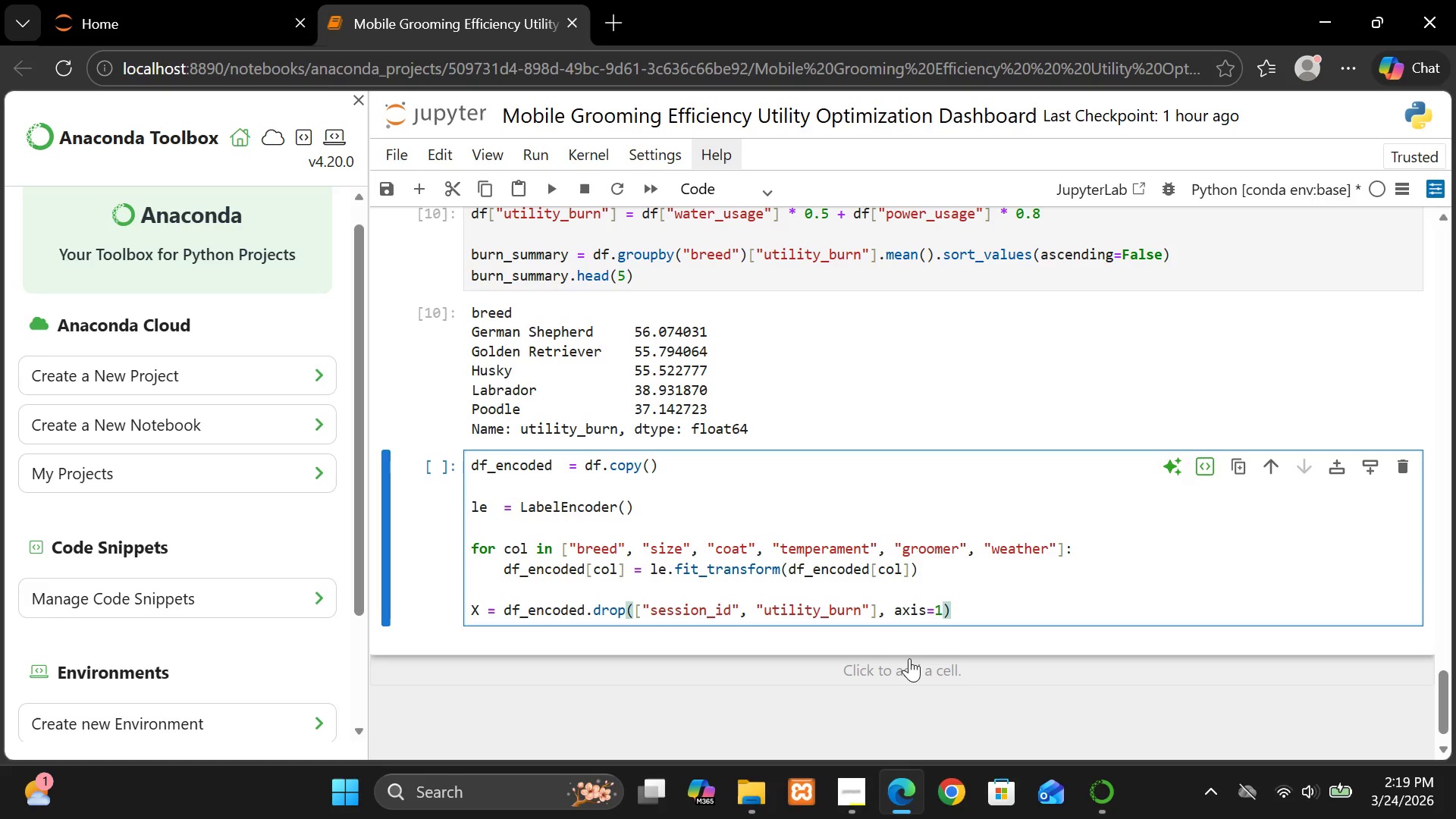 
key(Enter)
 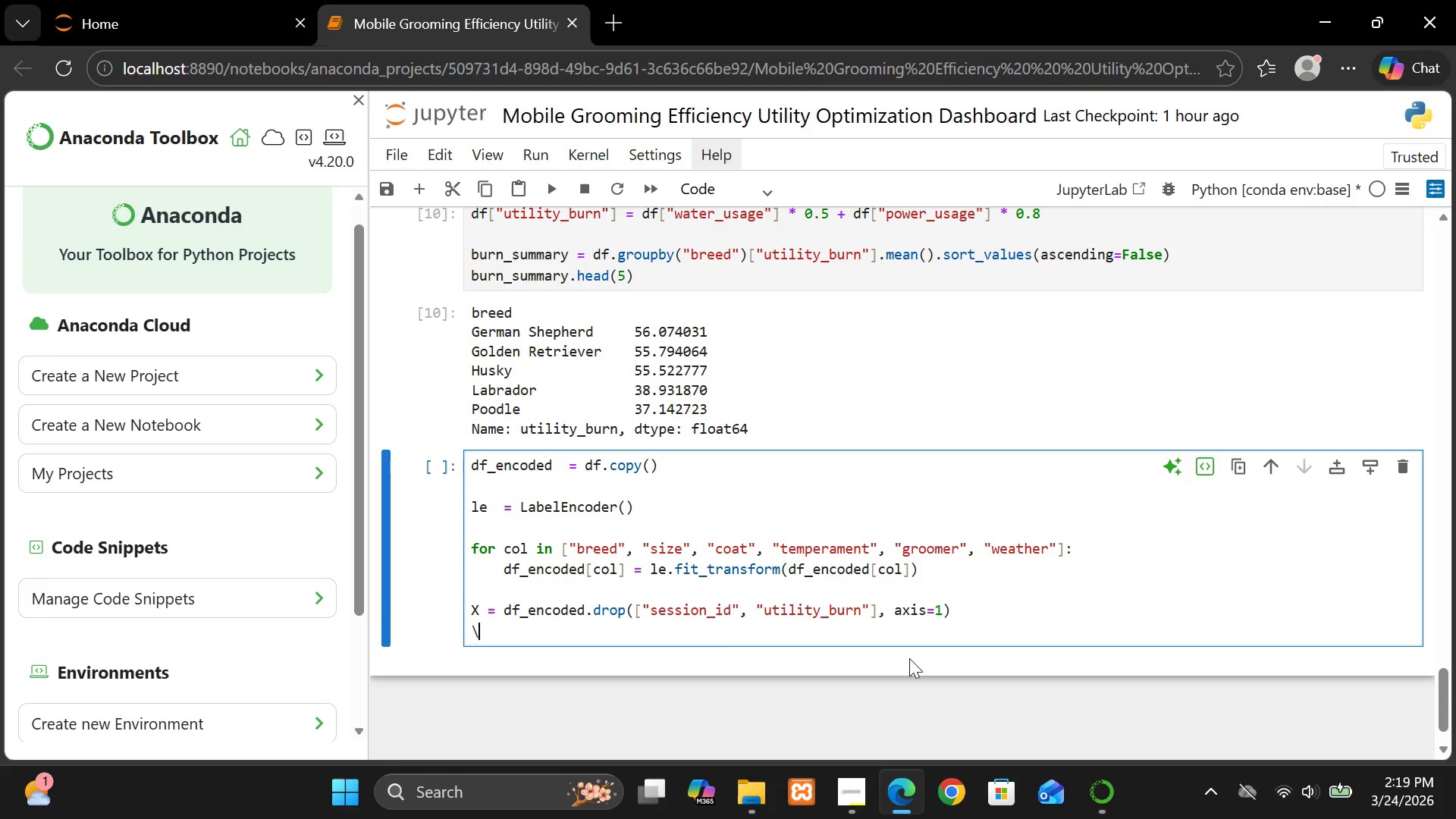 
key(Backspace)
 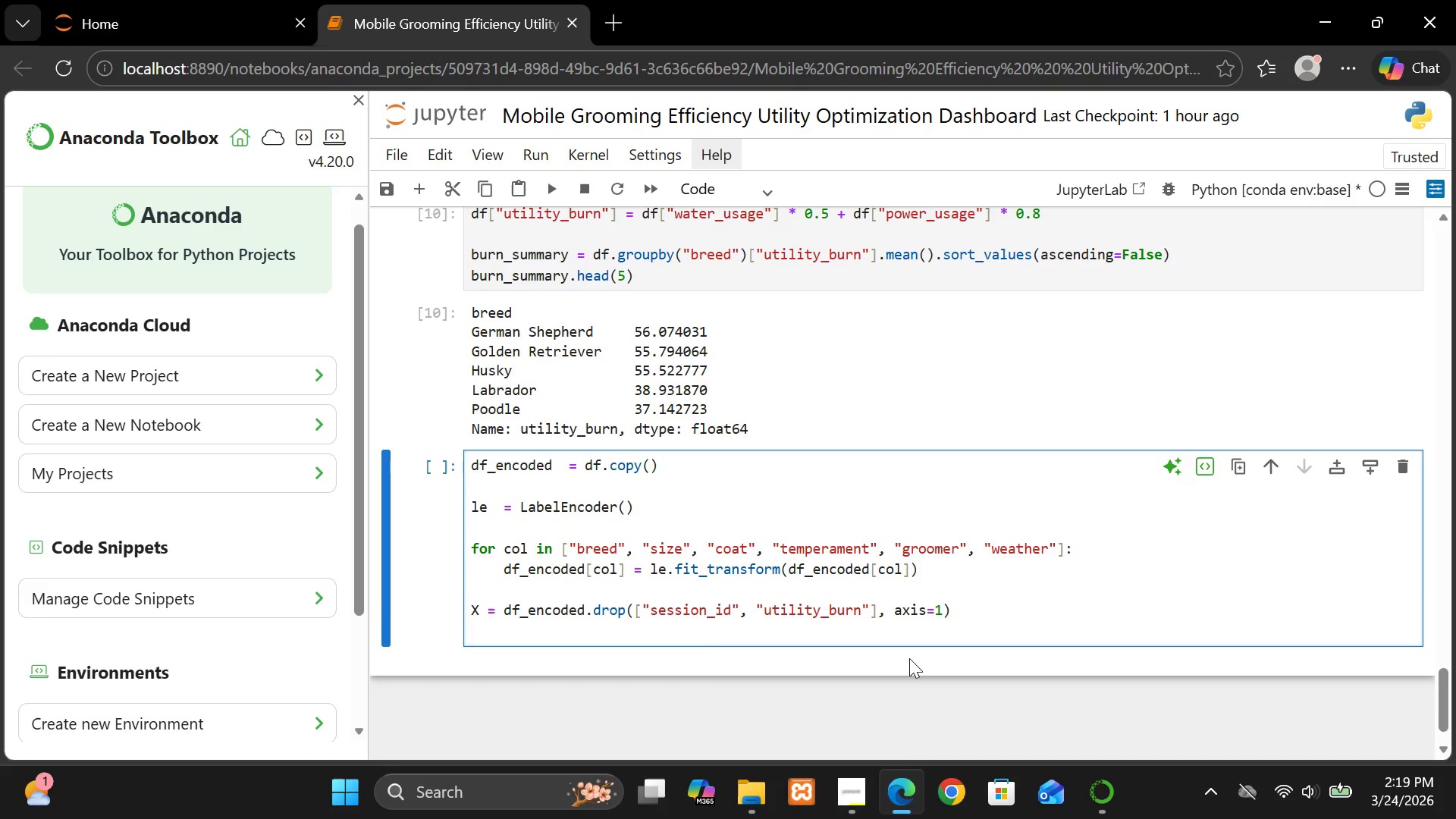 
key(Y)
 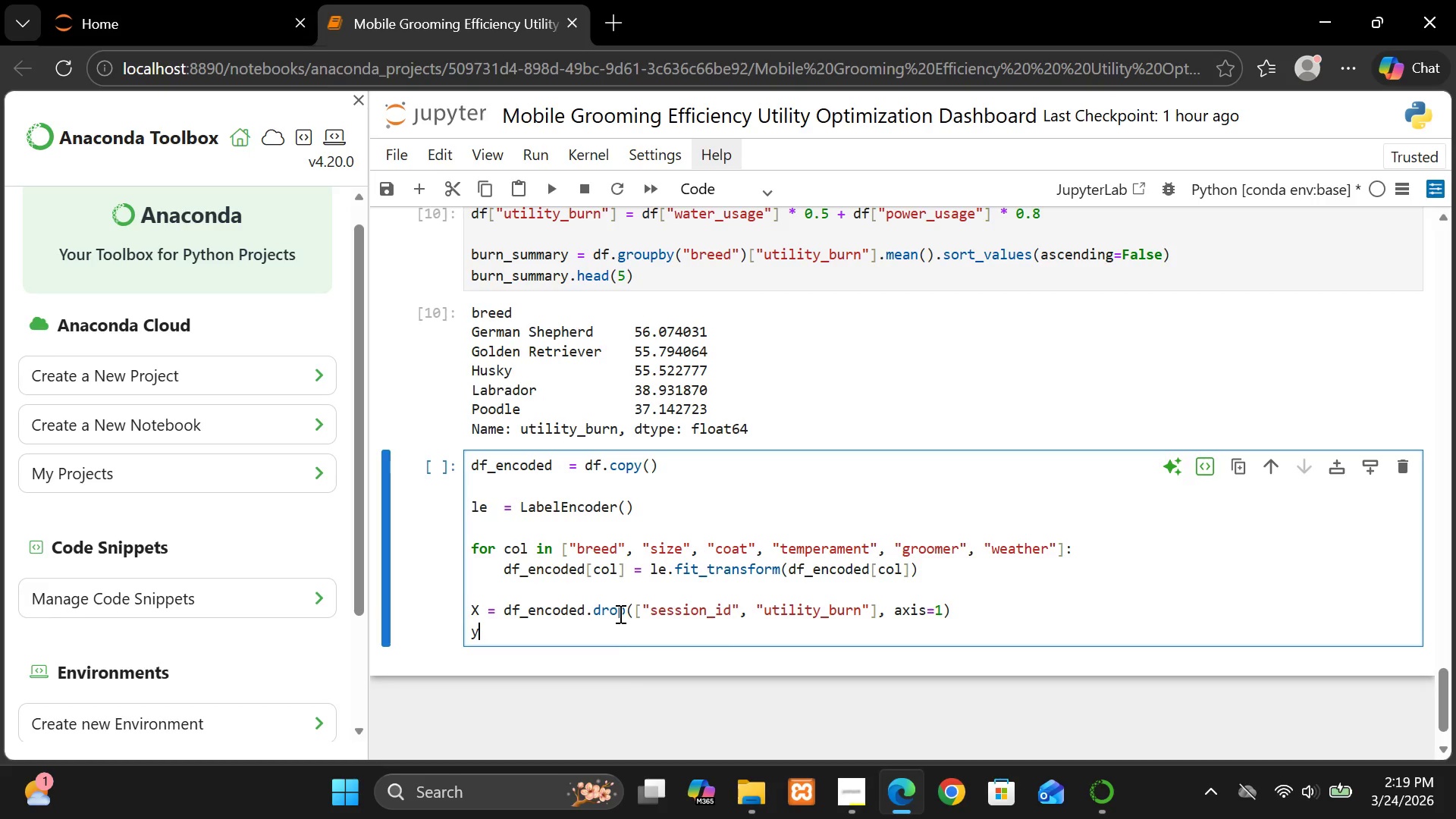 
wait(7.91)
 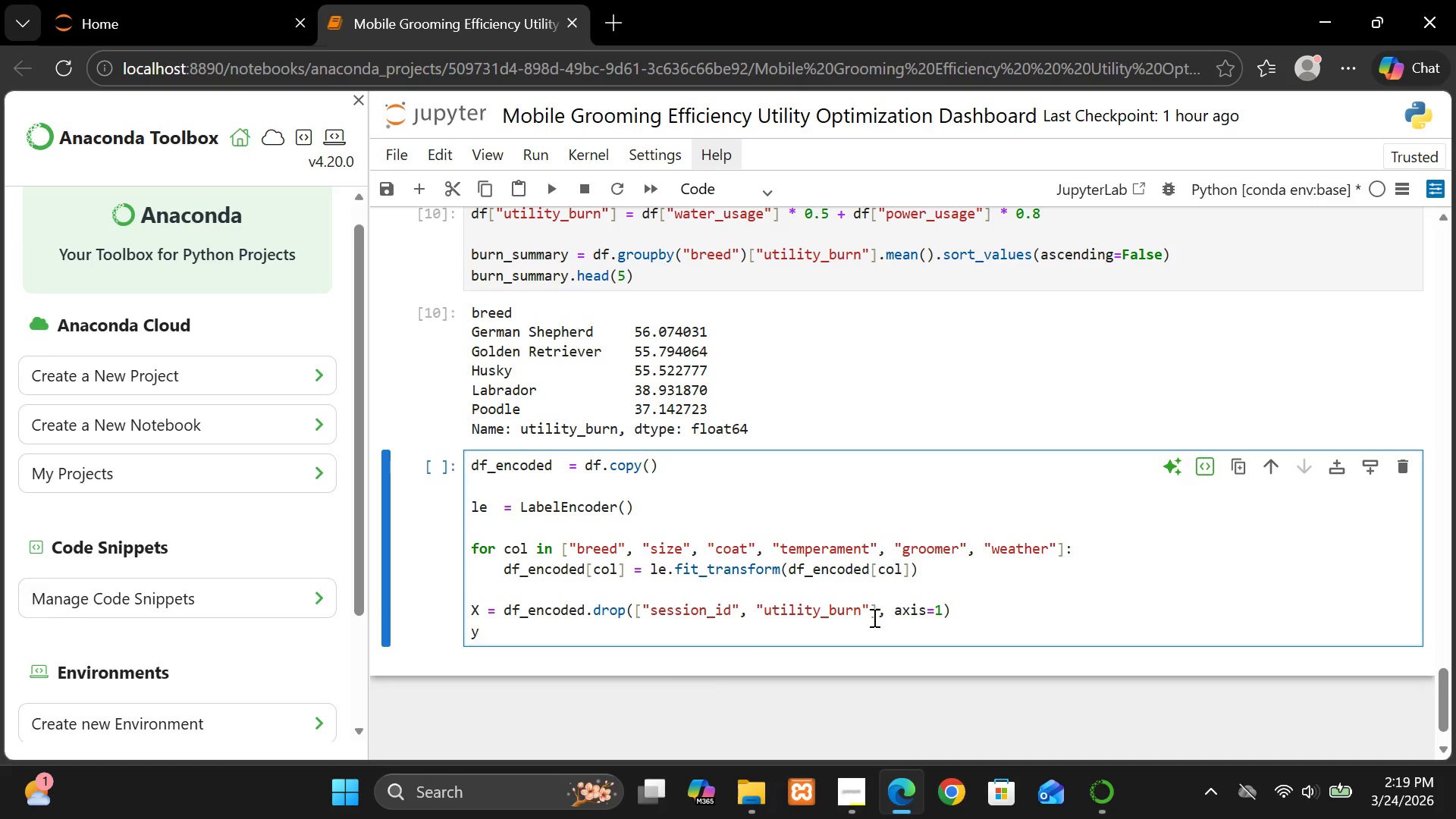 
left_click_drag(start_coordinate=[584, 607], to_coordinate=[508, 612])
 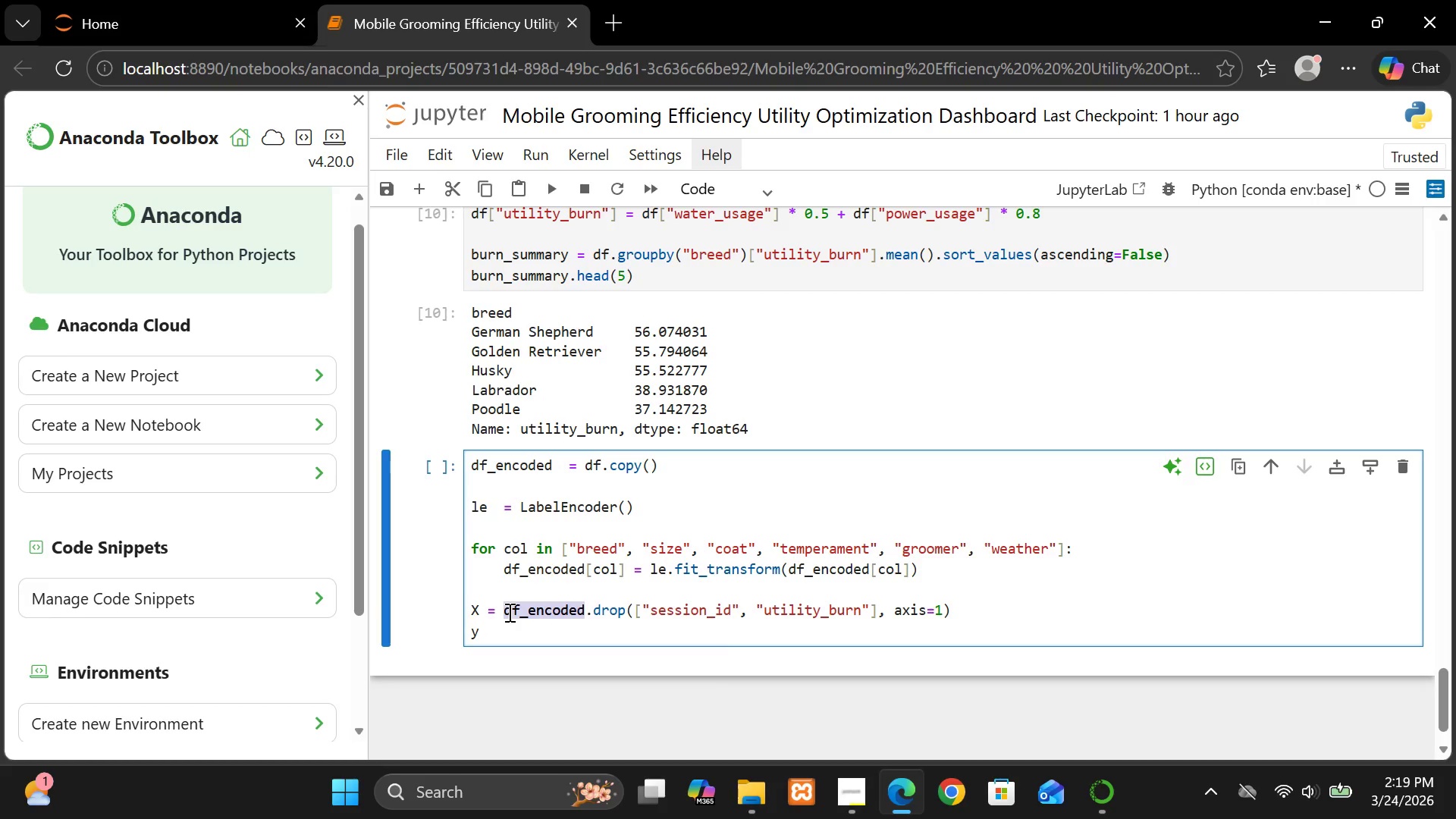 
wait(7.11)
 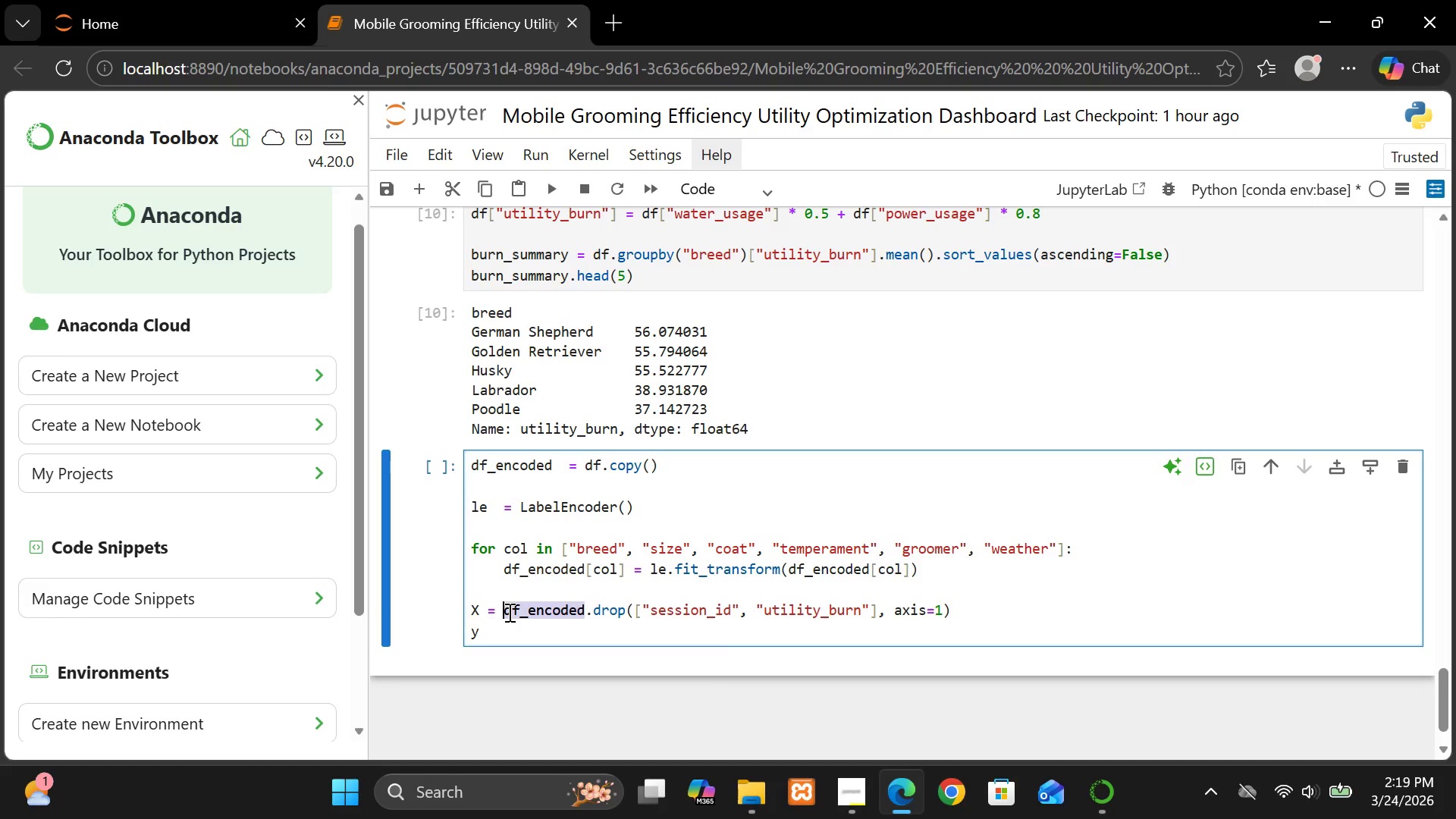 
key(Control+C)
 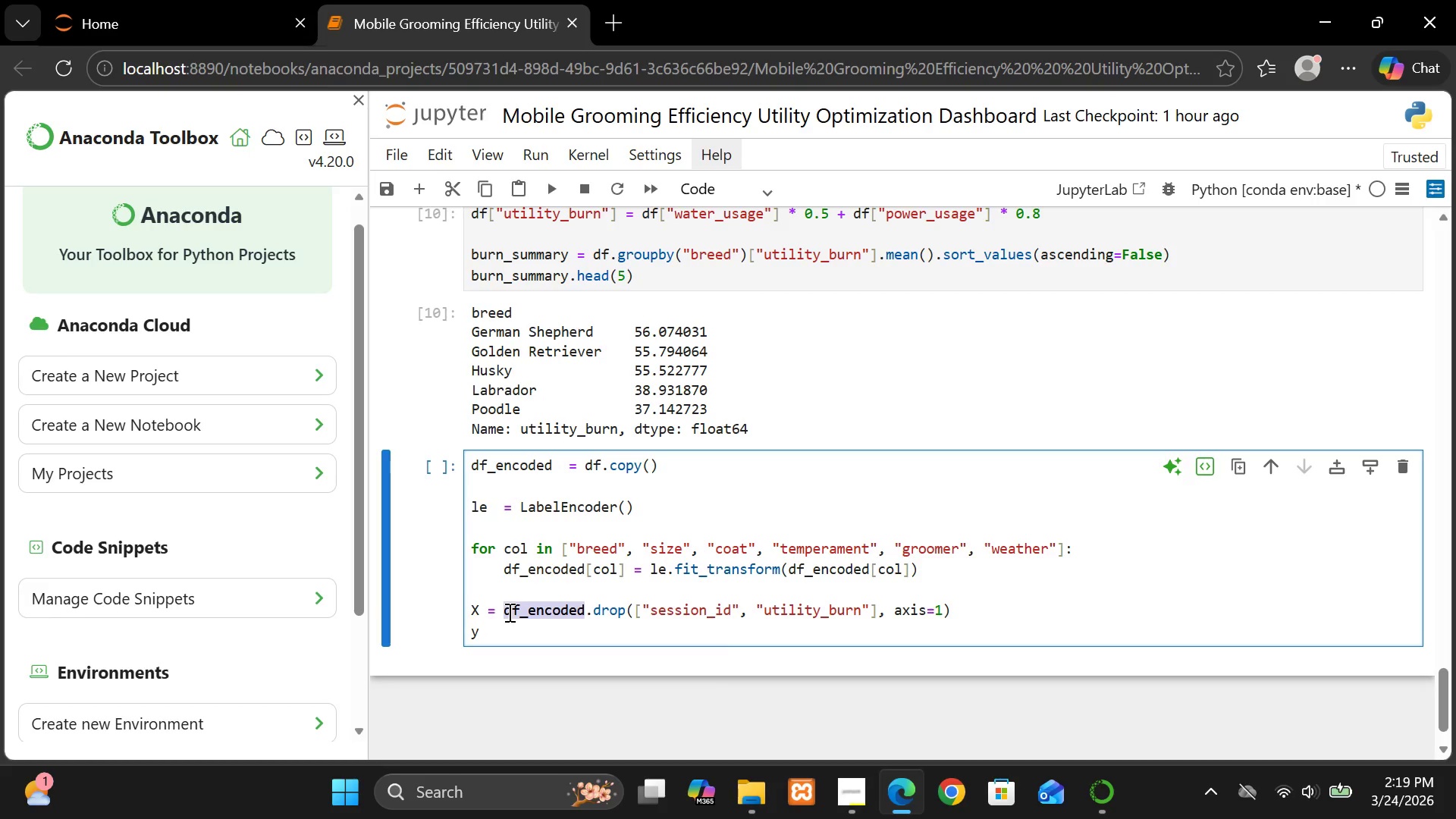 
left_click([508, 612])
 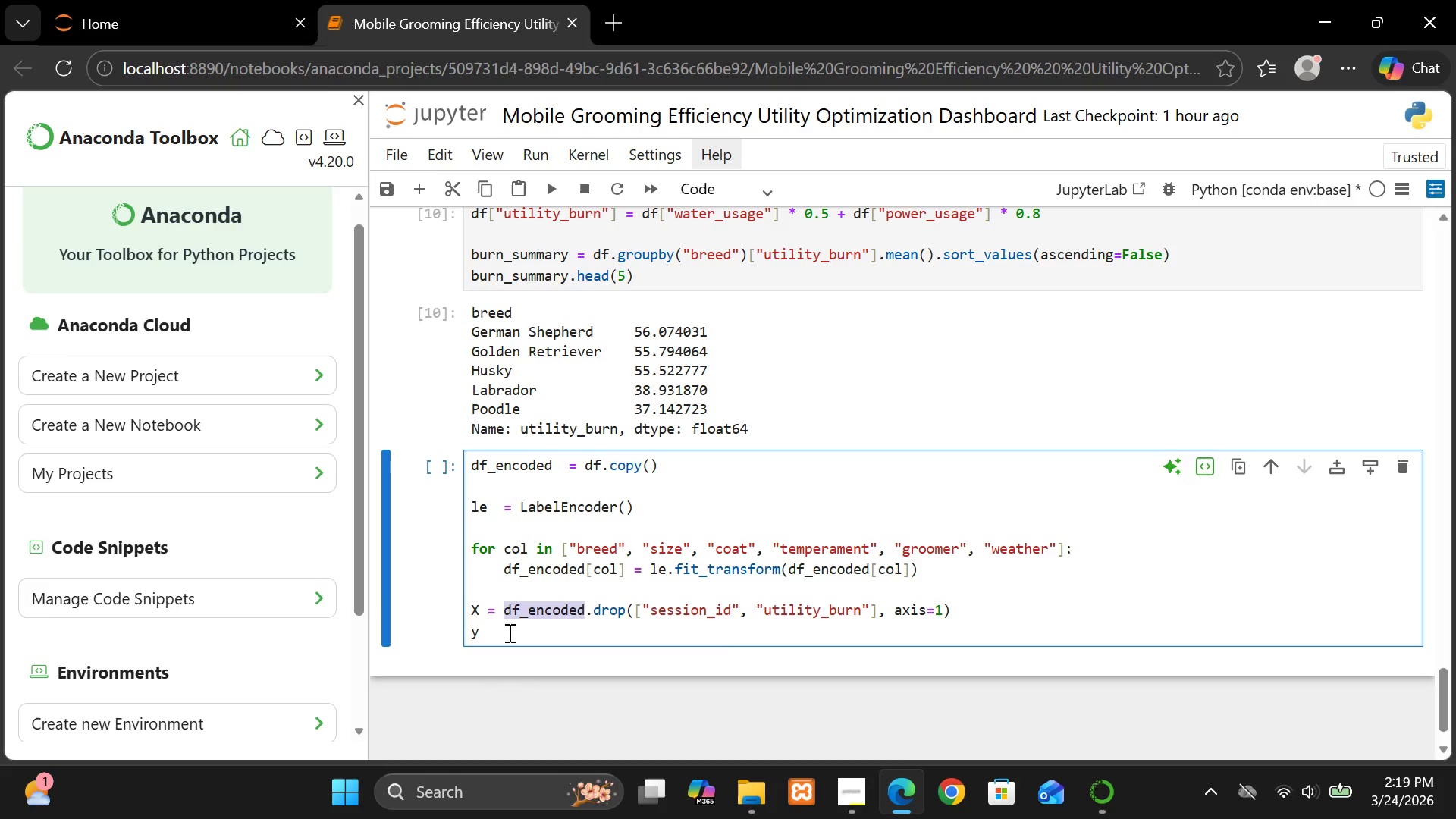 
left_click([508, 632])
 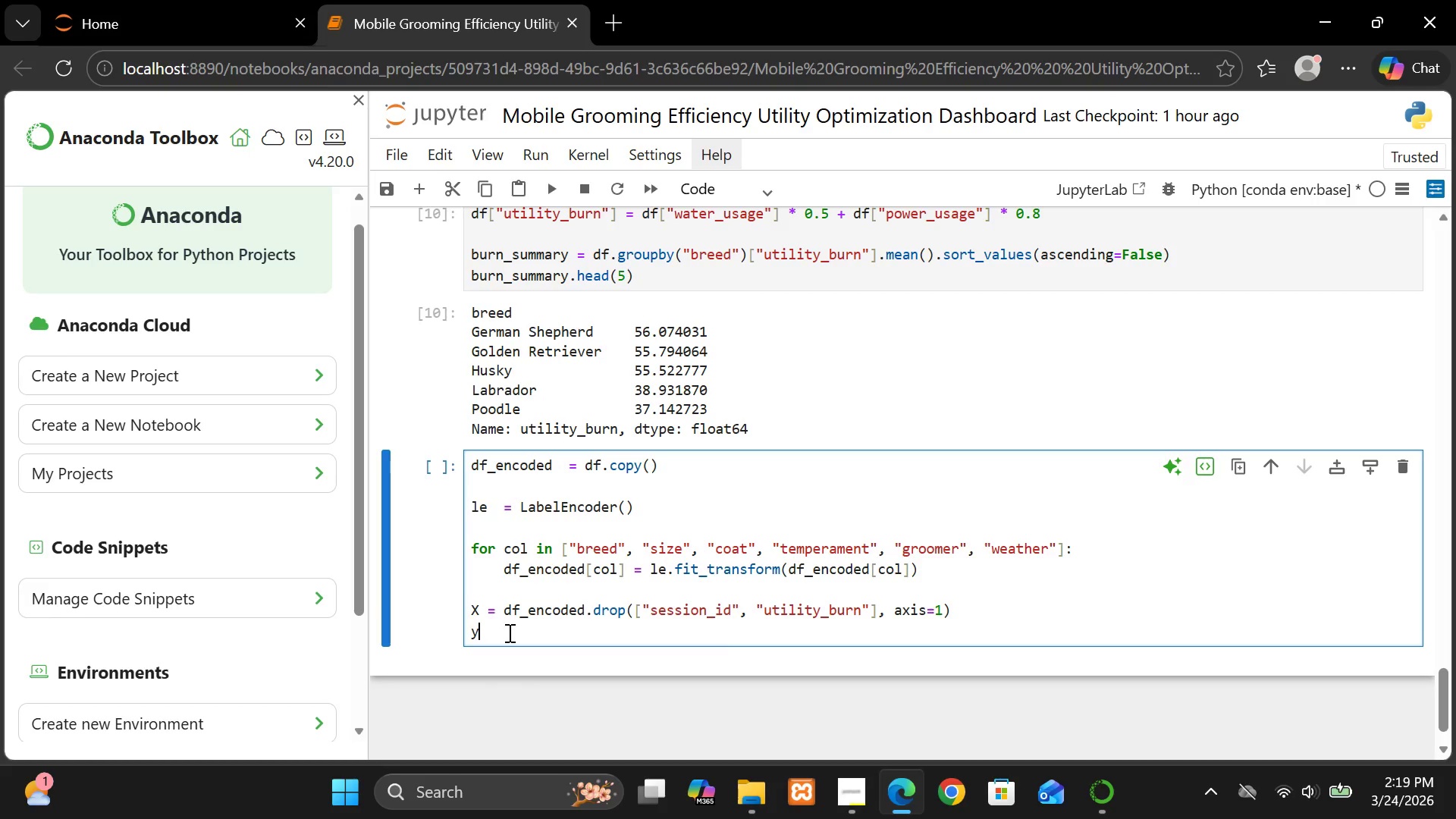 
key(Space)
 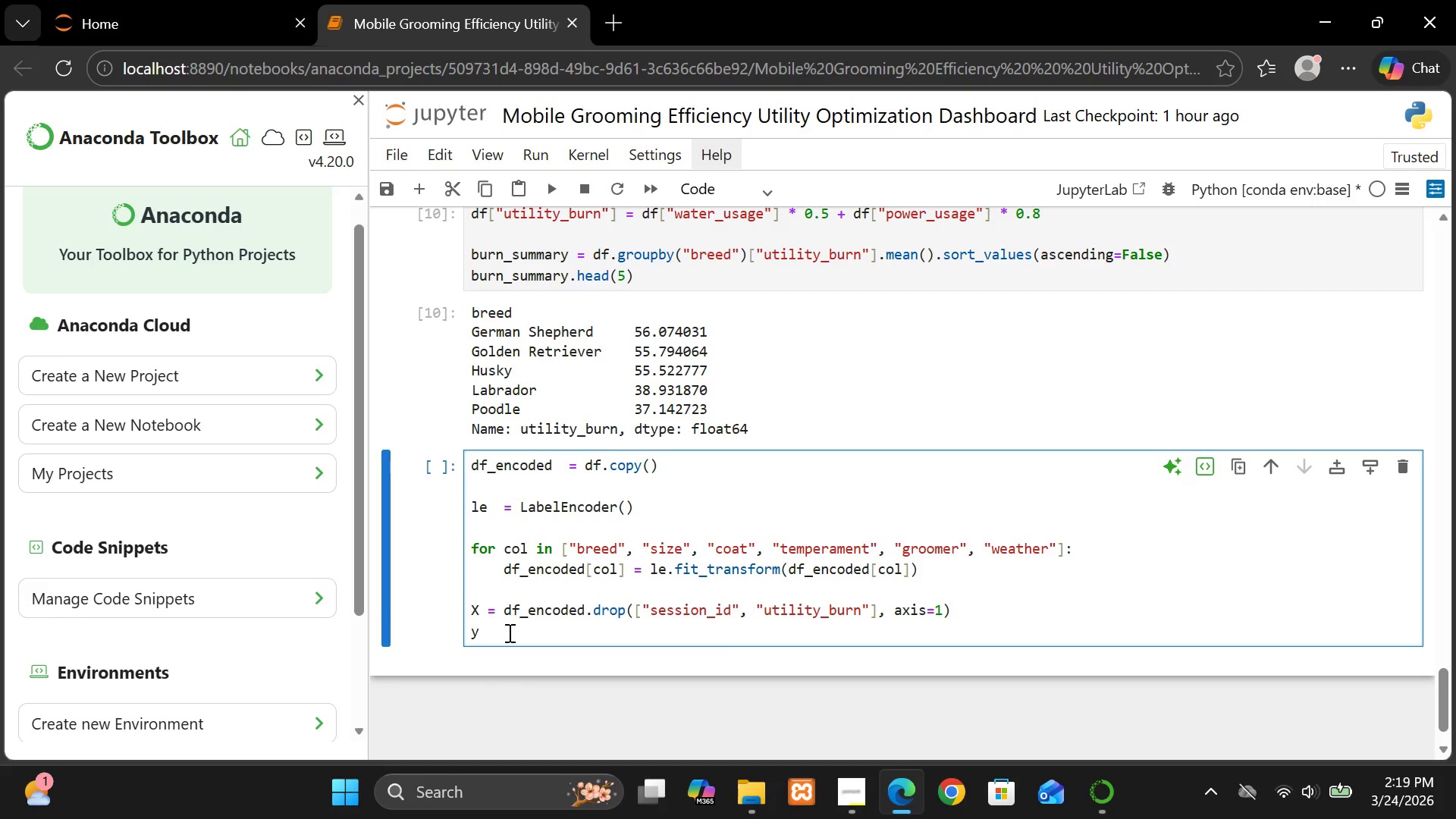 
key(Equal)
 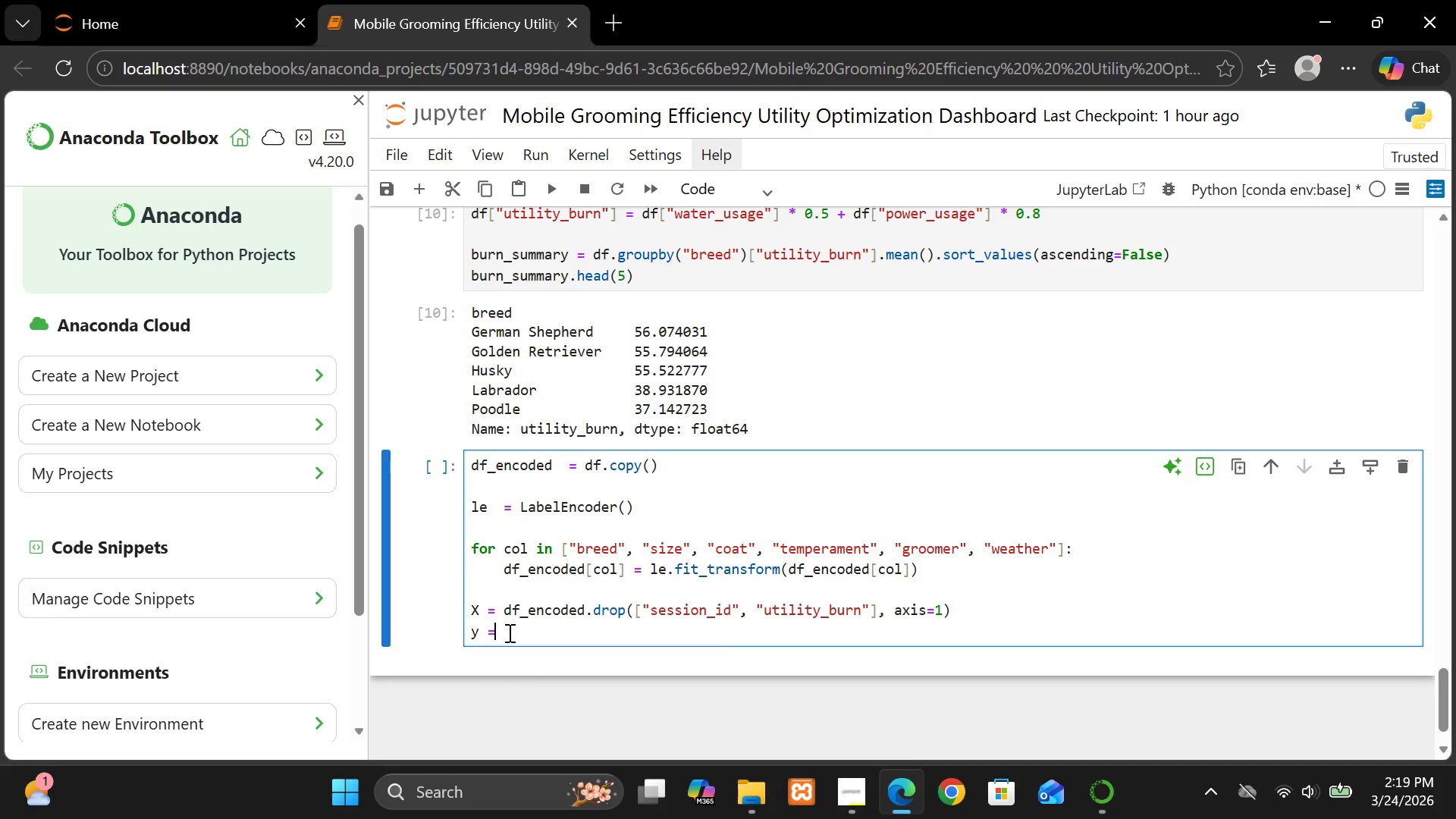 
key(Control+Space)
 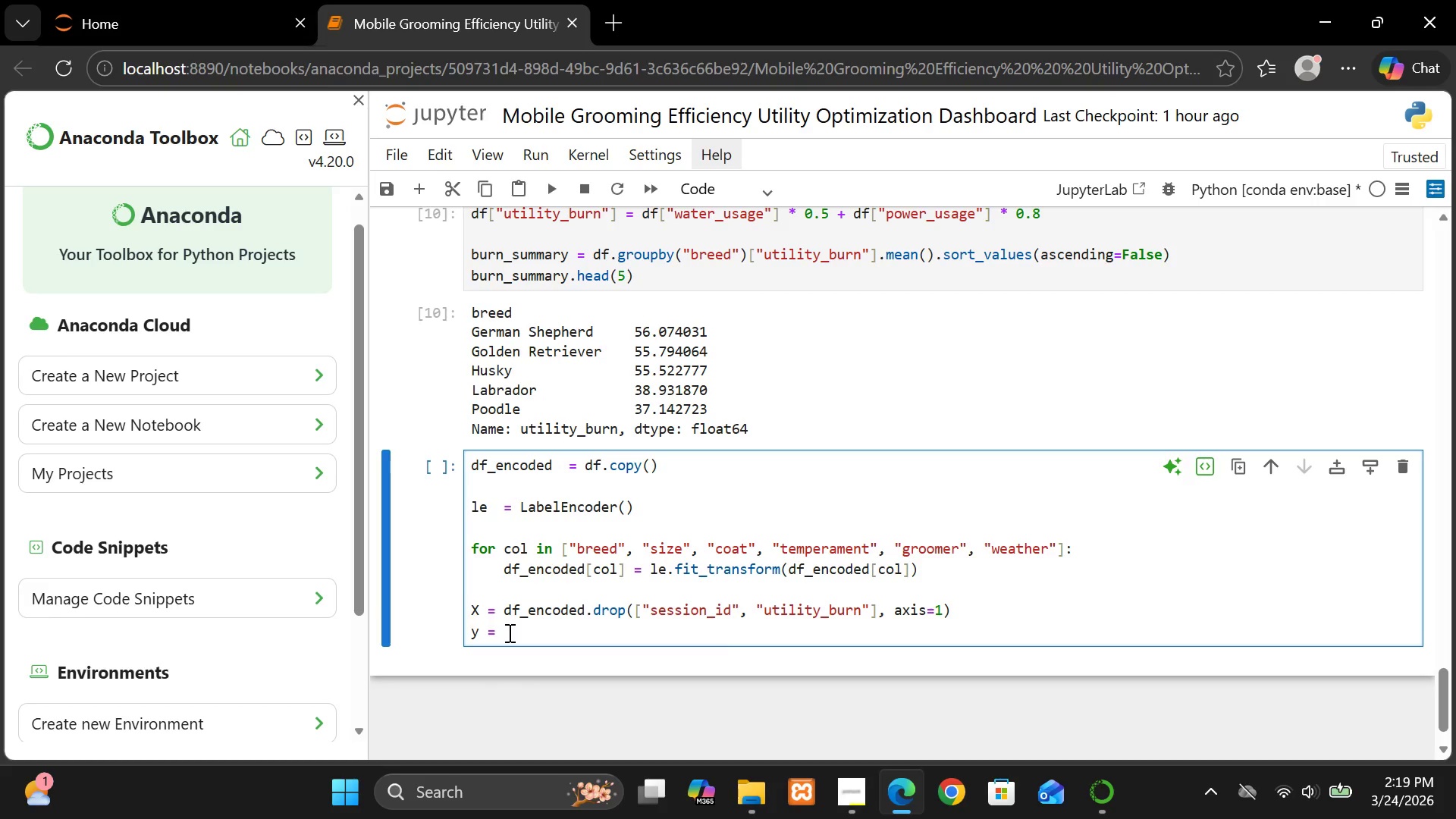 
key(Space)
 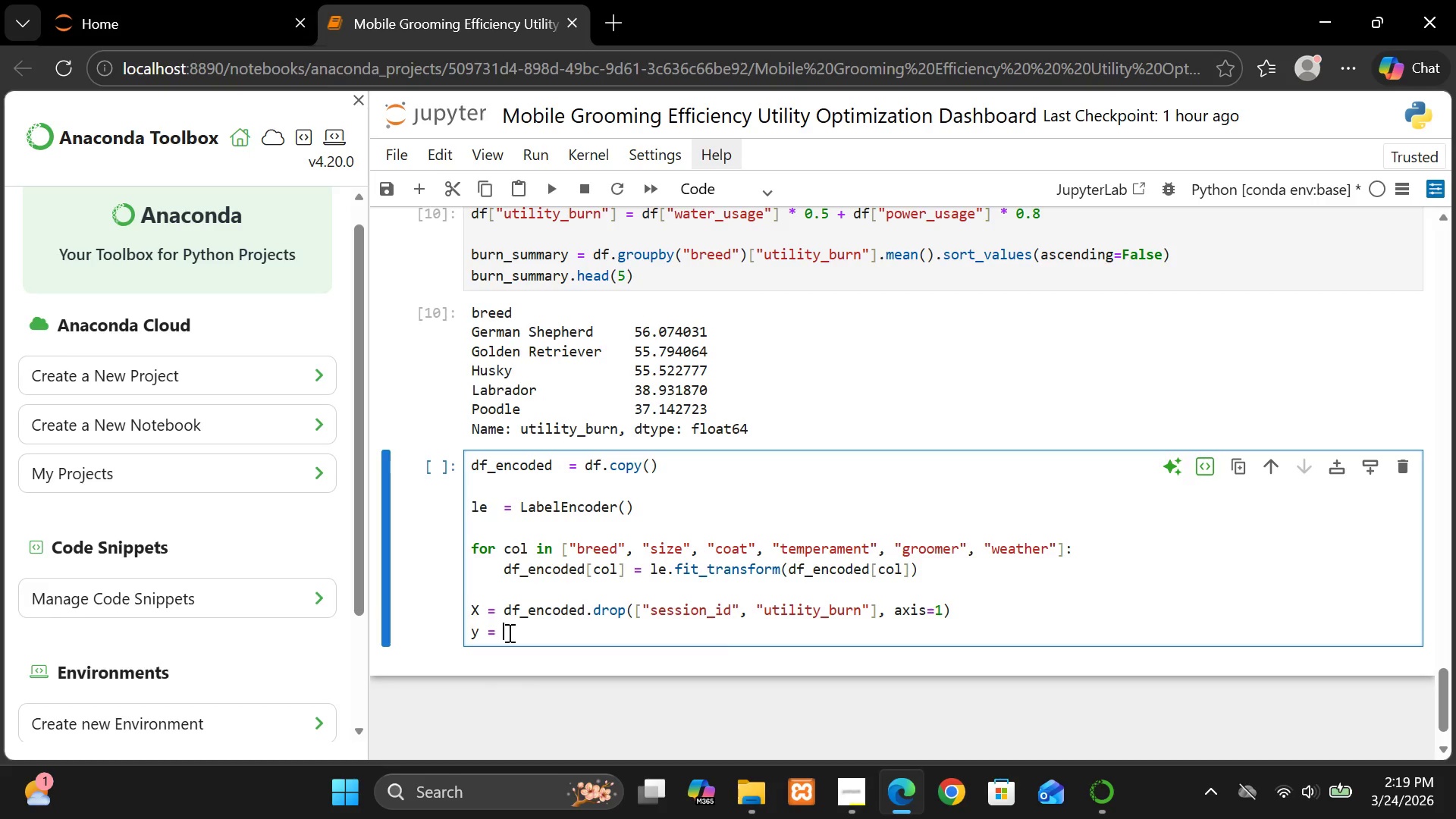 
key(Control+V)
 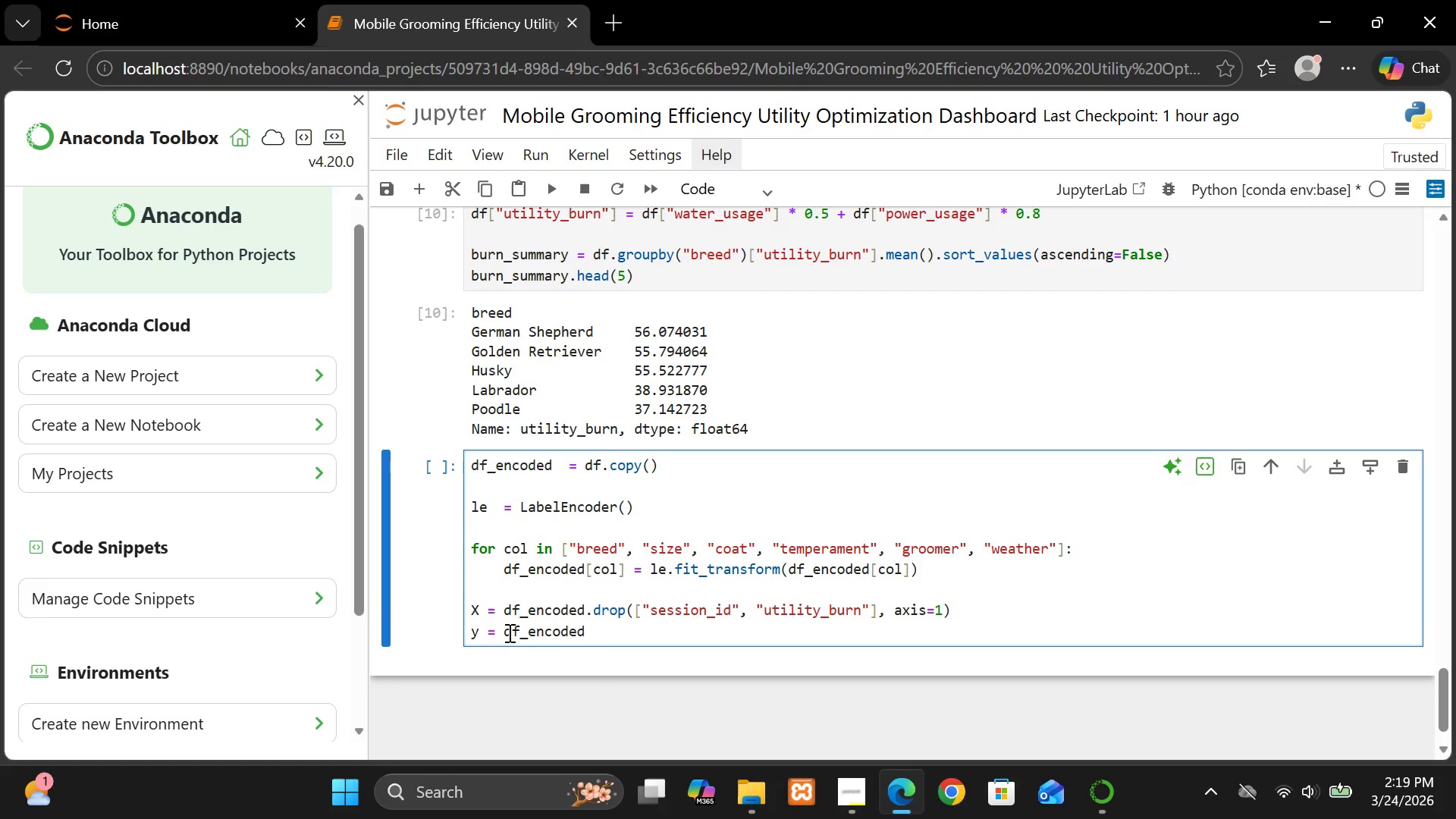 
key(BracketLeft)
 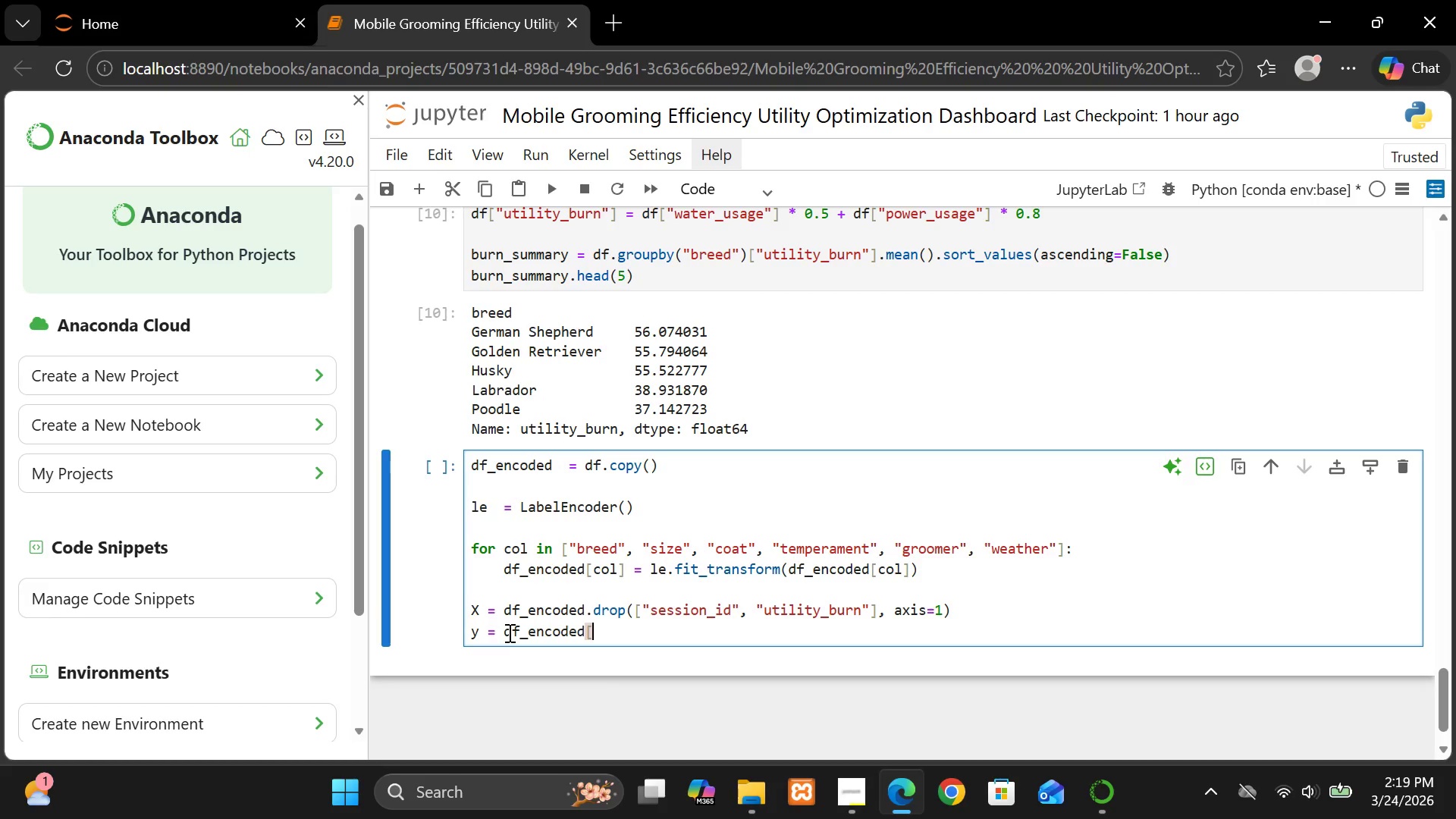 
key(Shift+Quote)
 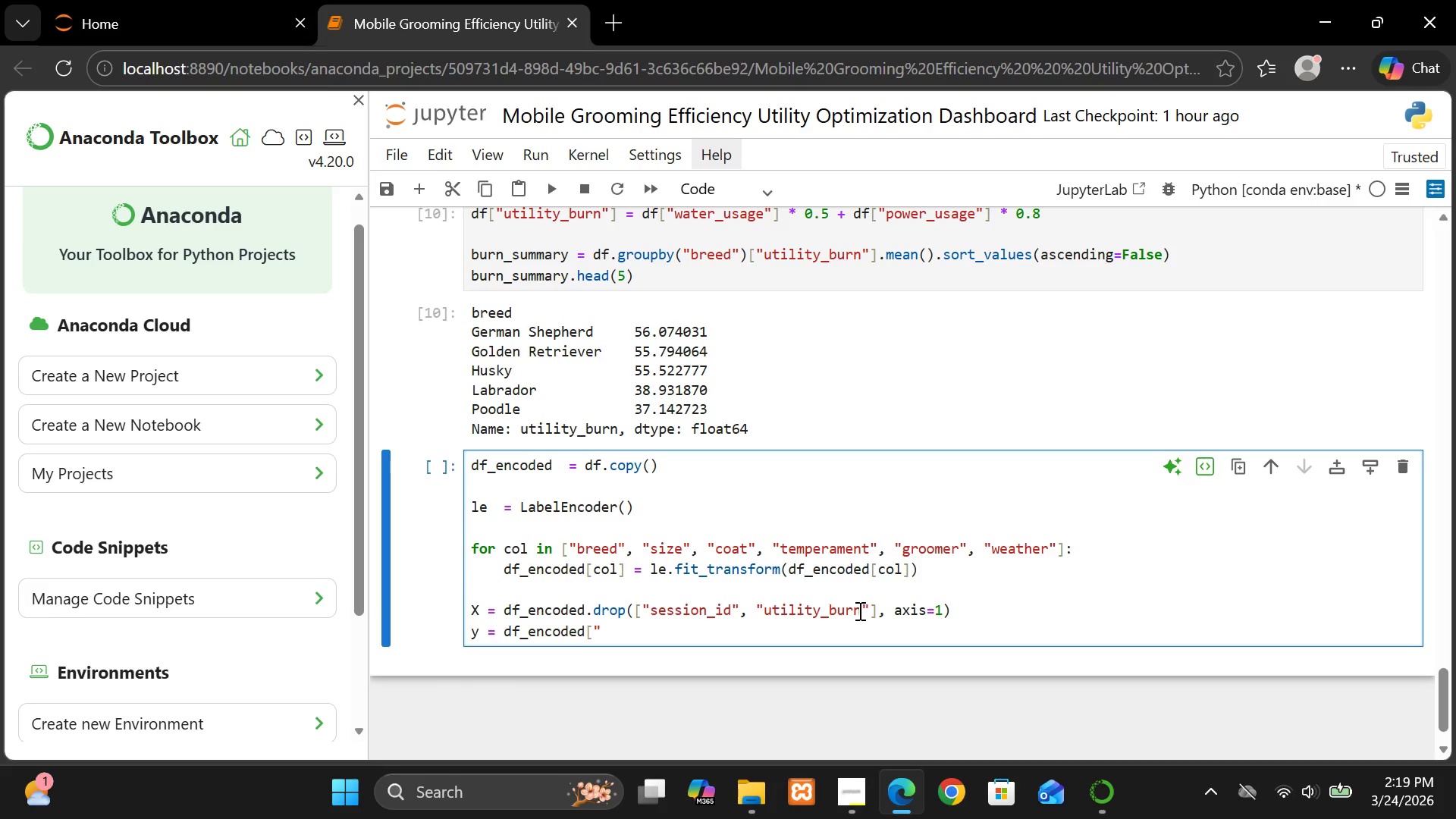 
double_click([858, 610])
 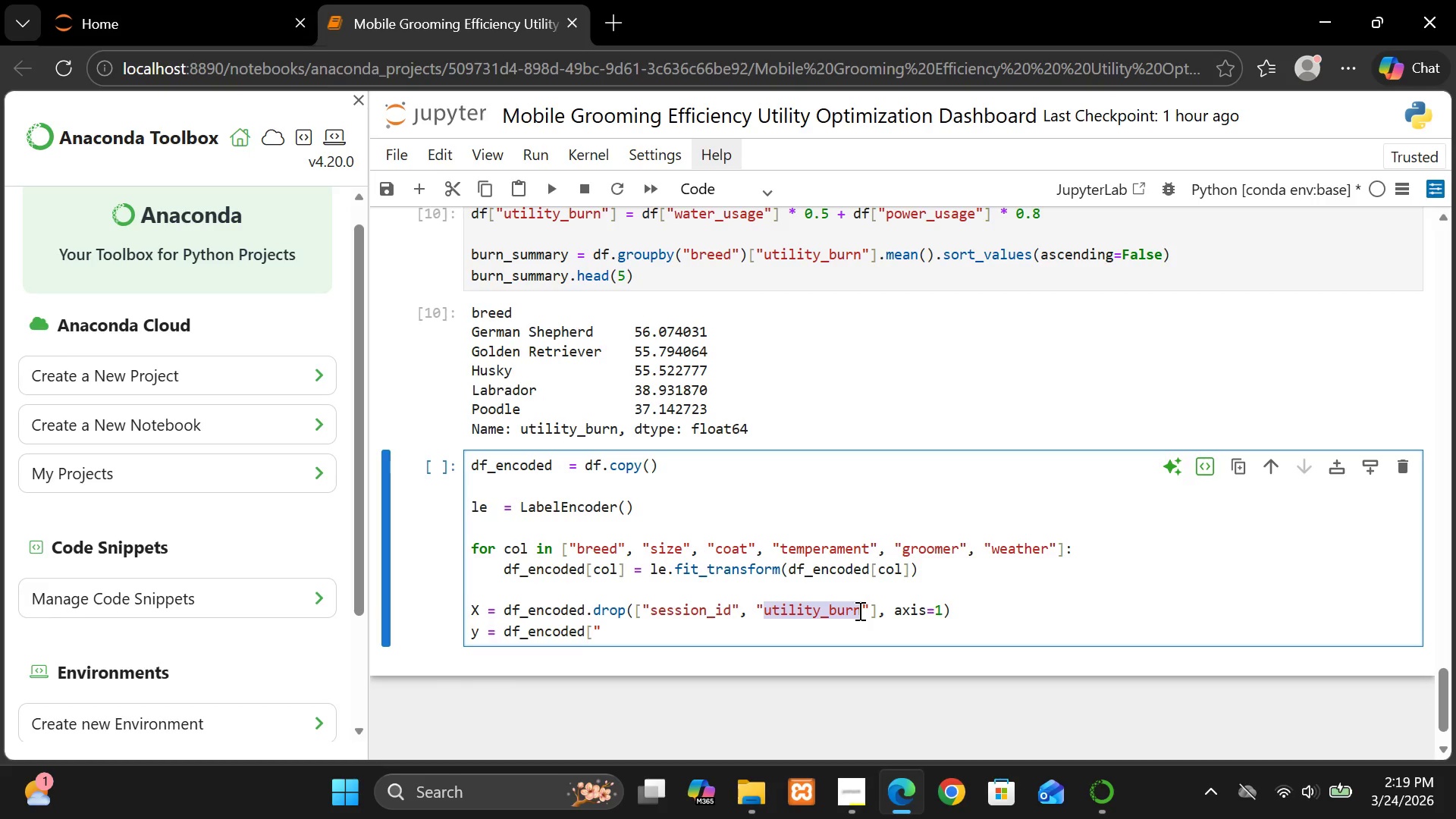 
key(Control+C)
 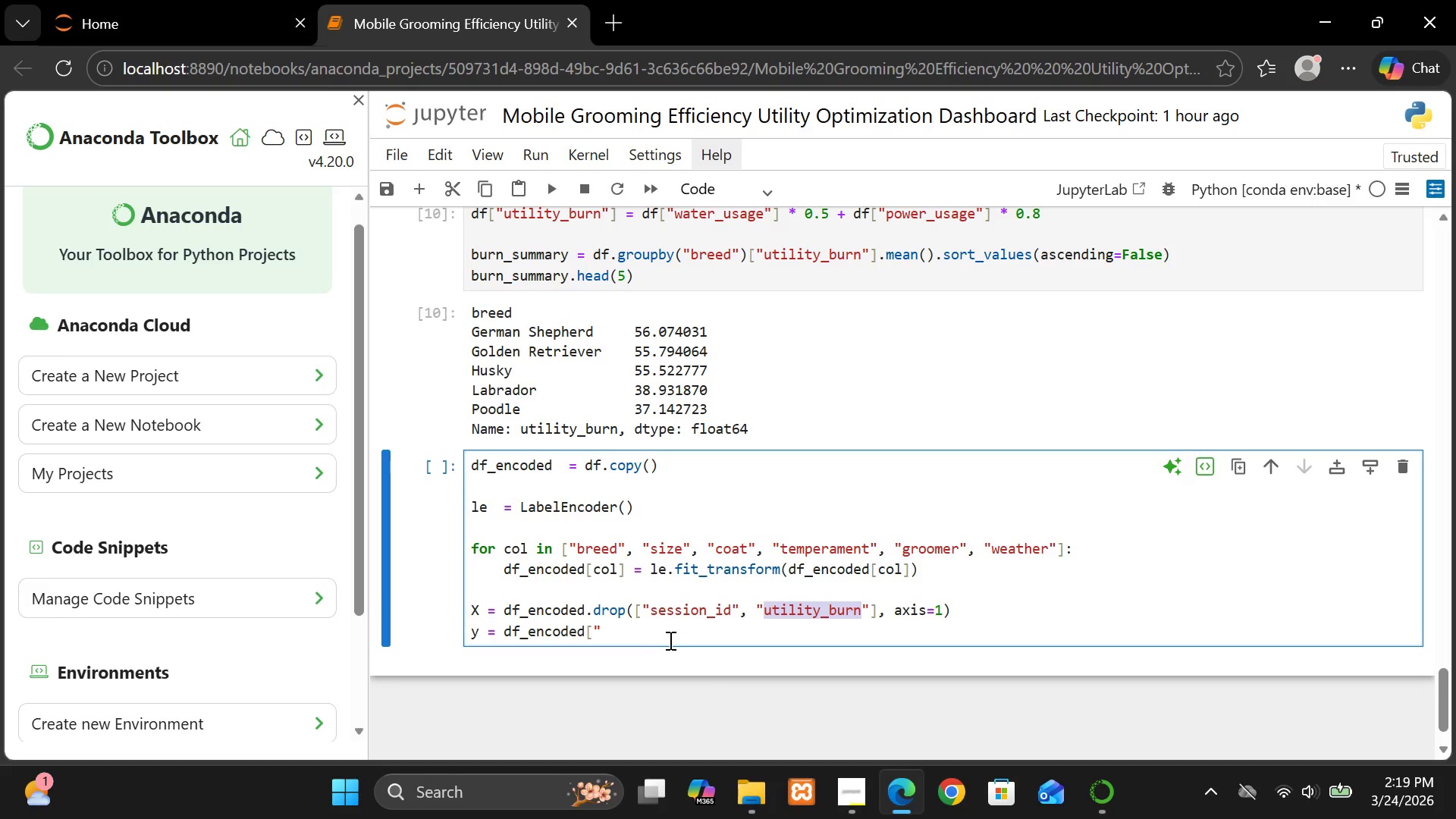 
left_click([669, 640])
 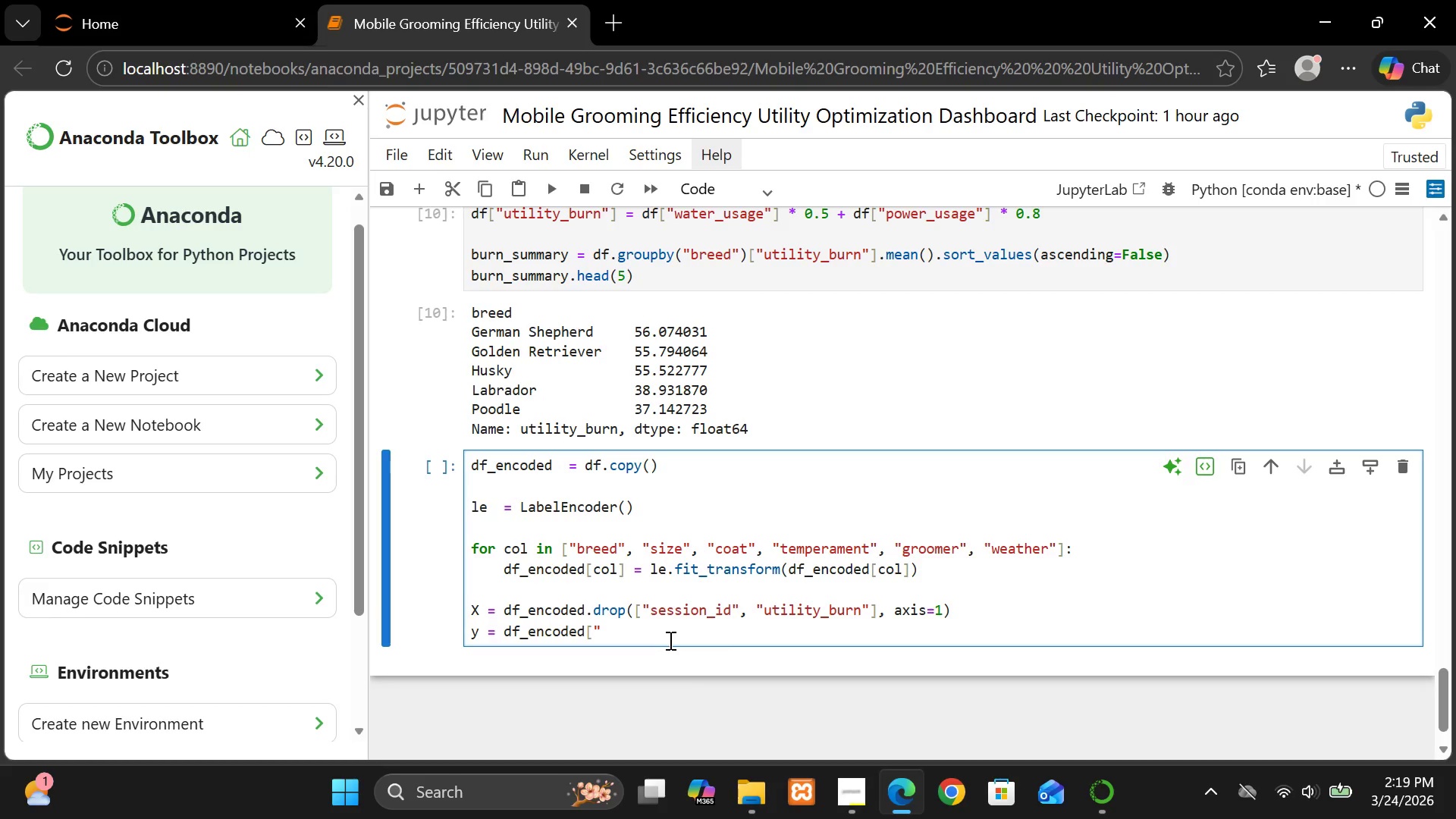 
key(Control+V)
 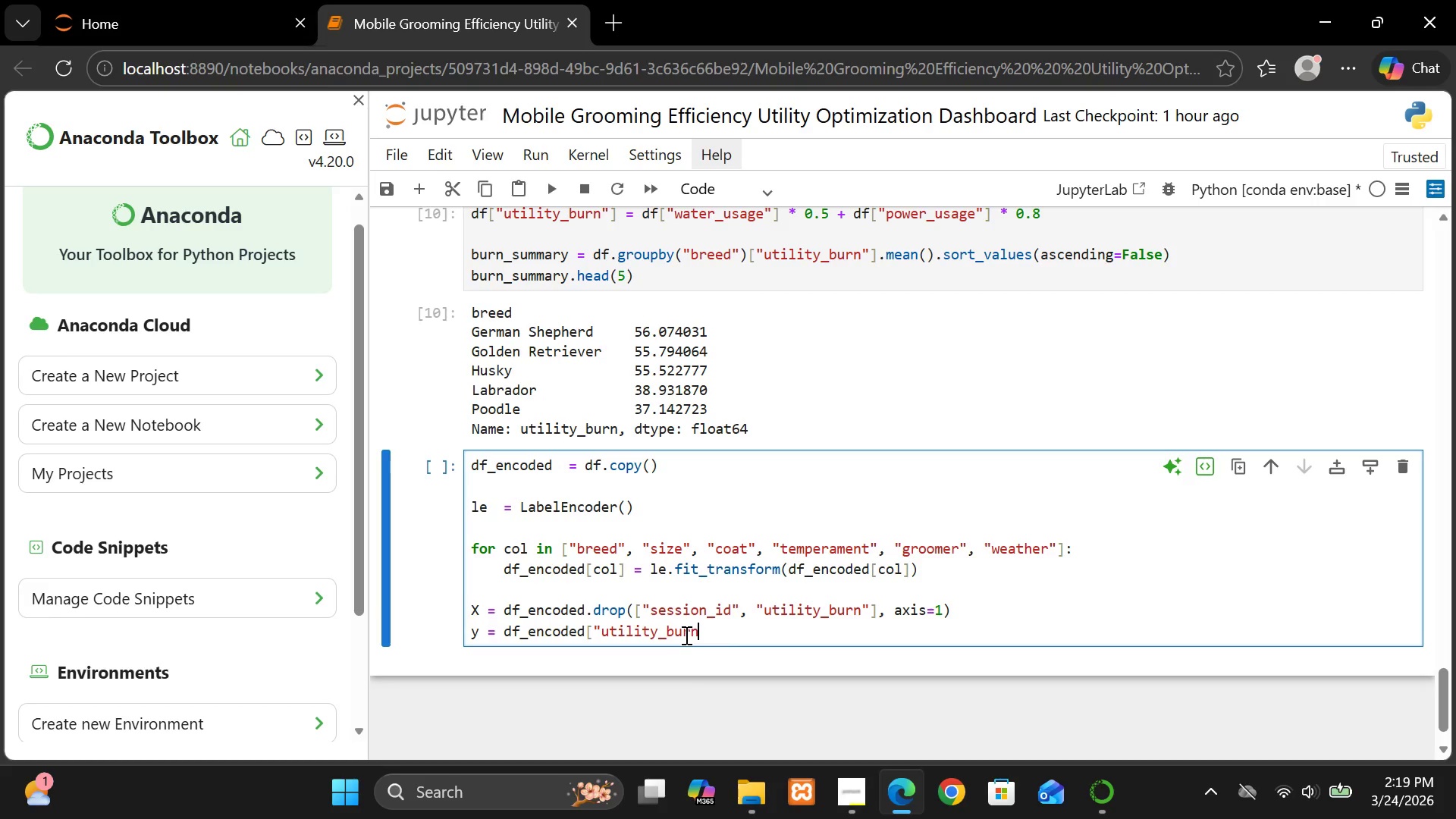 
key(Shift+ShiftRight)
 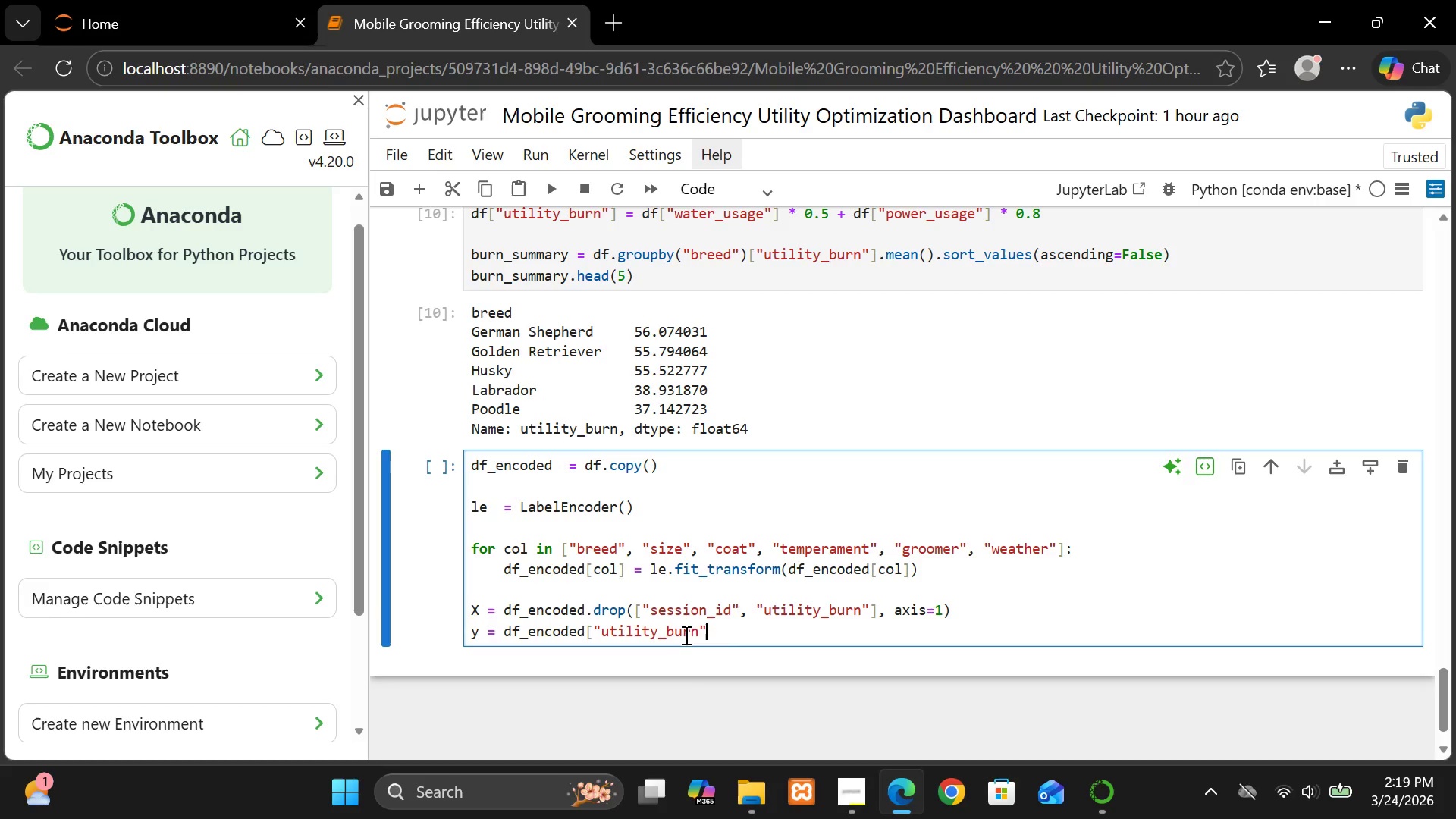 
key(Shift+Quote)
 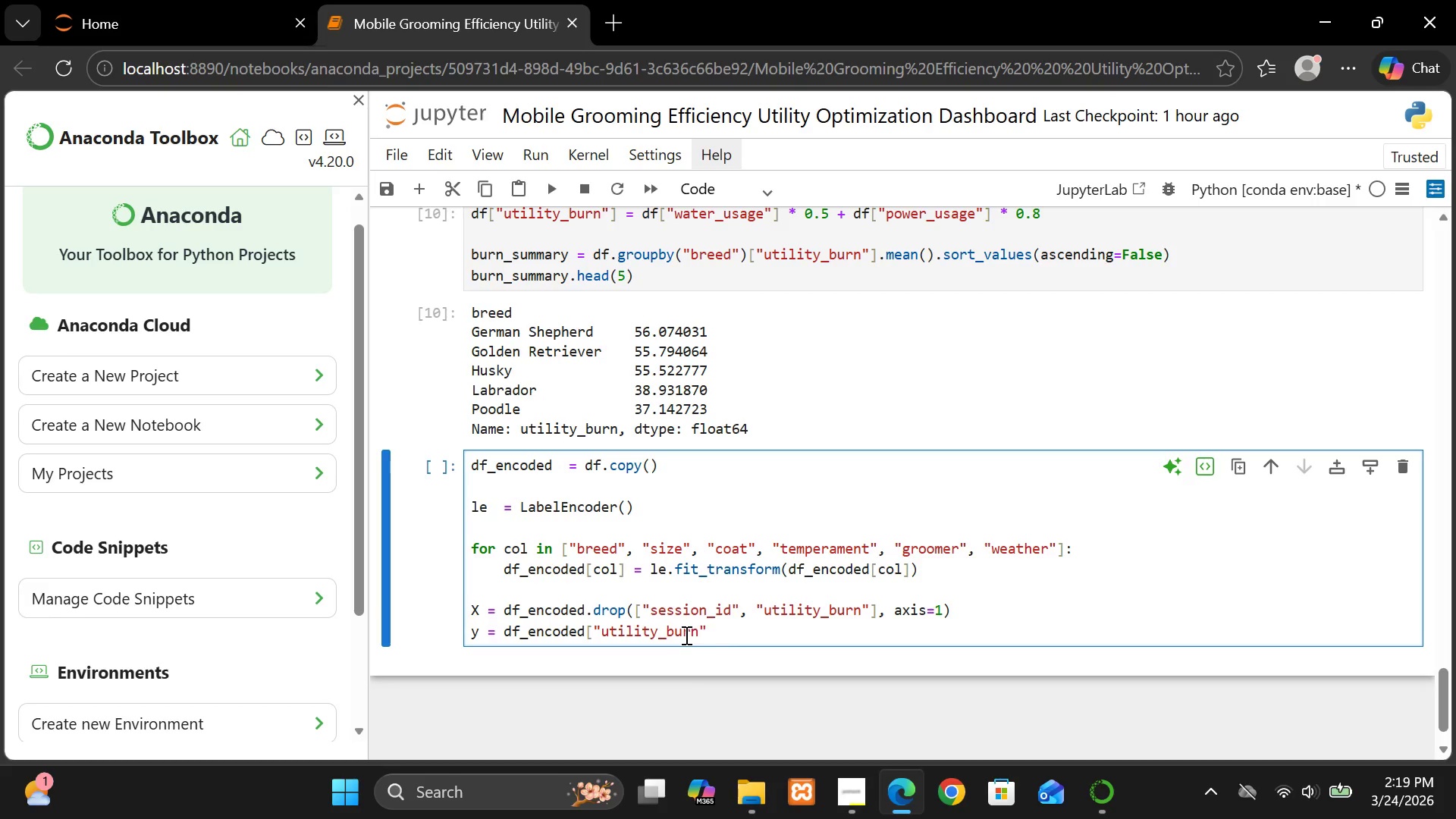 
key(BracketRight)
 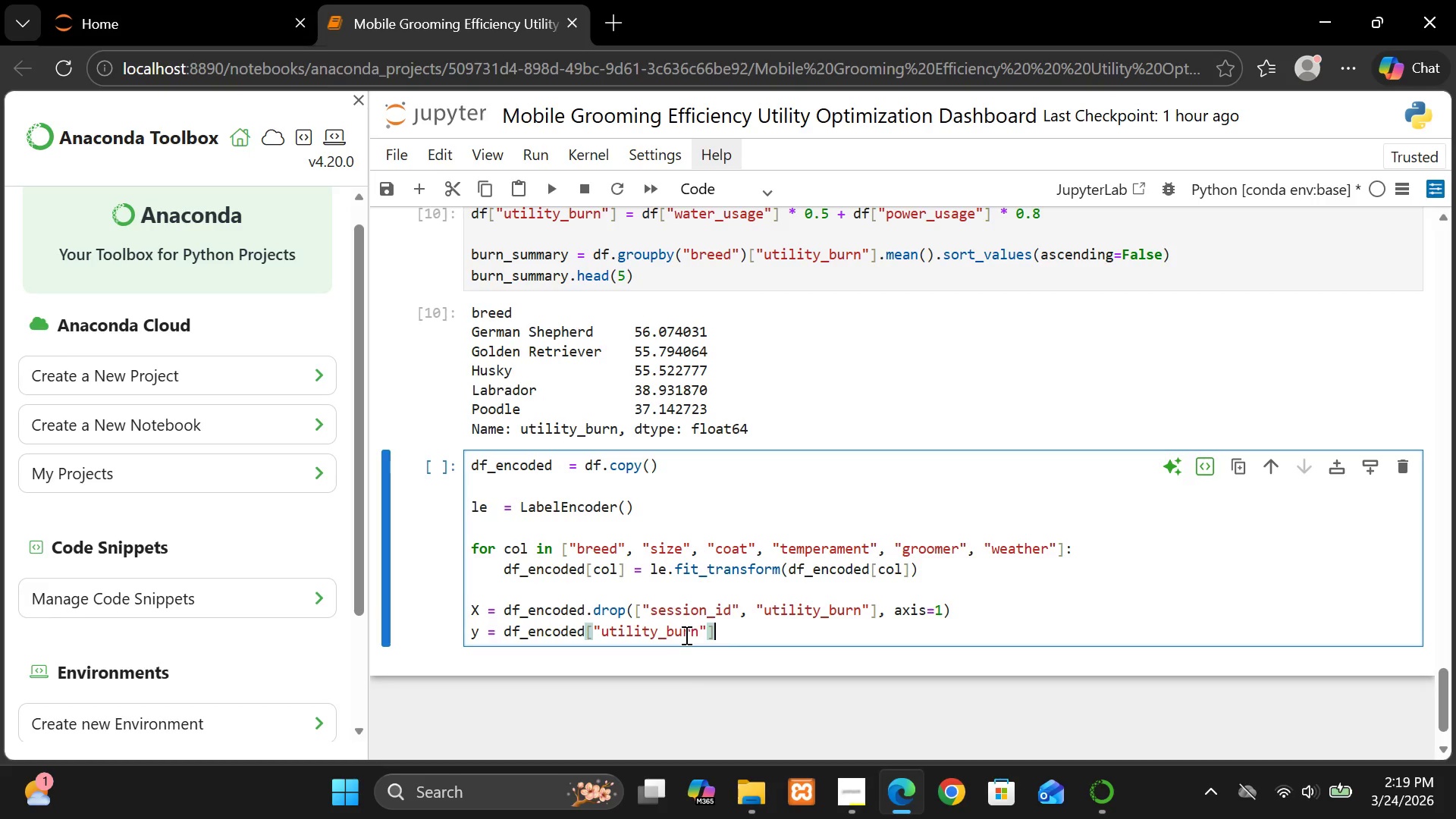 
key(Enter)
 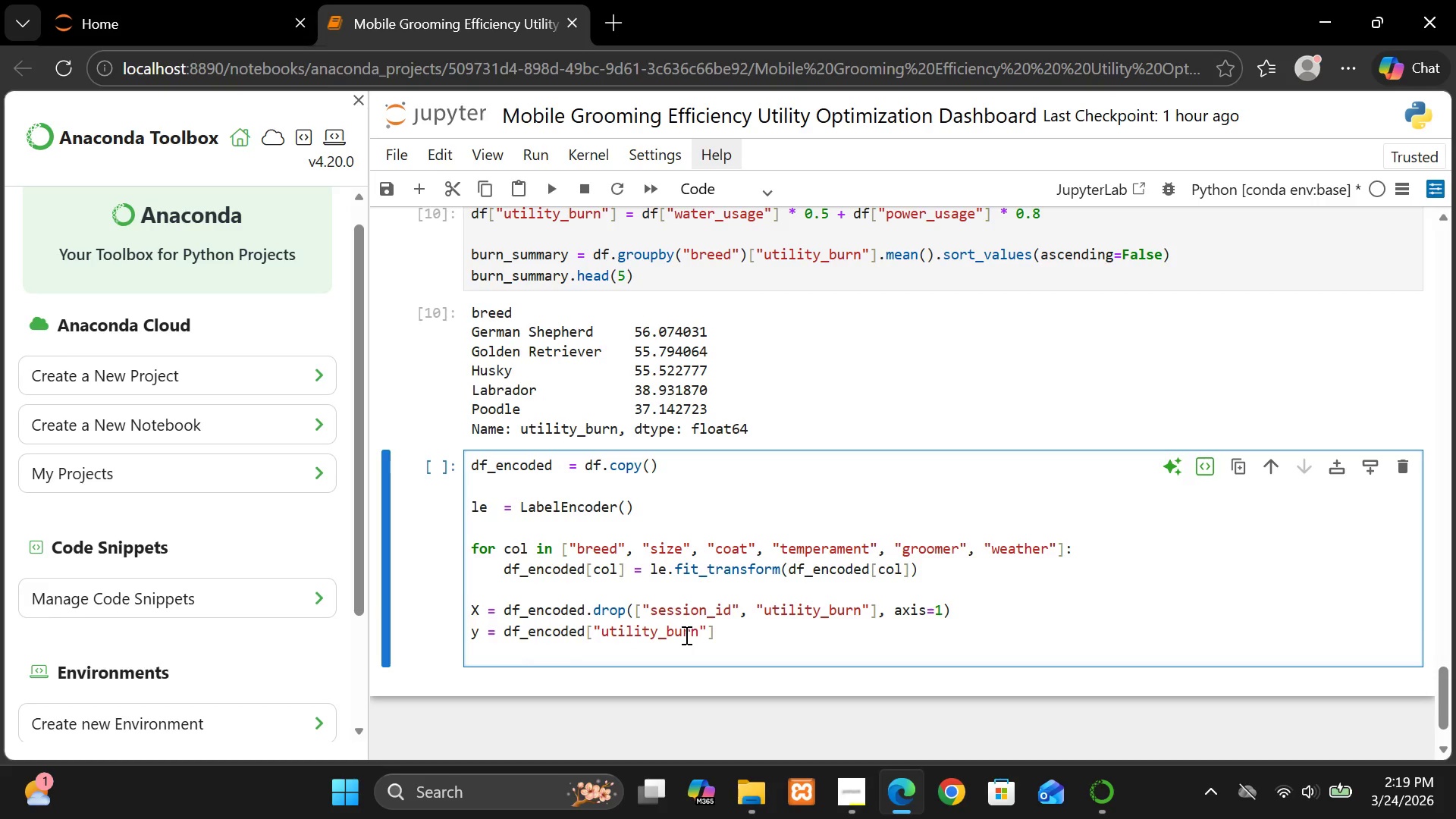 
key(Enter)
 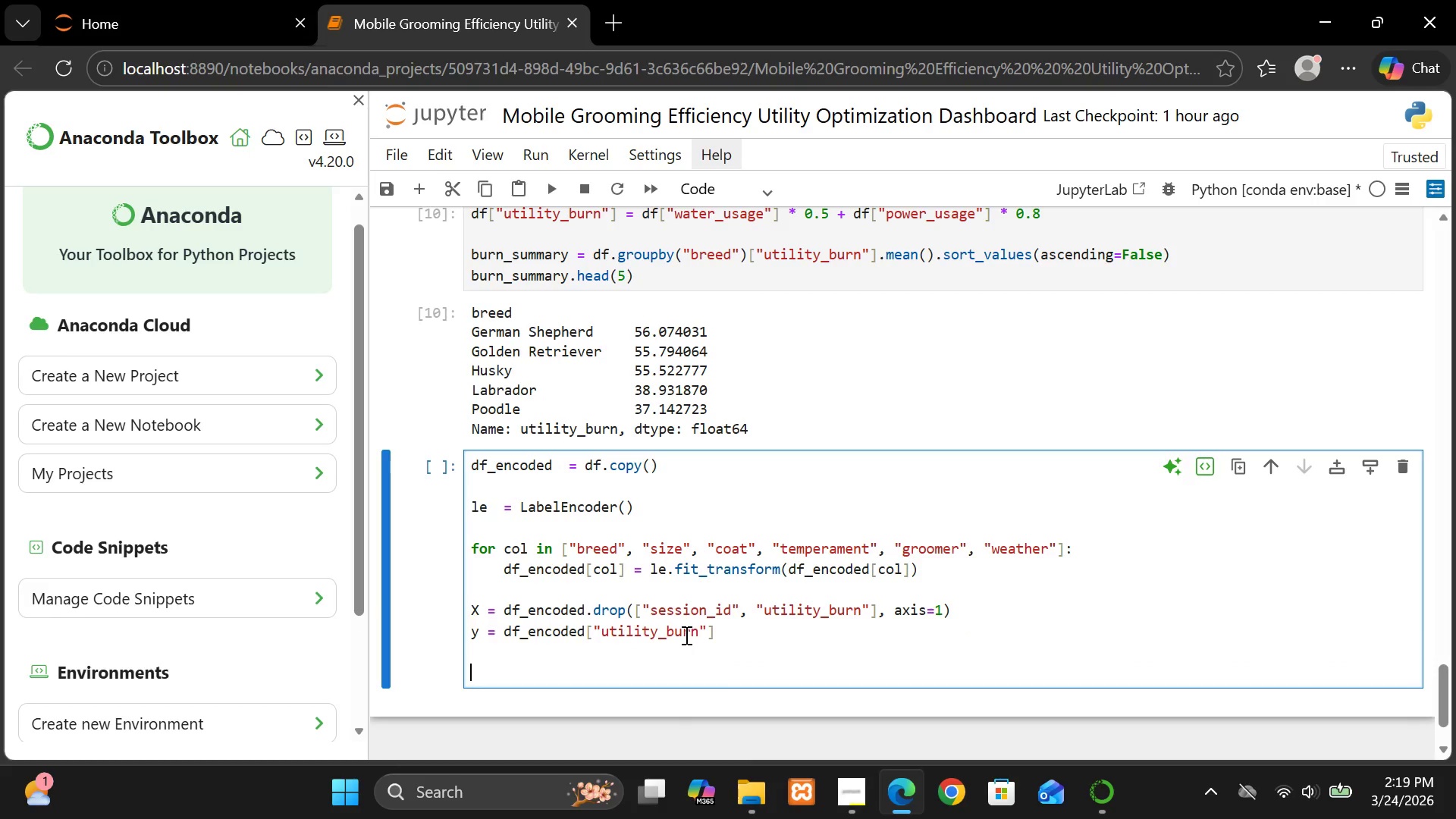 
key(Shift+X)
 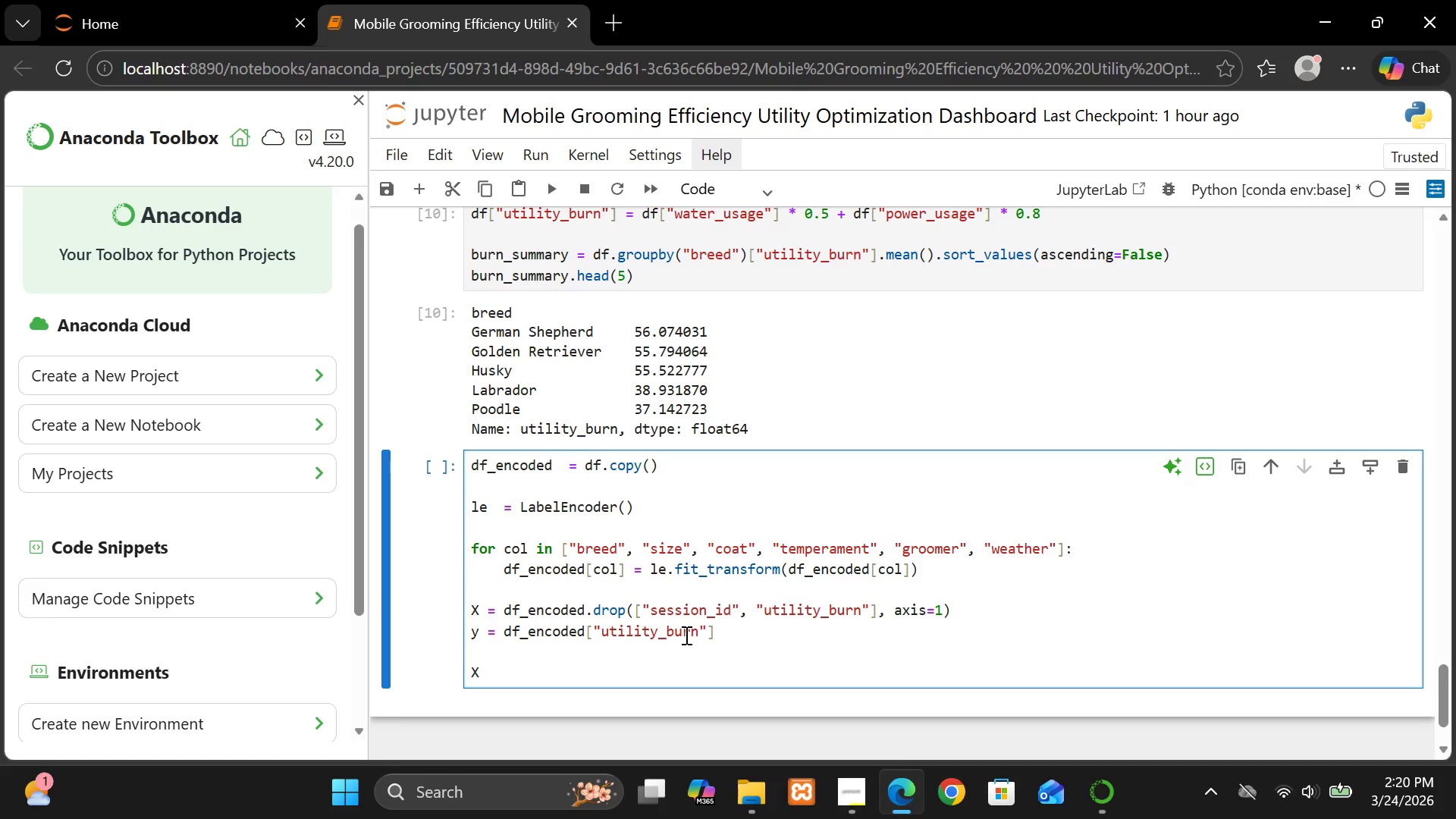 
key(Shift+Equal)
 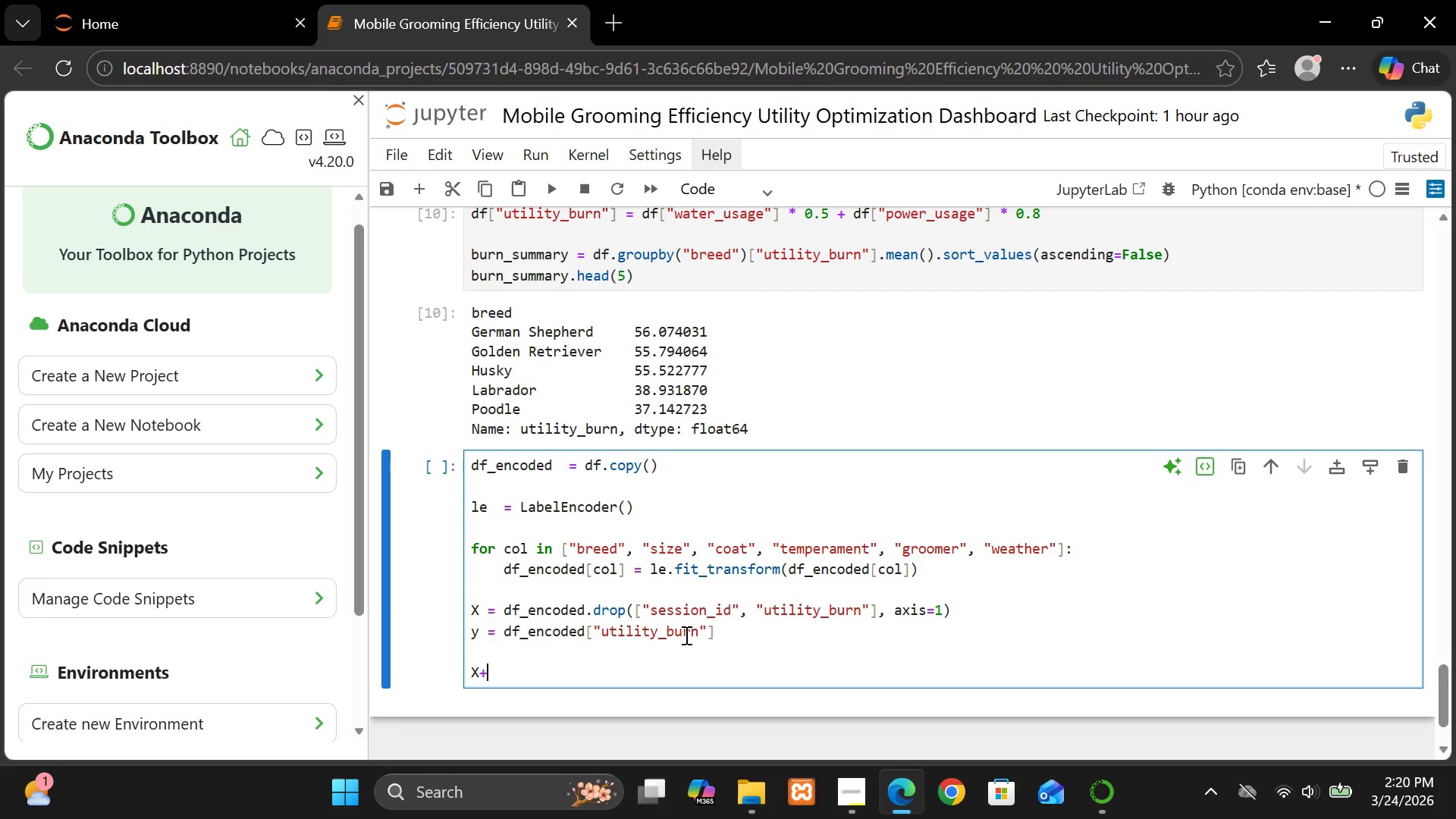 
key(Backspace)
 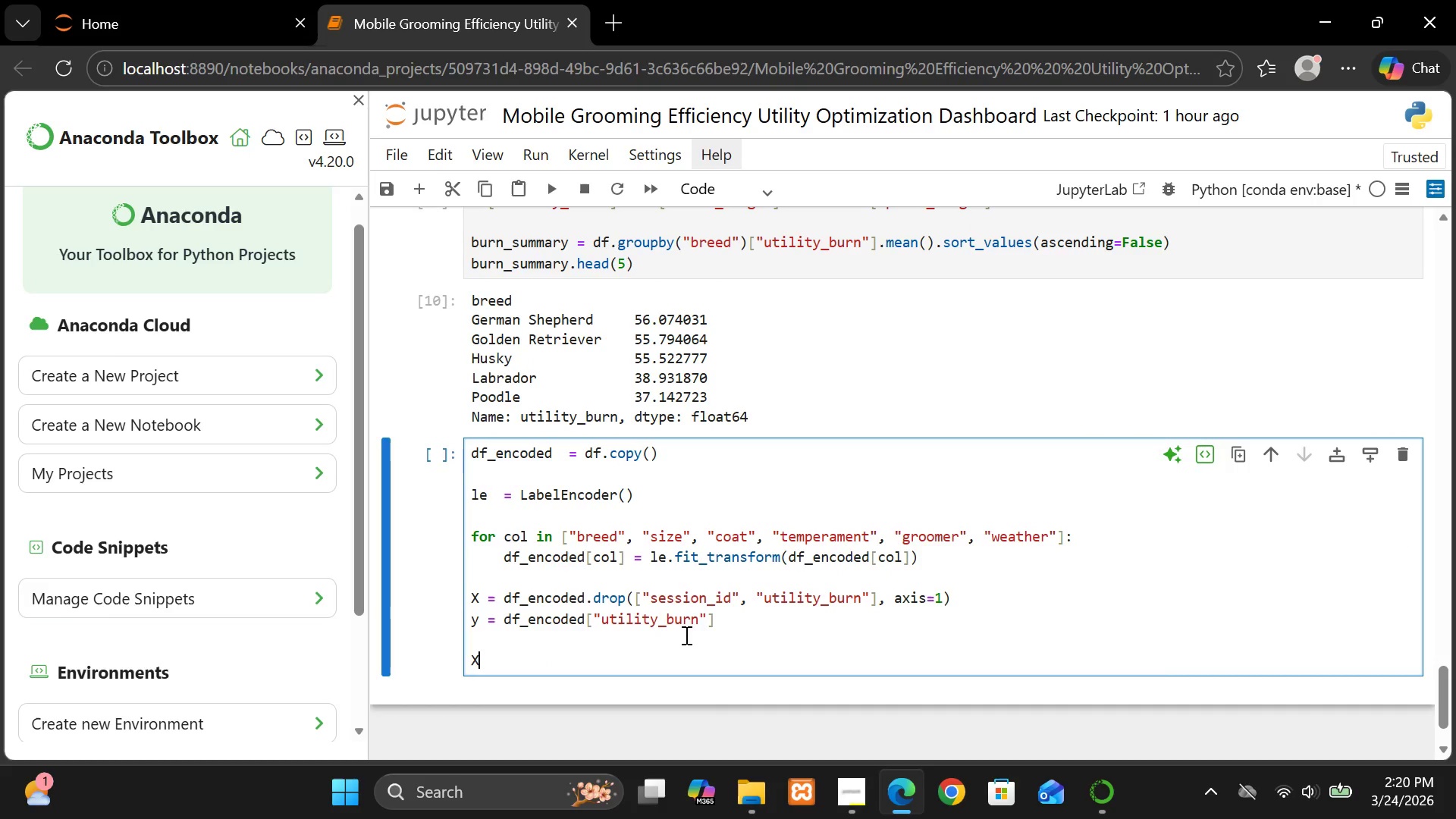 
wait(19.72)
 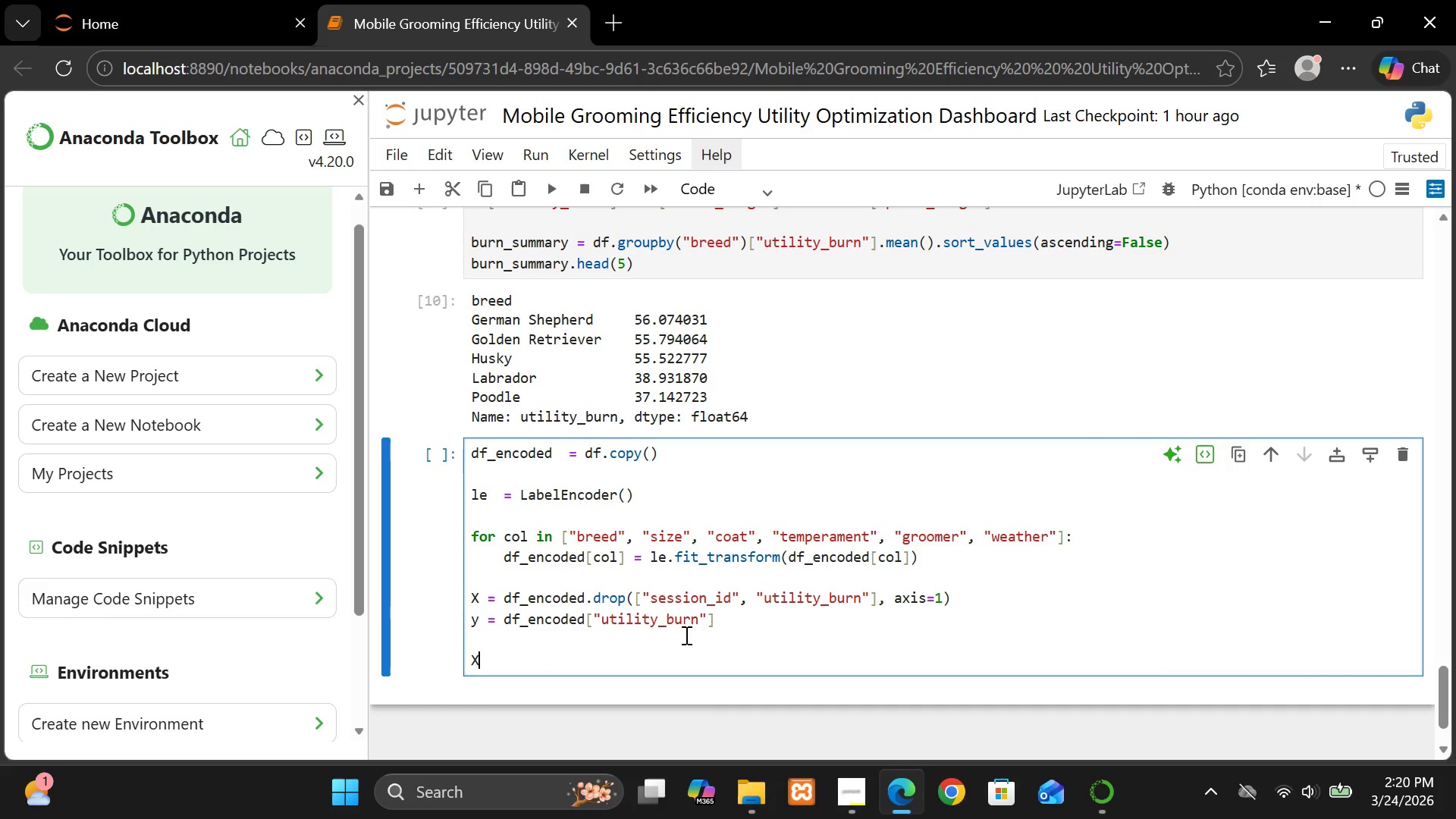 
left_click([618, 655])
 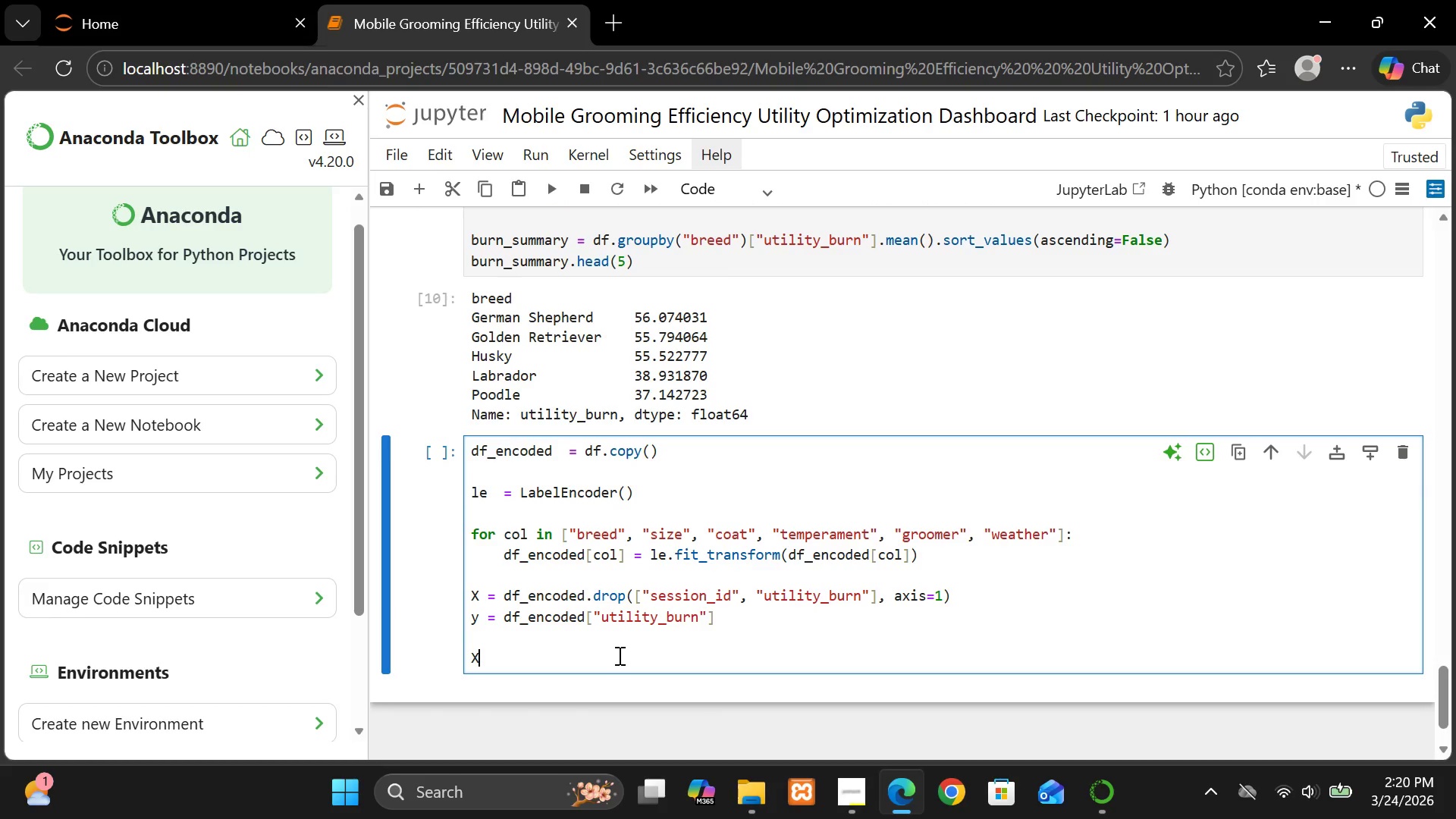 
key(Shift+Minus)
 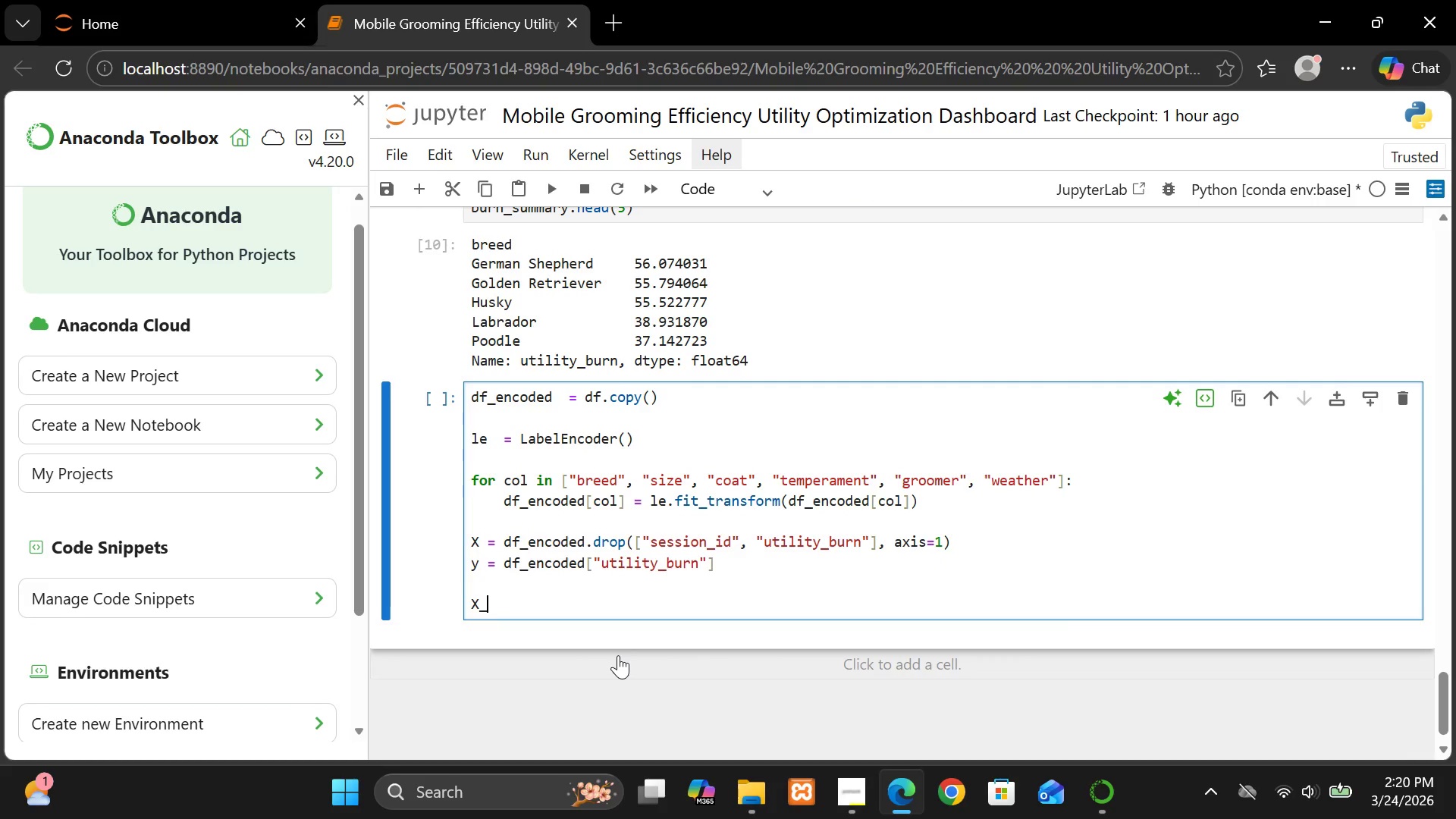 
type(traib)
key(Backspace)
type(n, )
 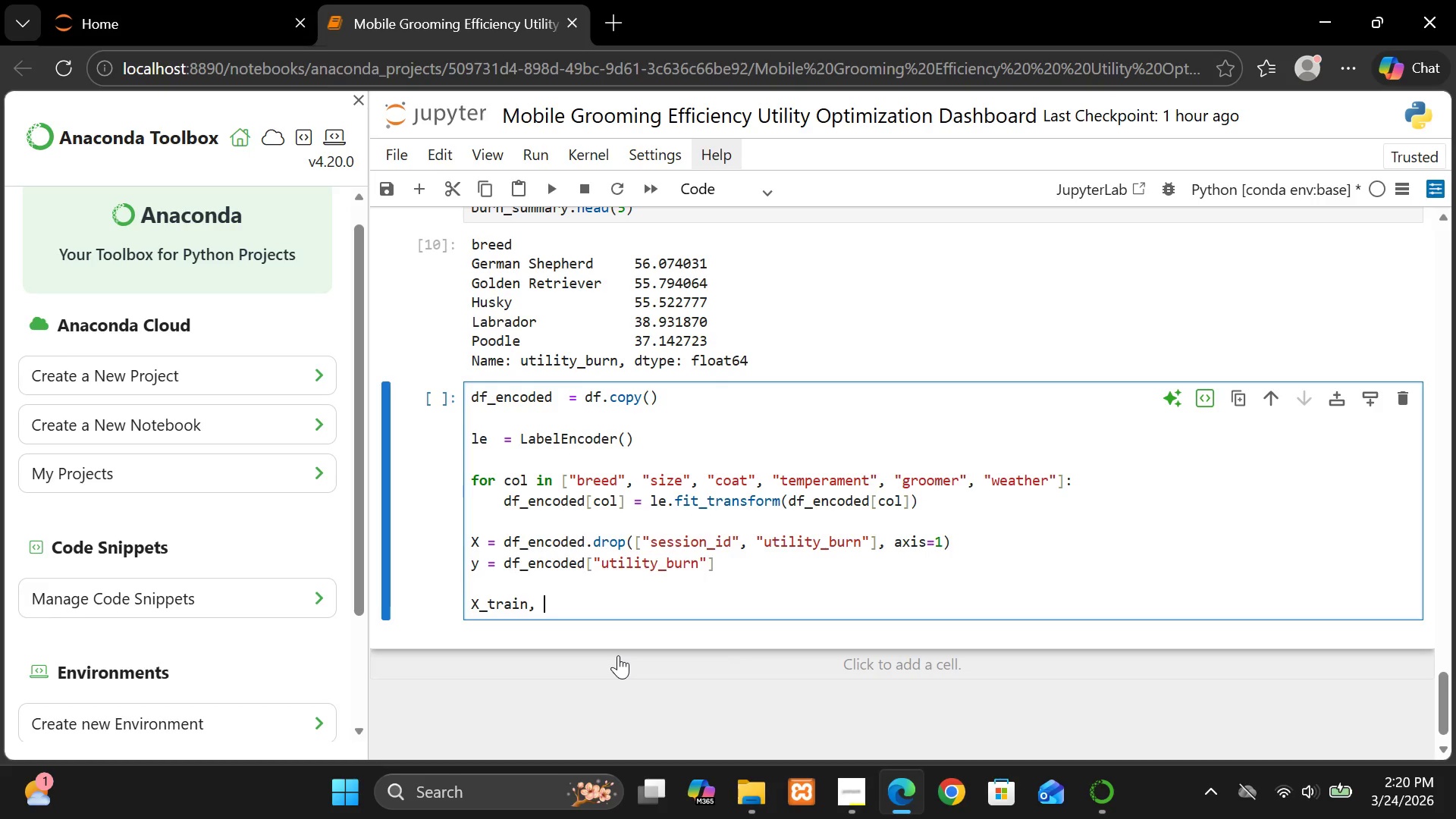 
hold_key(key=ShiftLeft, duration=1.5)
 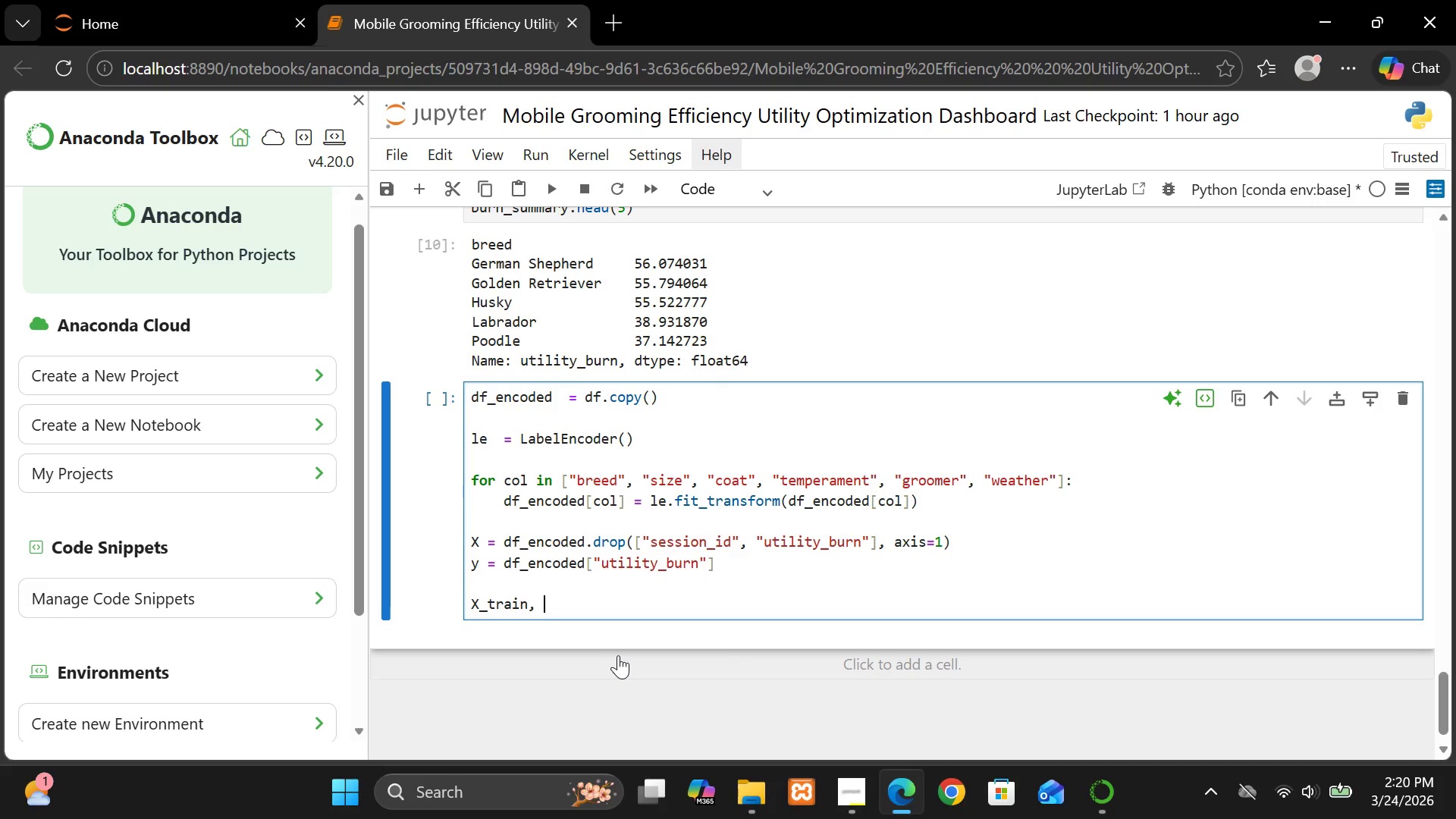 
key(Shift+X)
 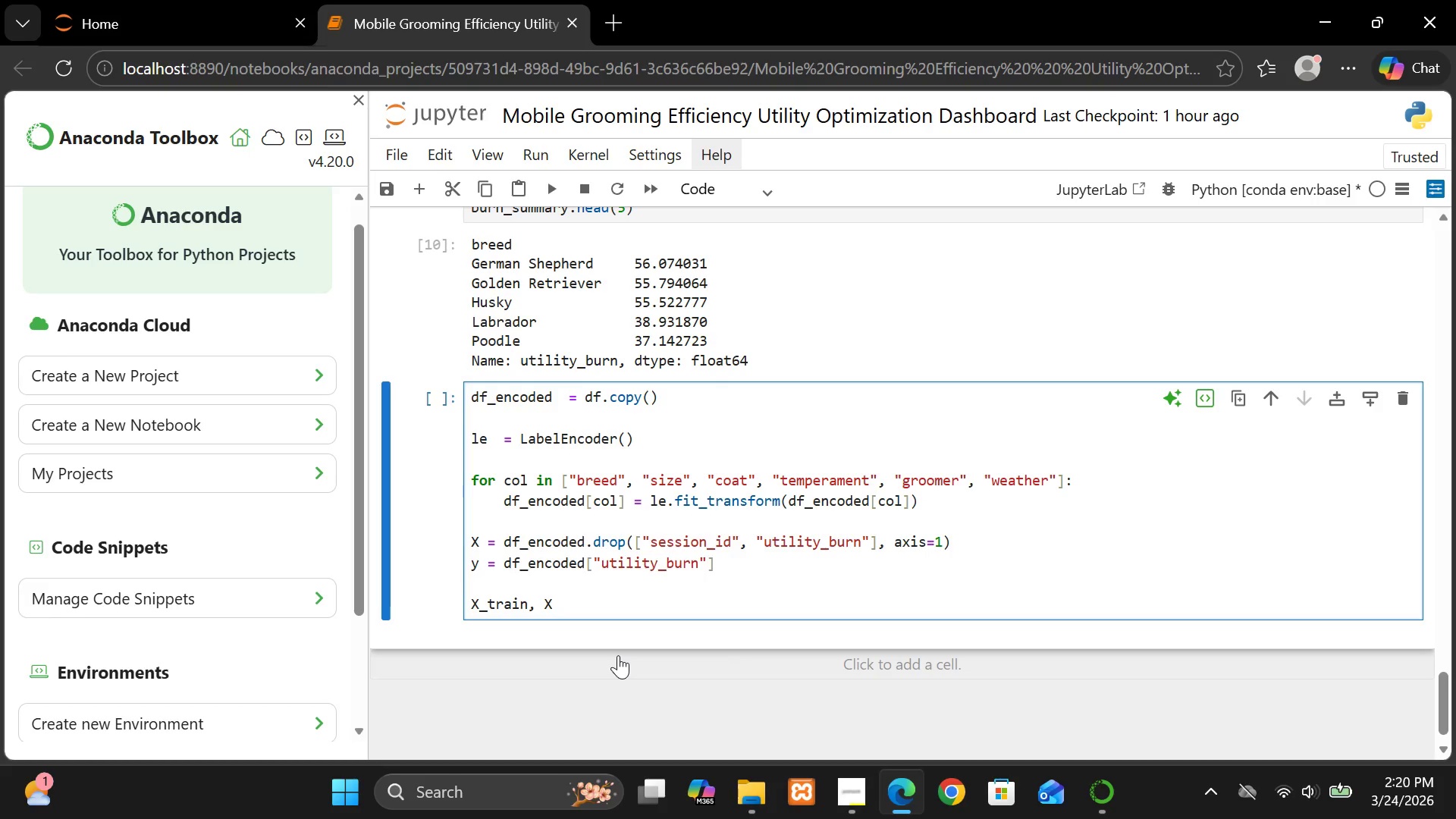 
key(Shift+Minus)
 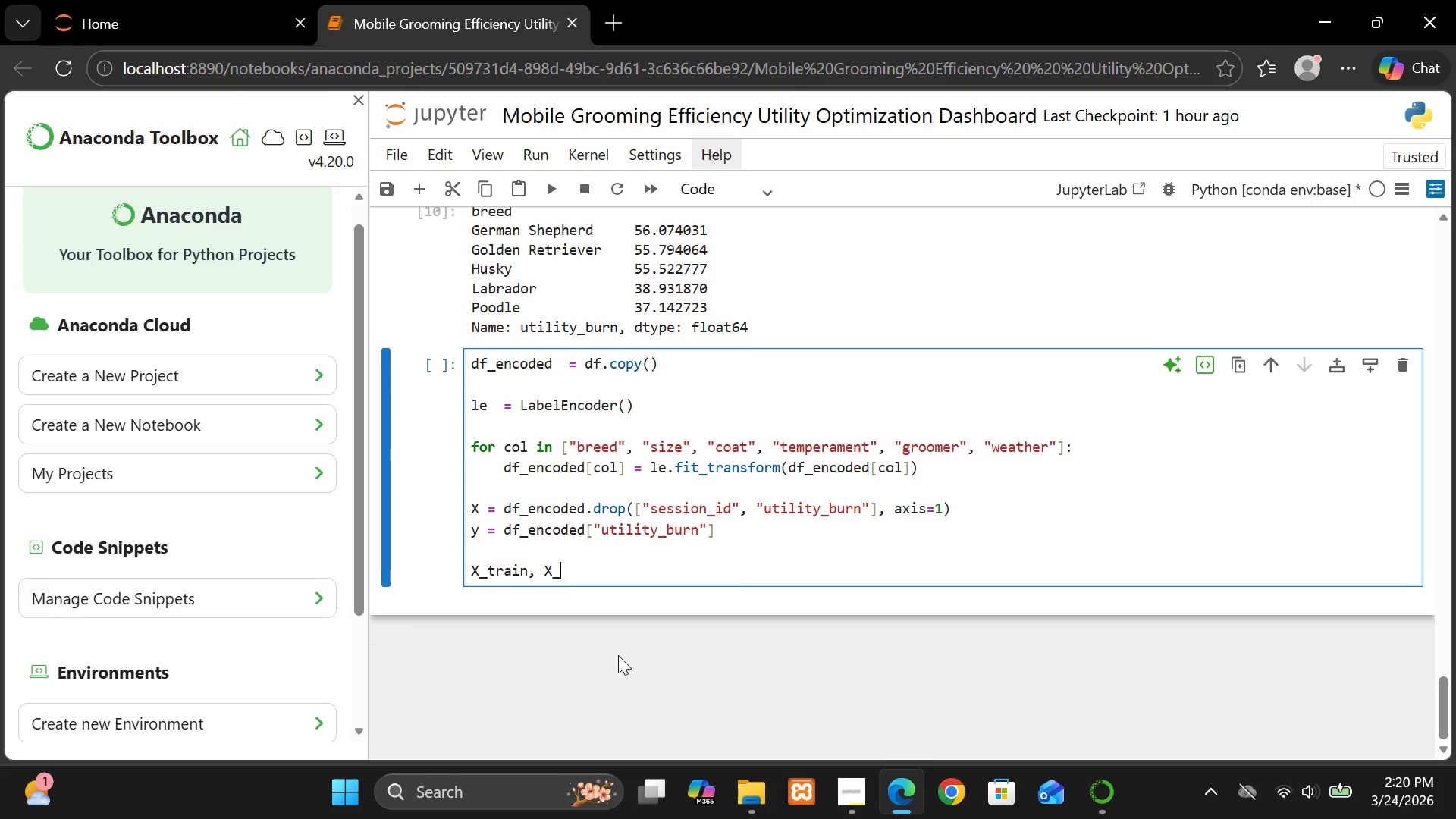 
type(test, y_train, y_test =)
 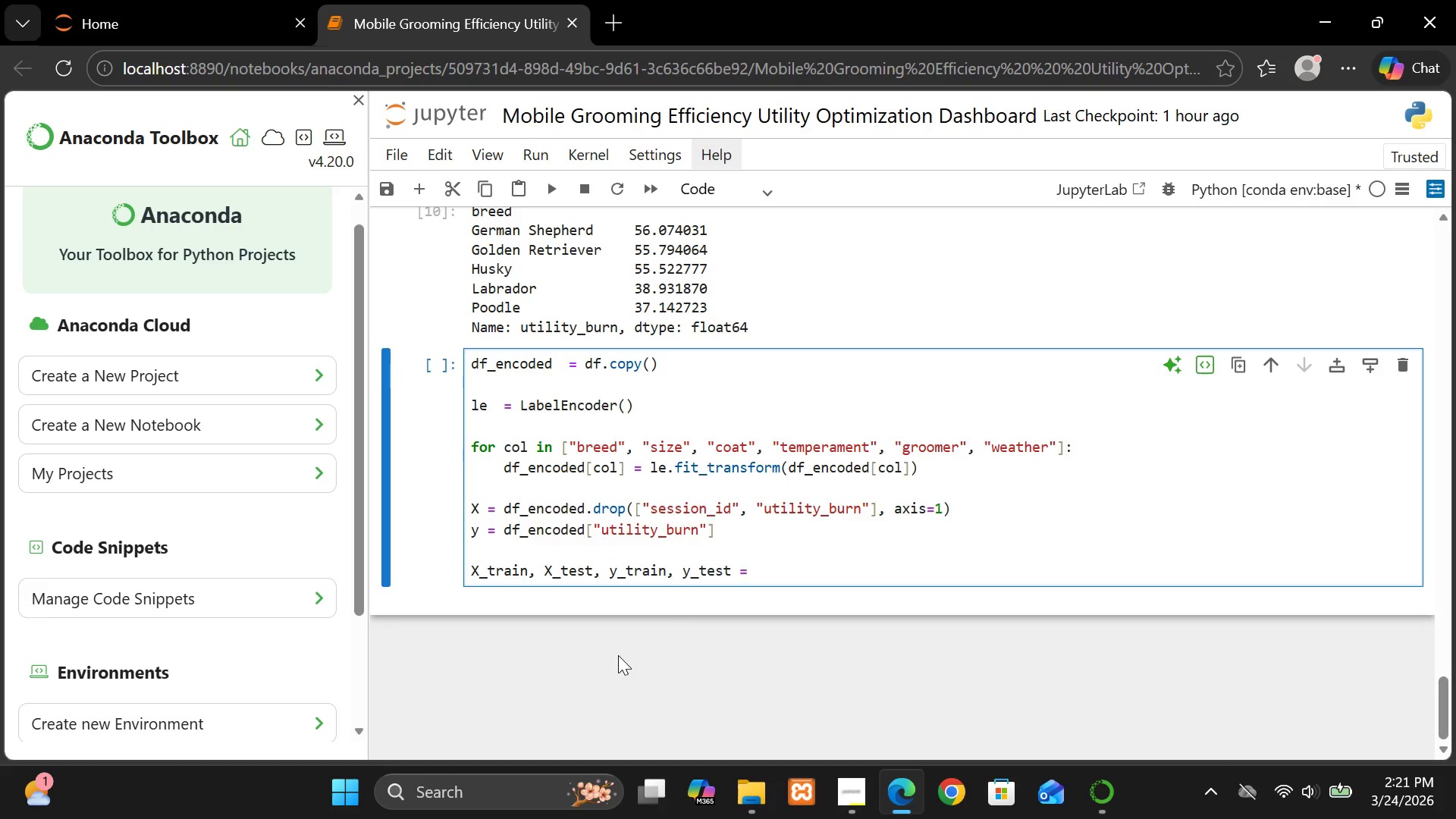 
wait(5.3)
 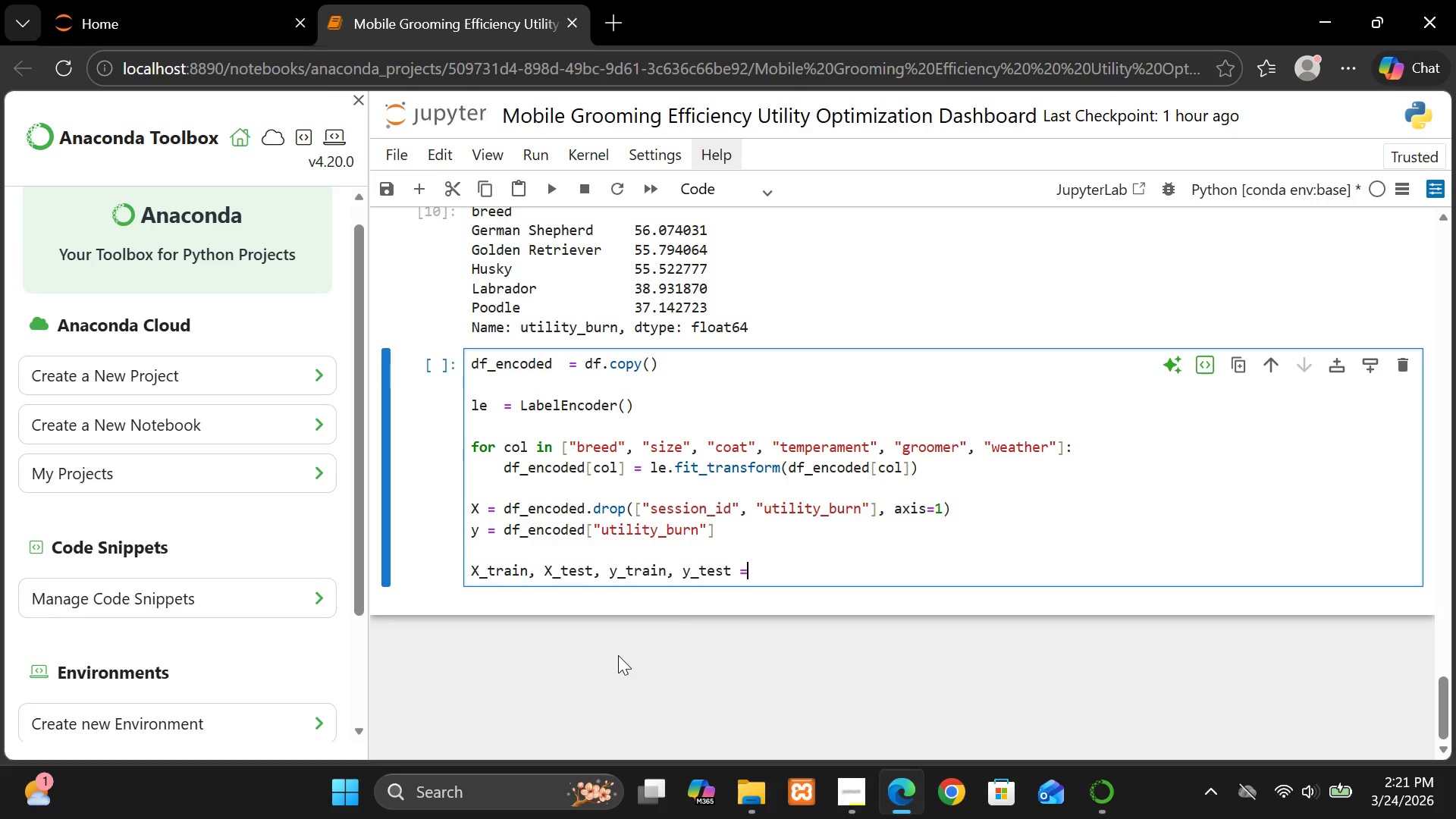 
type( train_test_so)
key(Backspace)
type(plit(X, y, tesst)
key(Backspace)
key(Backspace)
key(Backspace)
type(st_size)
 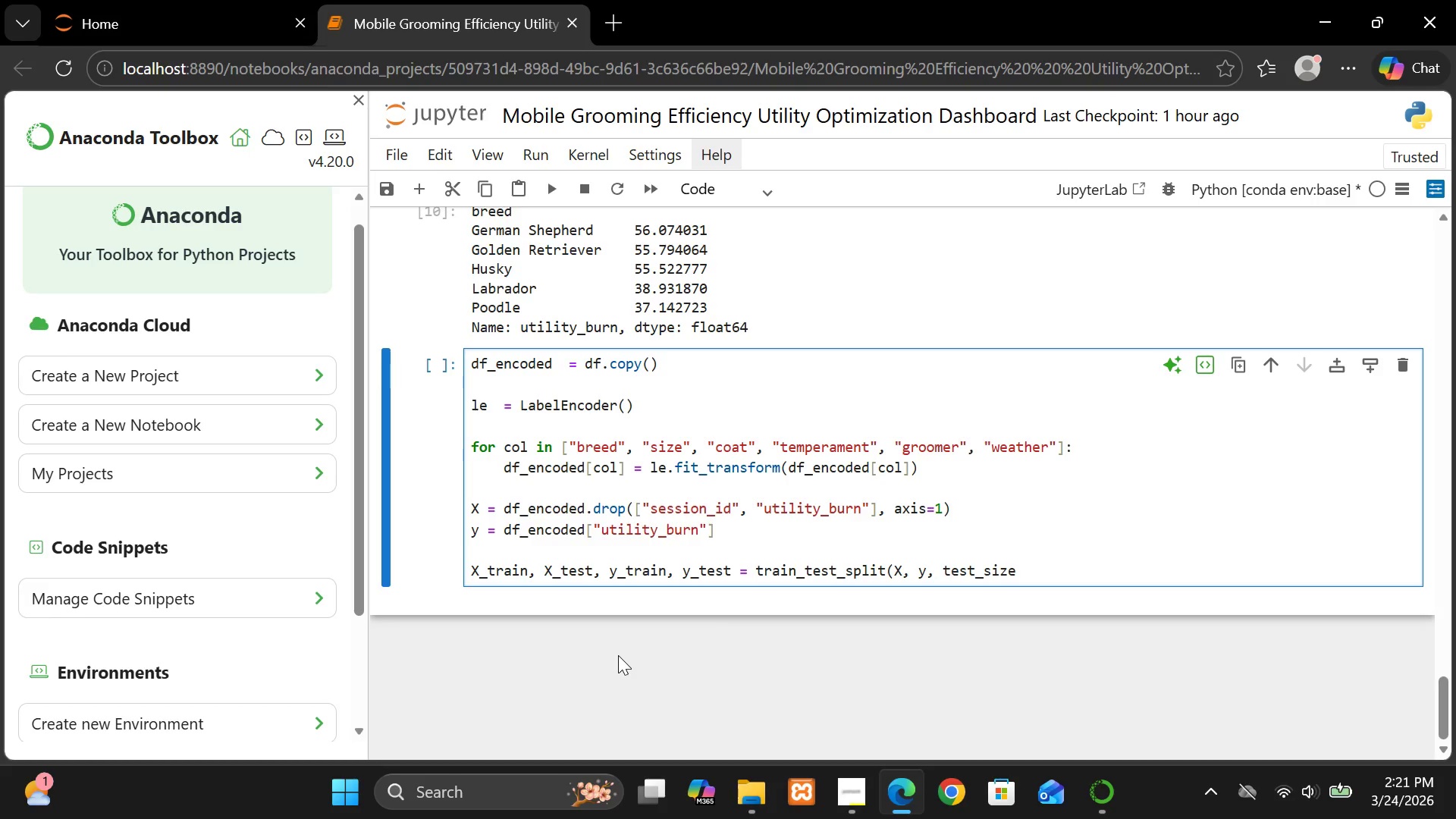 
wait(5.12)
 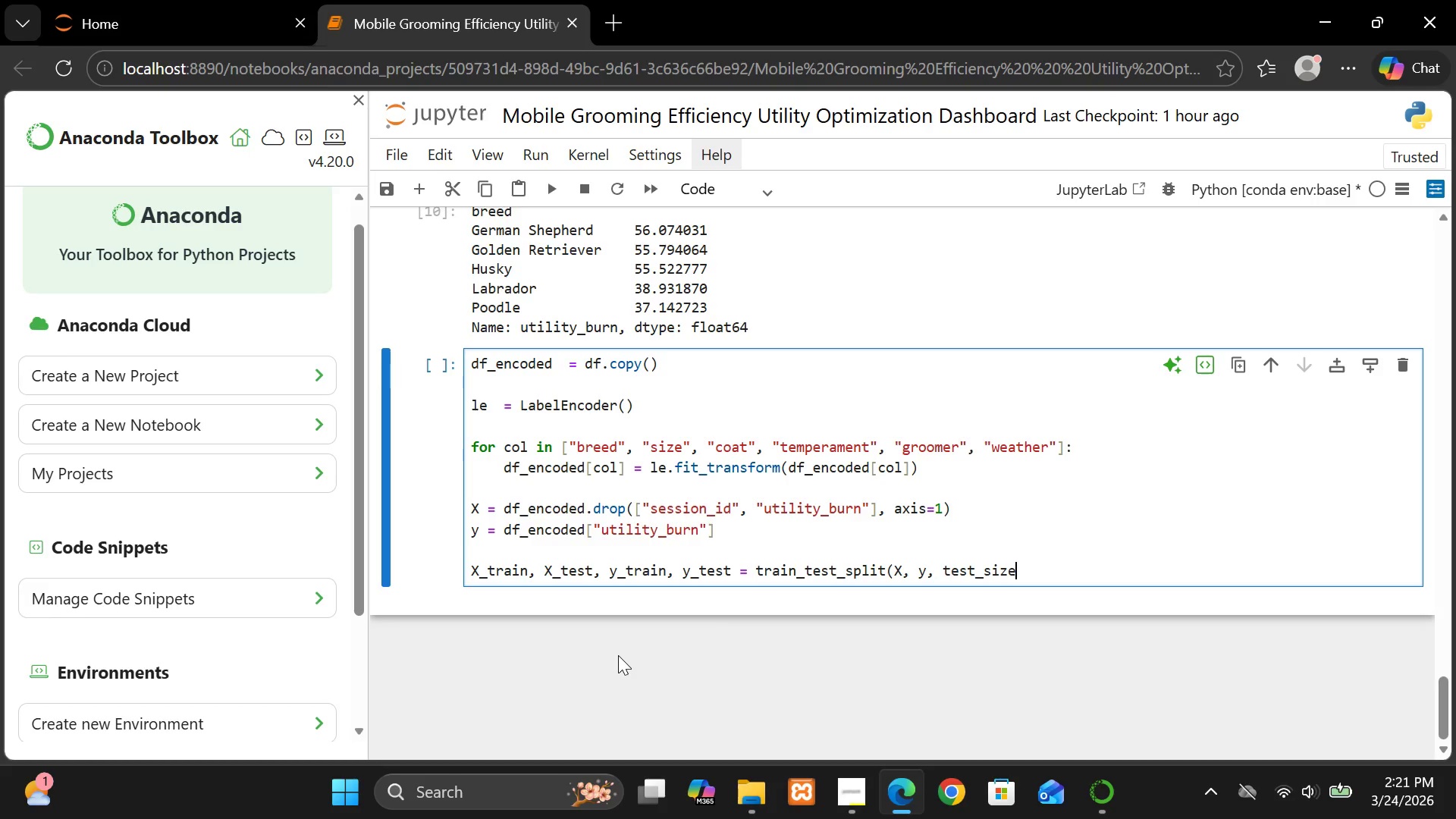 
type(_s)
key(Backspace)
key(Backspace)
type(=0.2))
 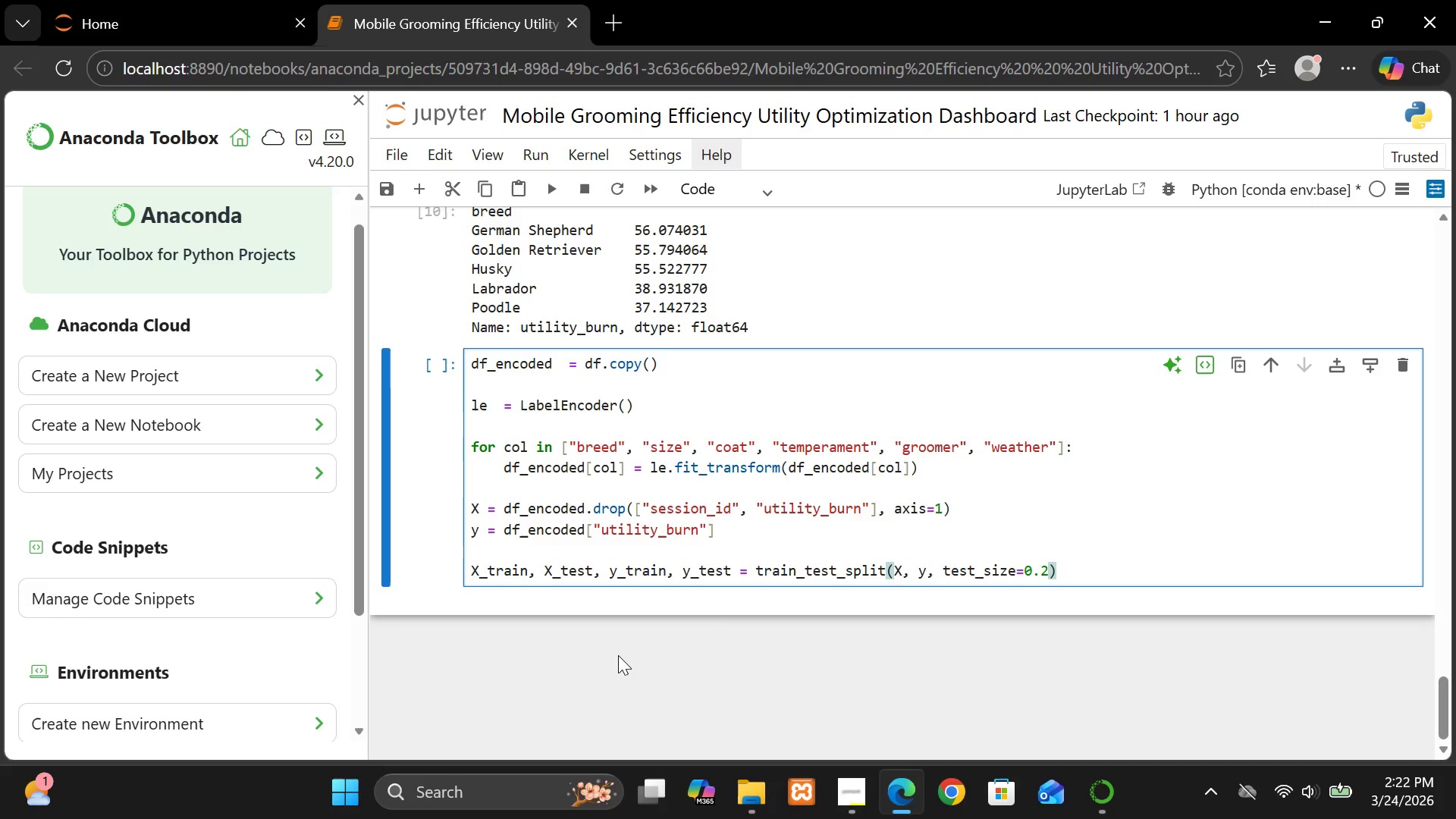 
key(Enter)
 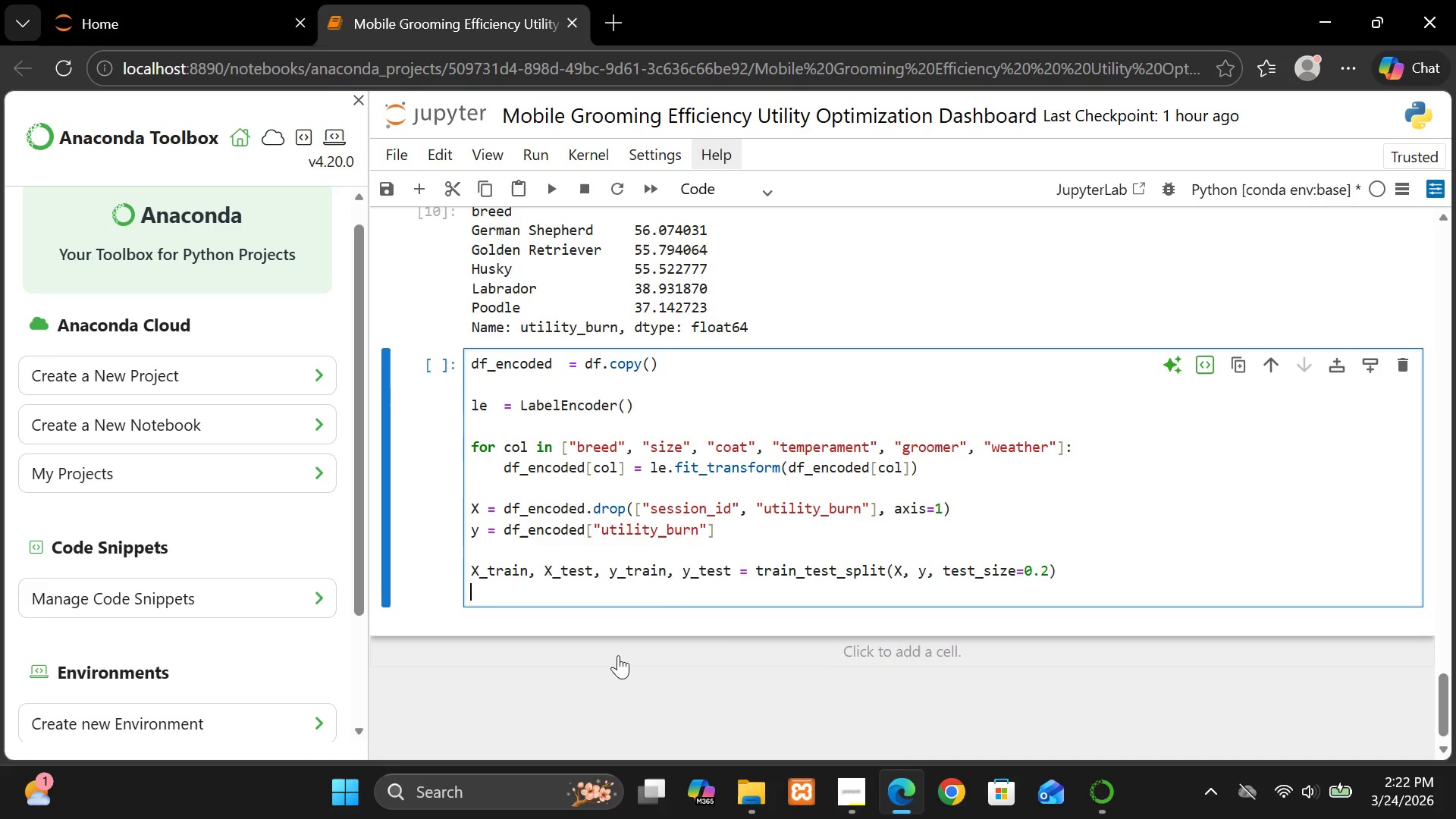 
key(Enter)
 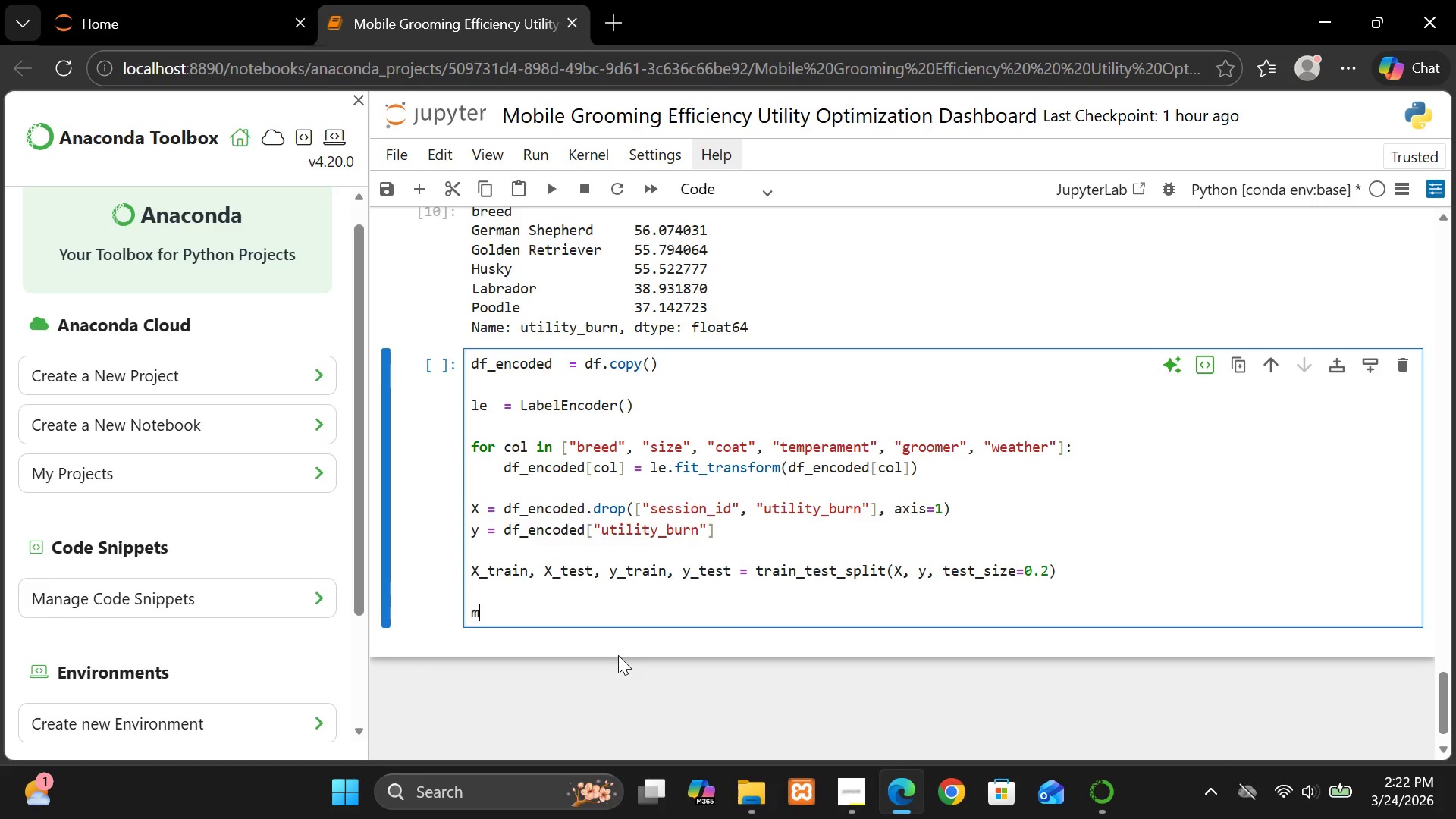 
type(model = RandomForest)
 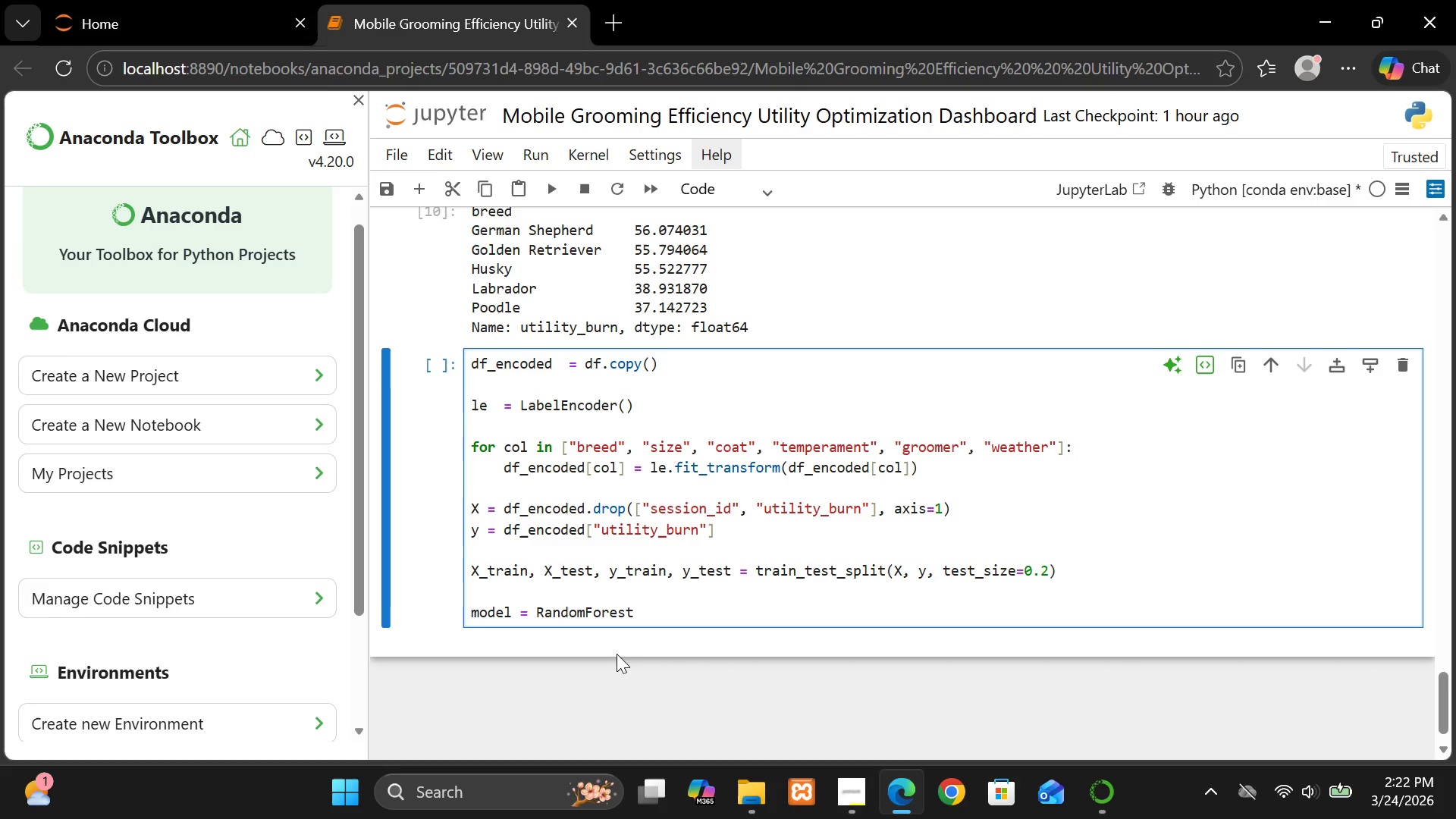 
type(Regression )
key(Backspace)
key(Backspace)
key(Backspace)
key(Backspace)
type(or())
 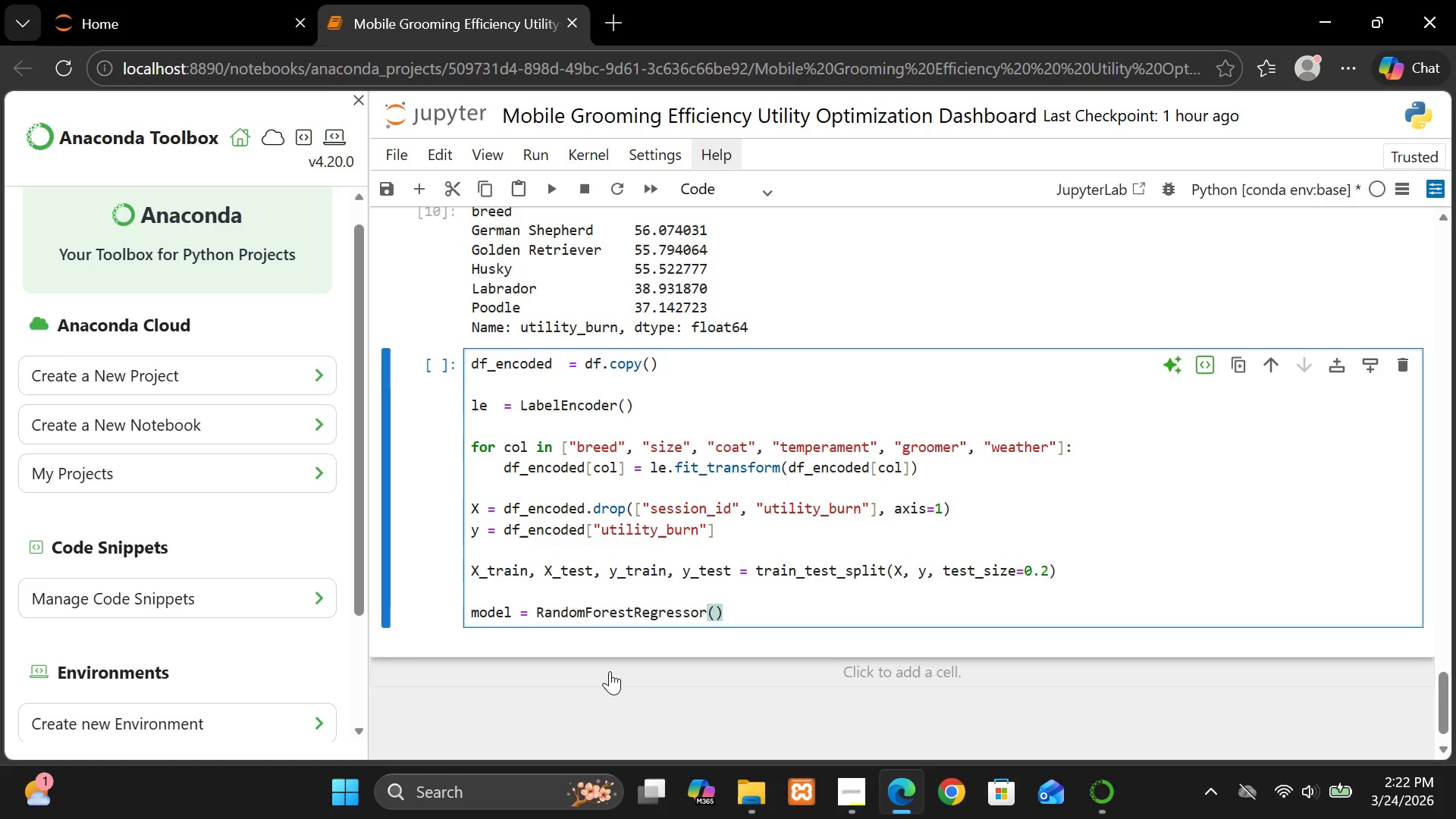 
key(Enter)
 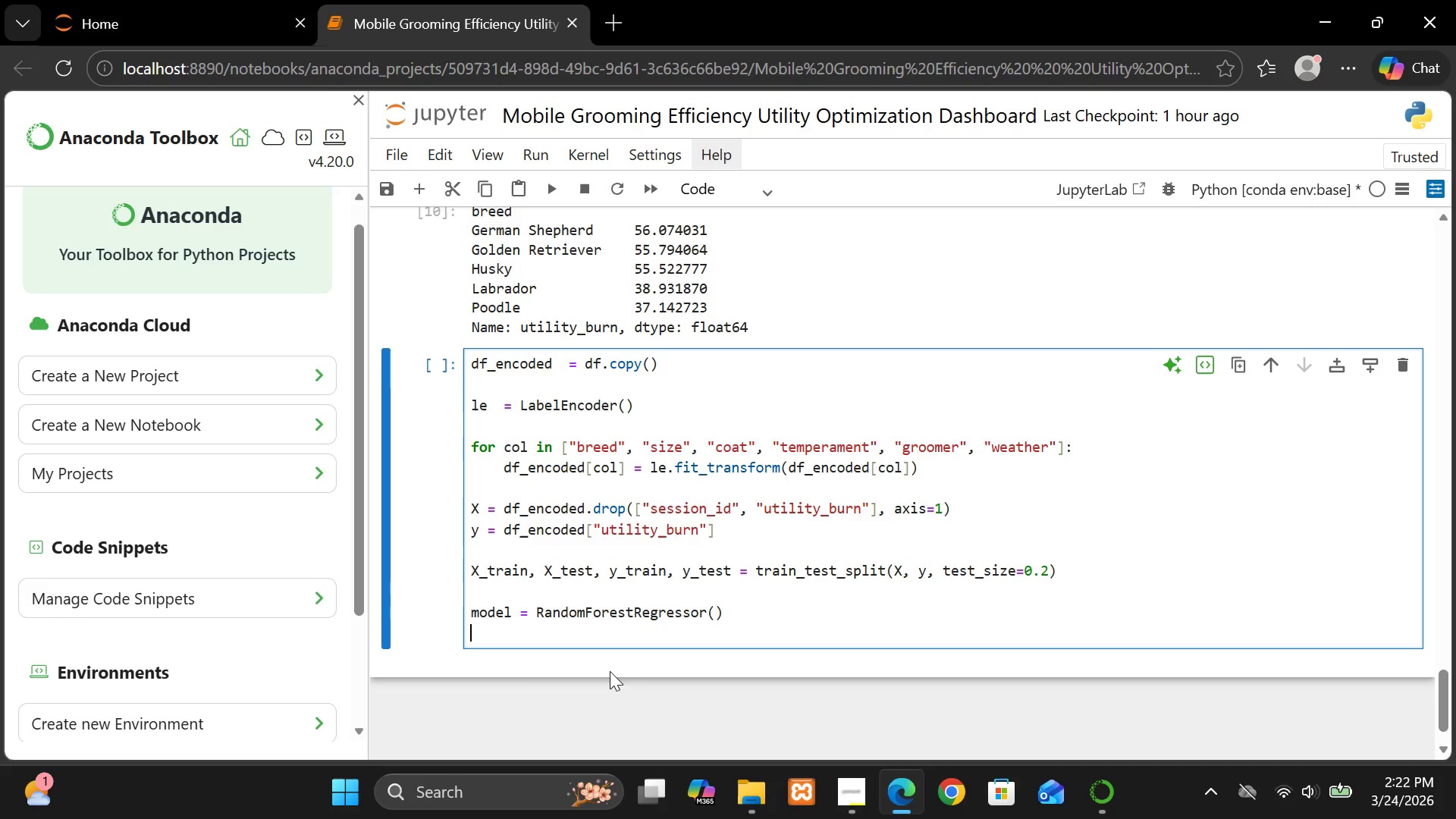 
type(model.fit()
 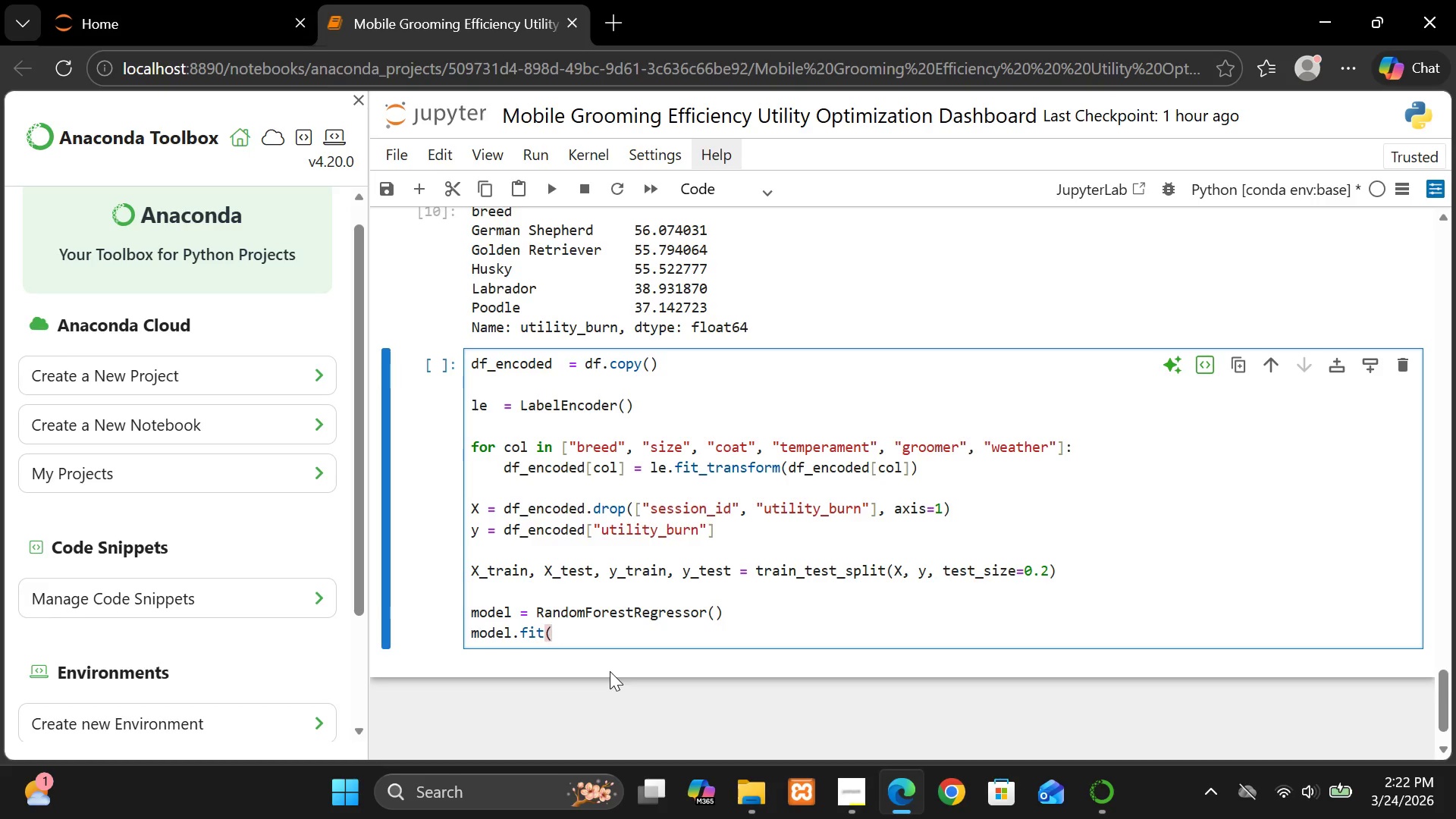 
hold_key(key=ShiftLeft, duration=1.5)
 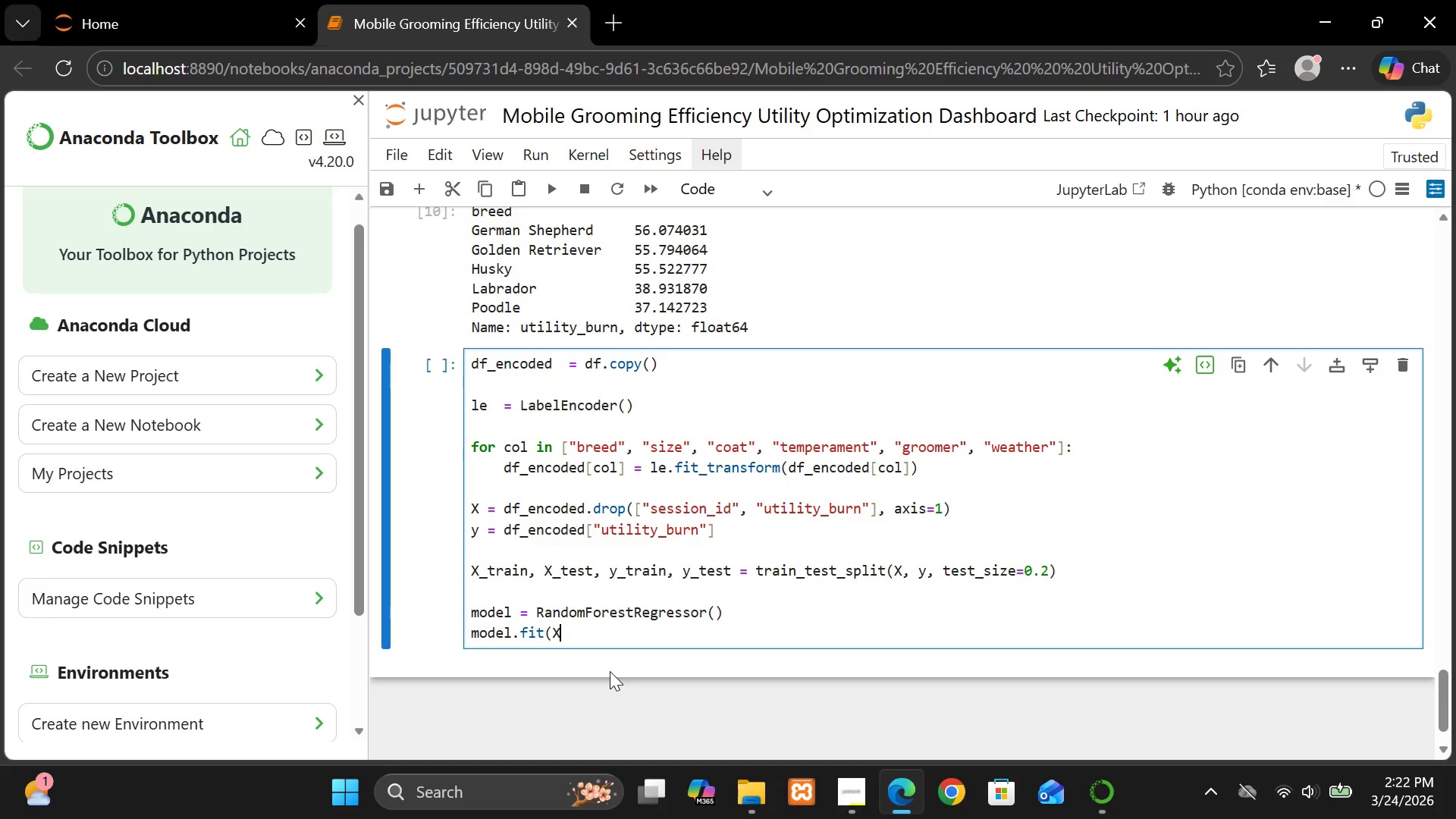 
type(X_-train )
key(Backspace)
key(Backspace)
key(Backspace)
key(Backspace)
key(Backspace)
key(Backspace)
key(Backspace)
type(train, y_trss)
key(Backspace)
key(Backspace)
type(ain))
 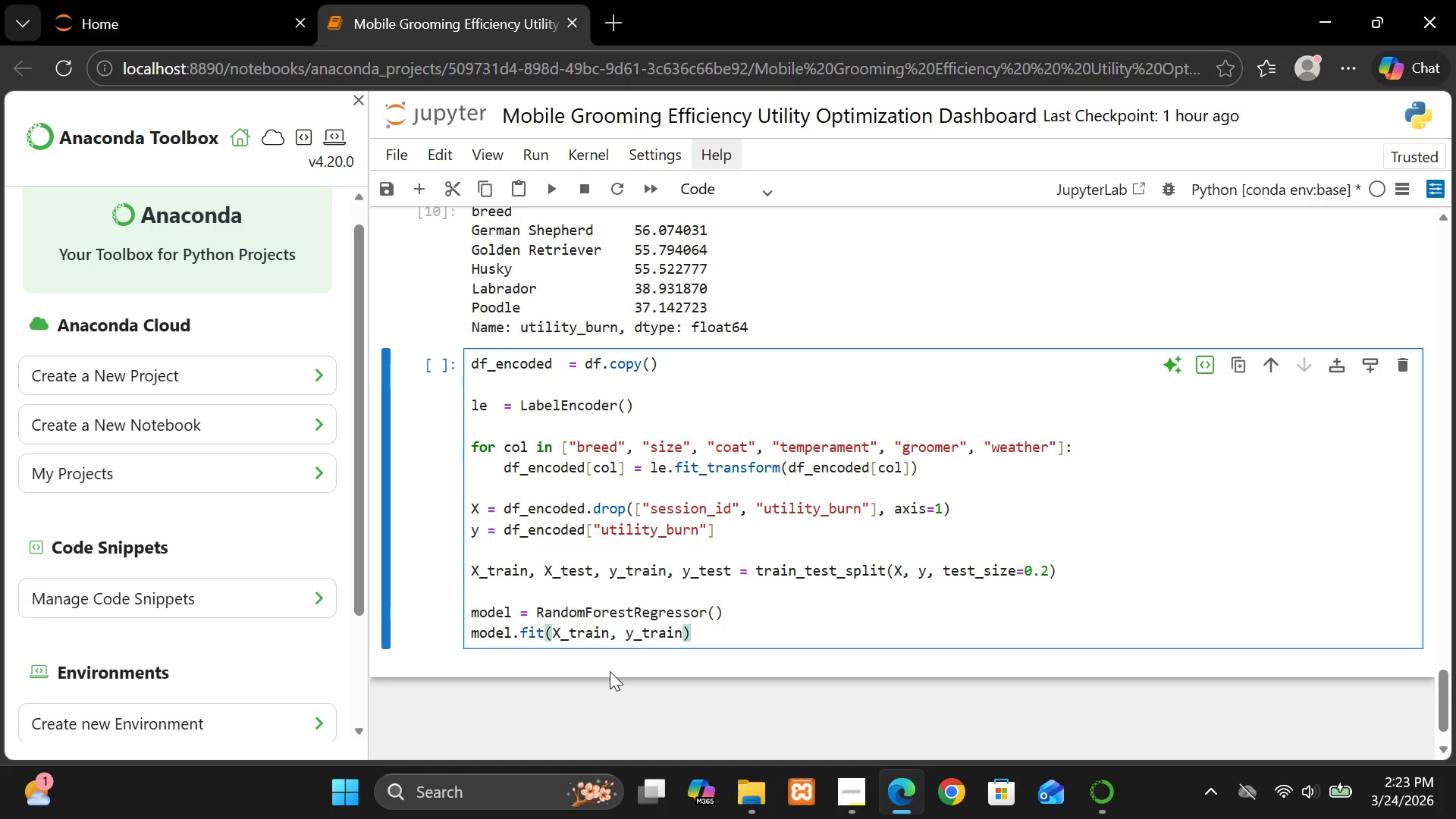 
key(Enter)
 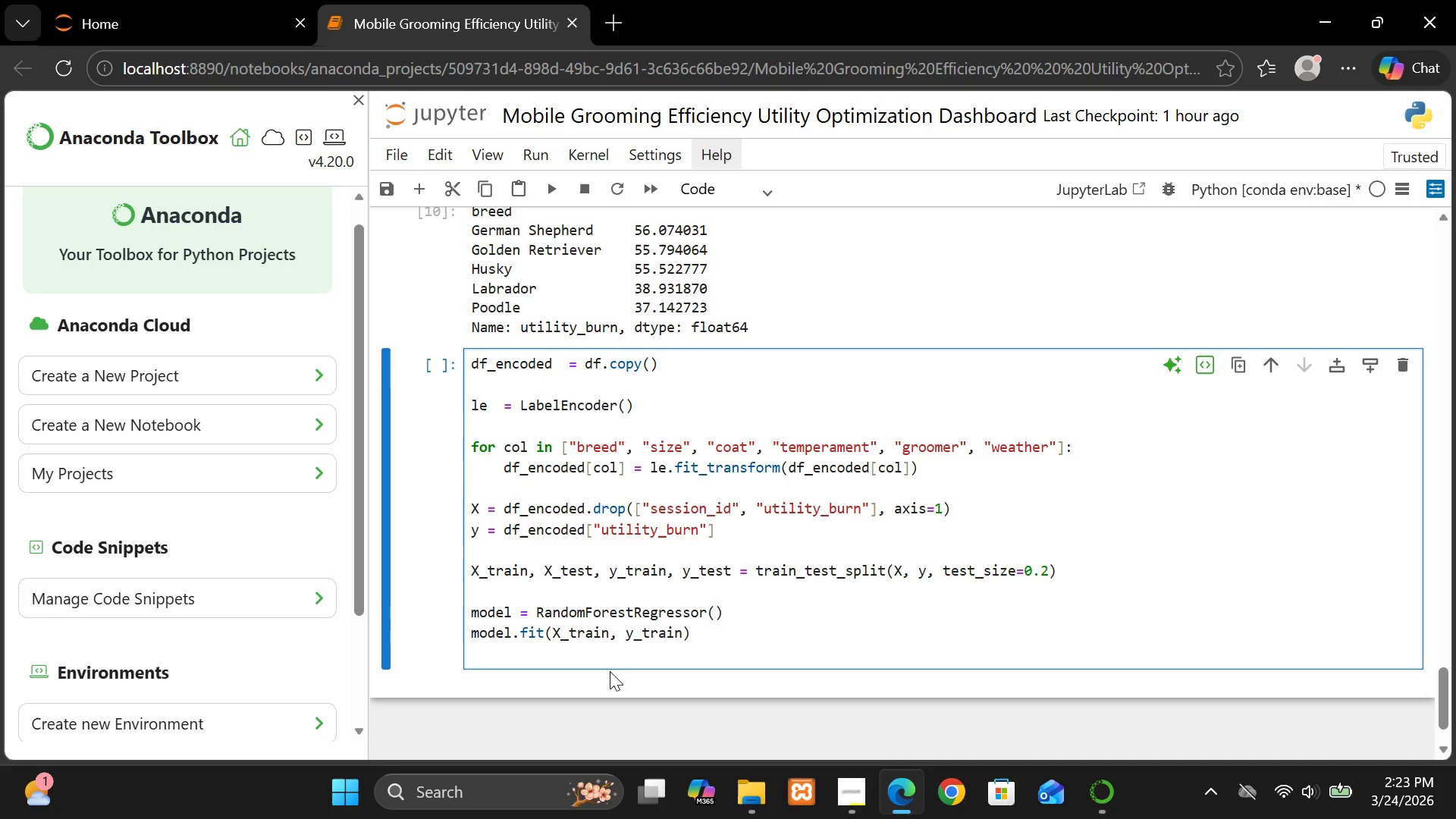 
key(Enter)
 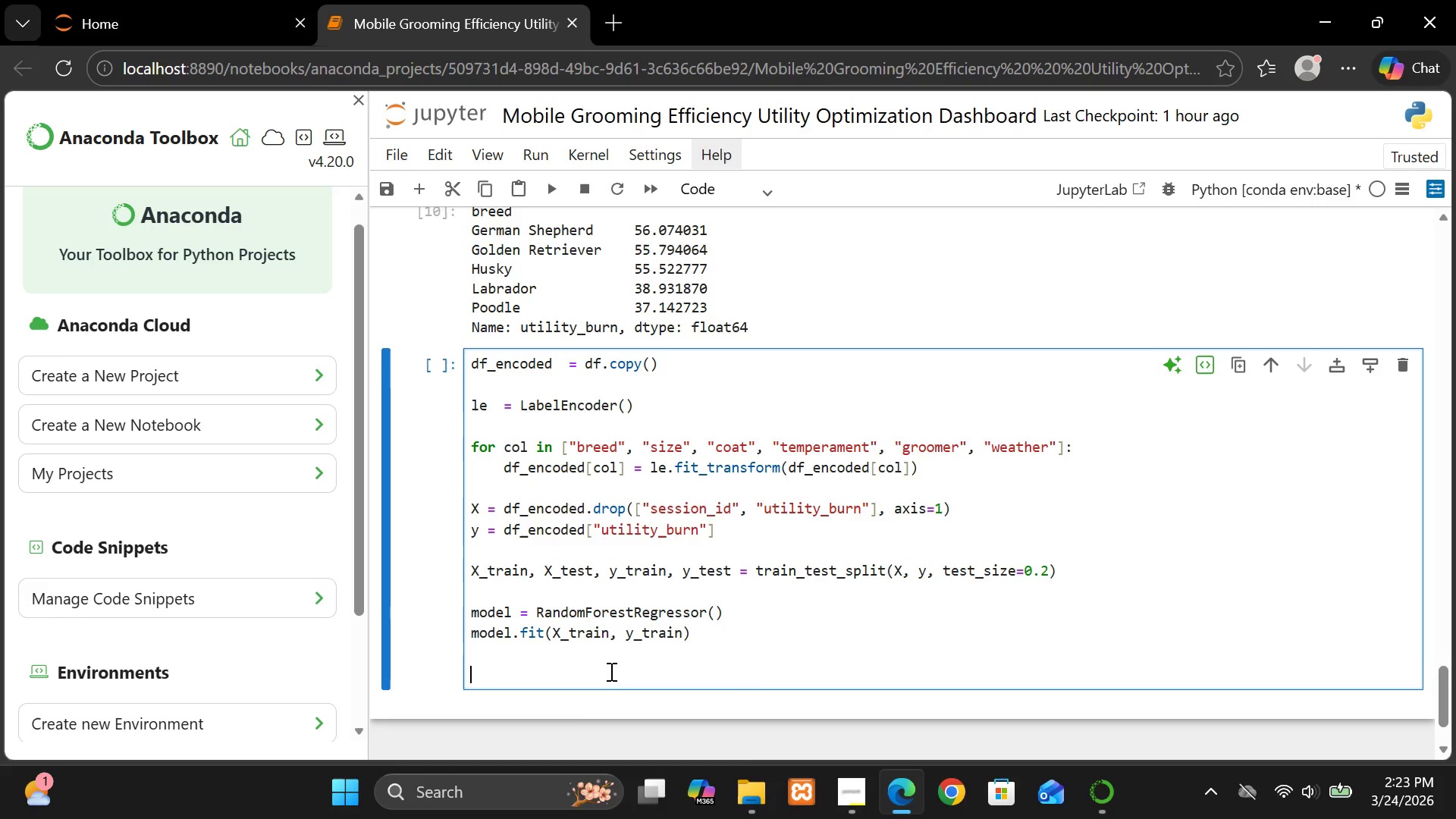 
type(score = model.score(X_tes)
key(Backspace)
key(Backspace)
key(Backspace)
key(Backspace)
type(est, y_test))
 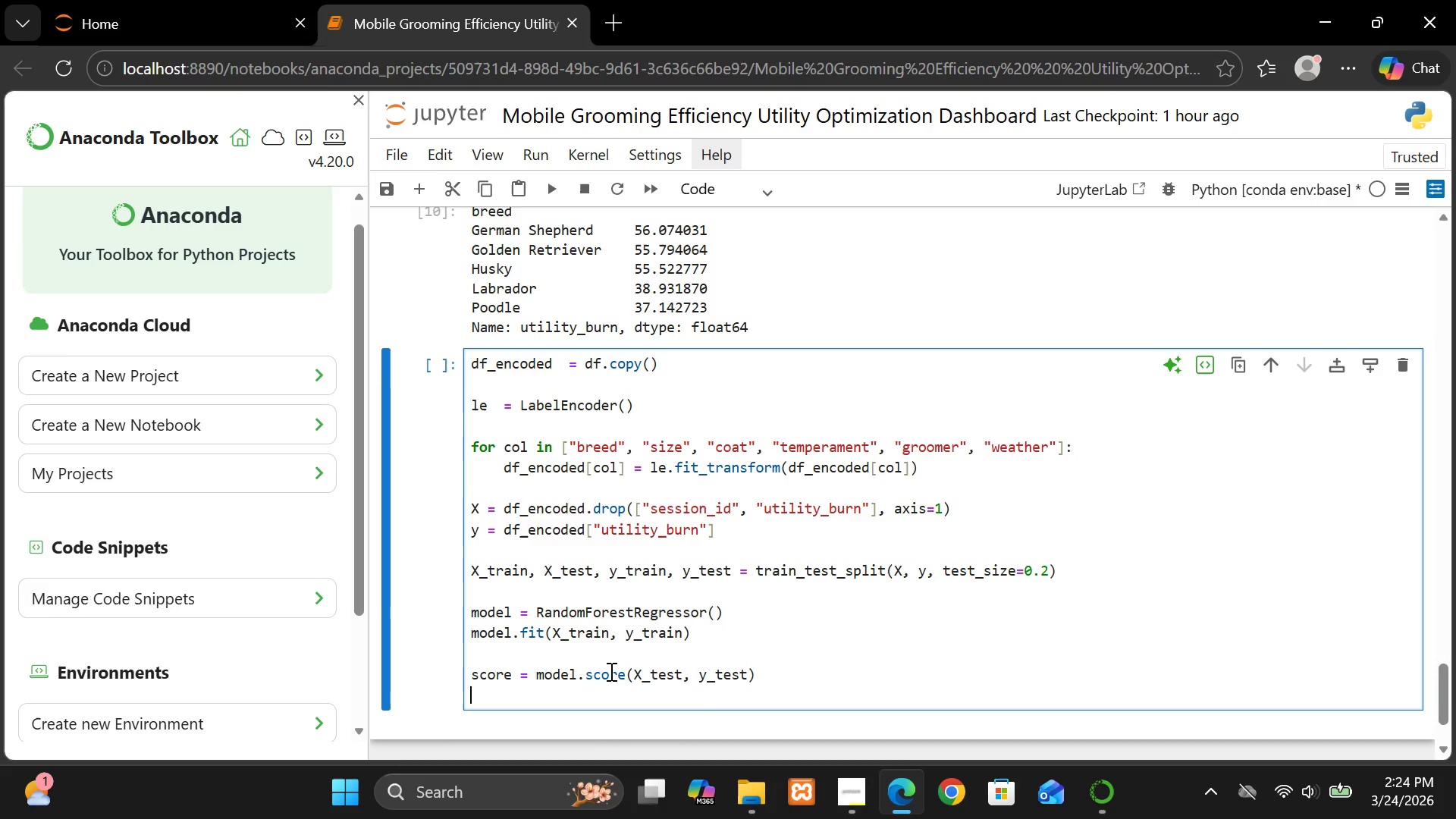 
key(Enter)
 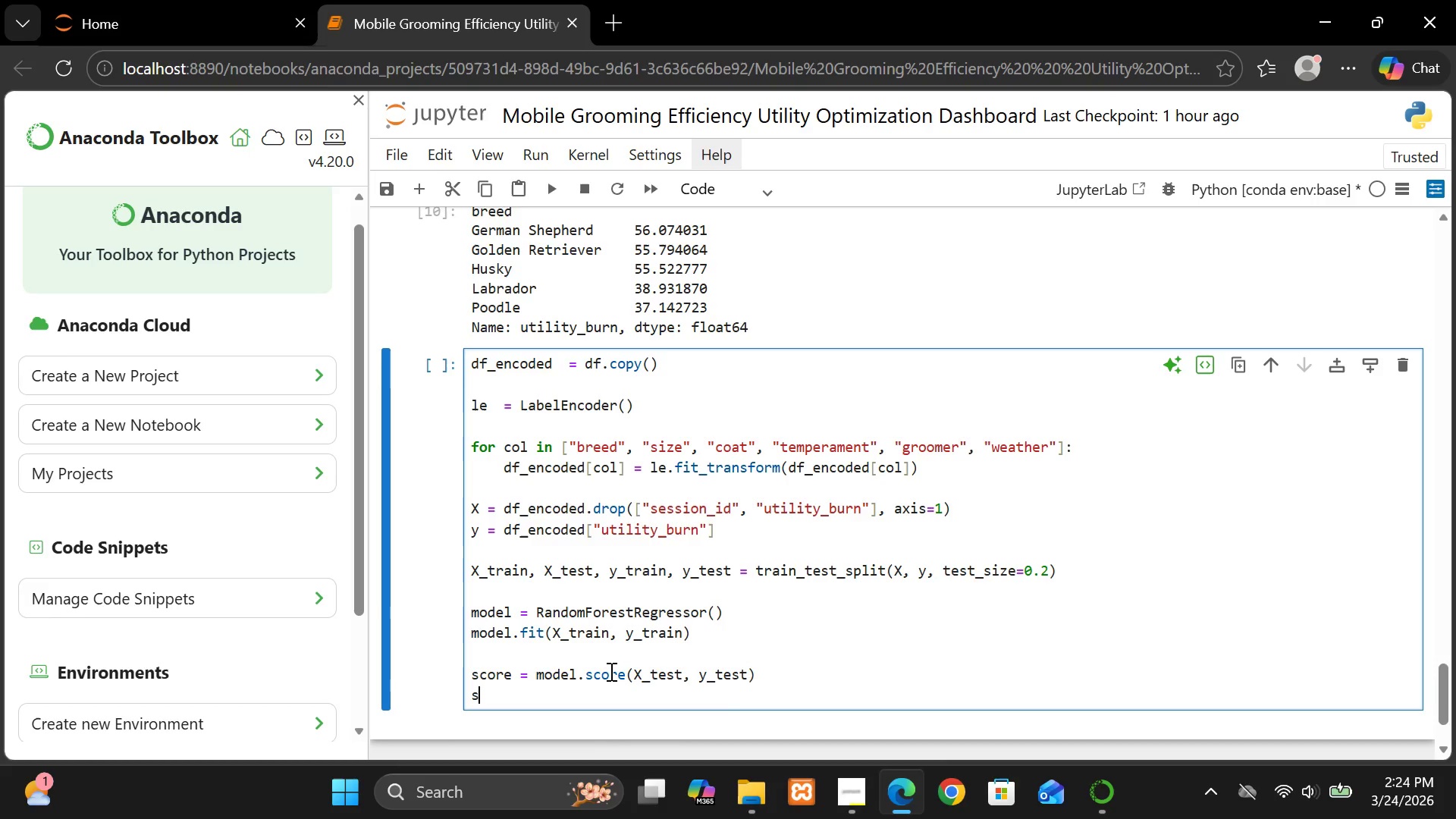 
type(score)
 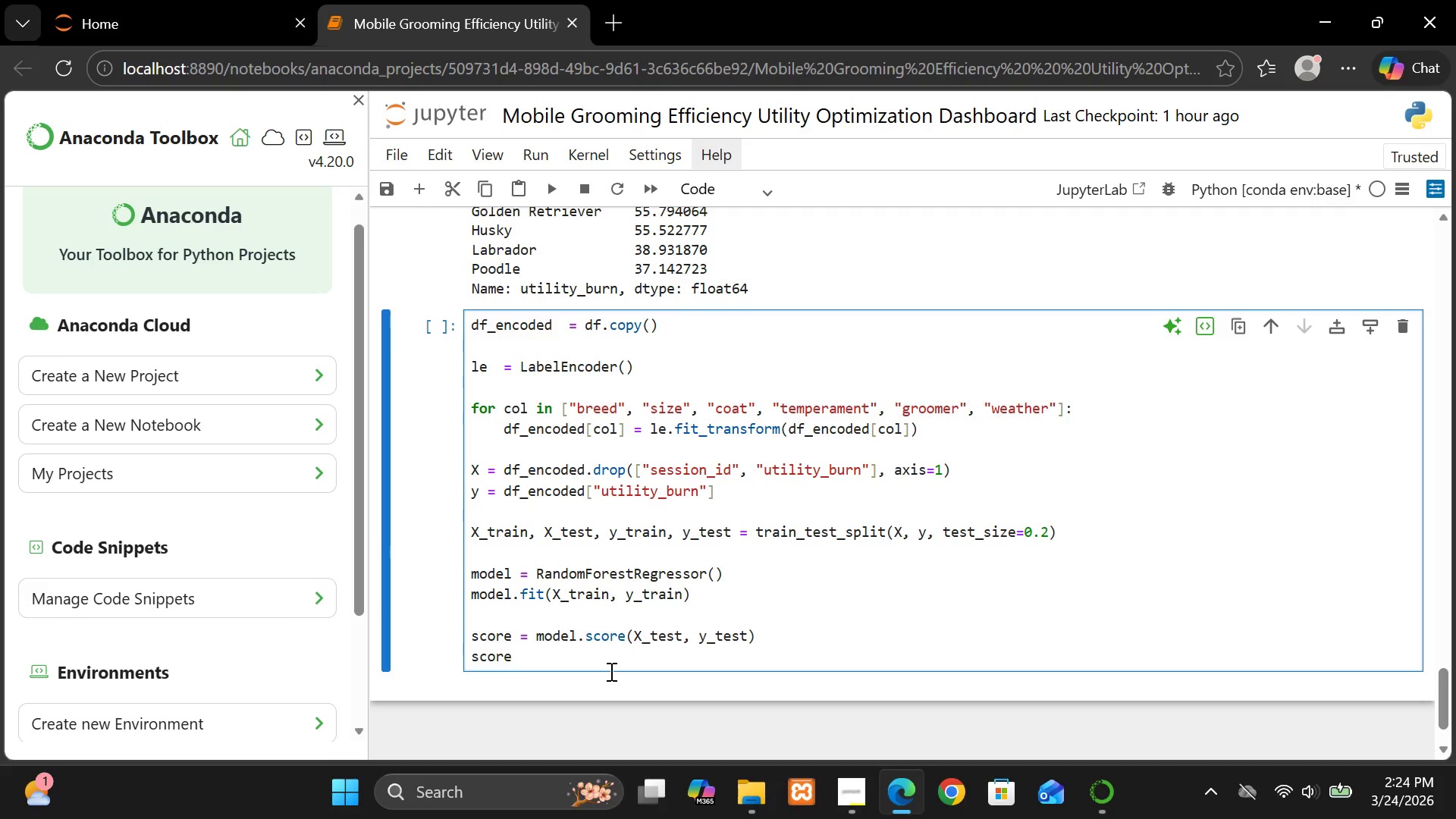 
key(Shift+Enter)
 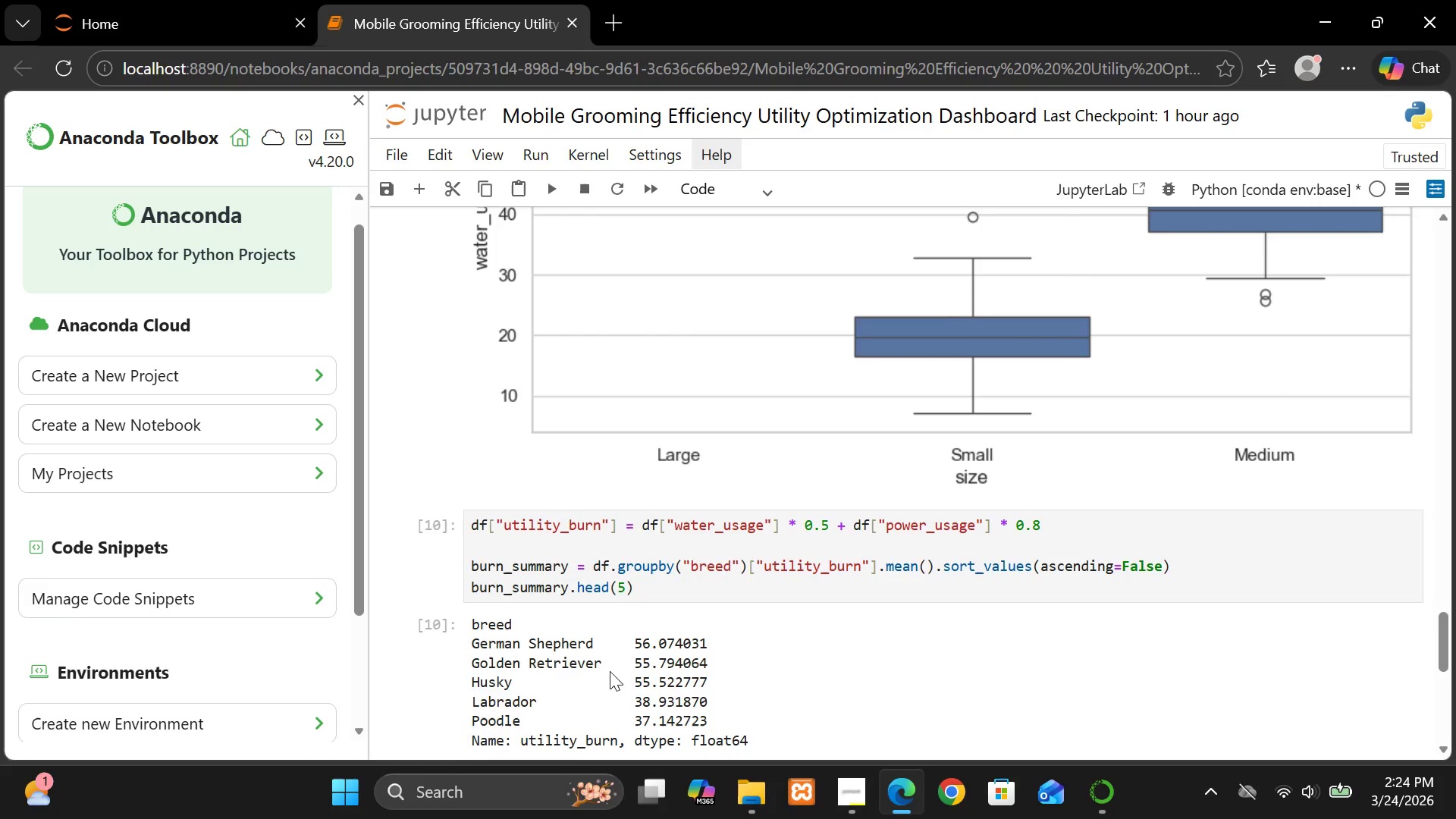 
wait(22.36)
 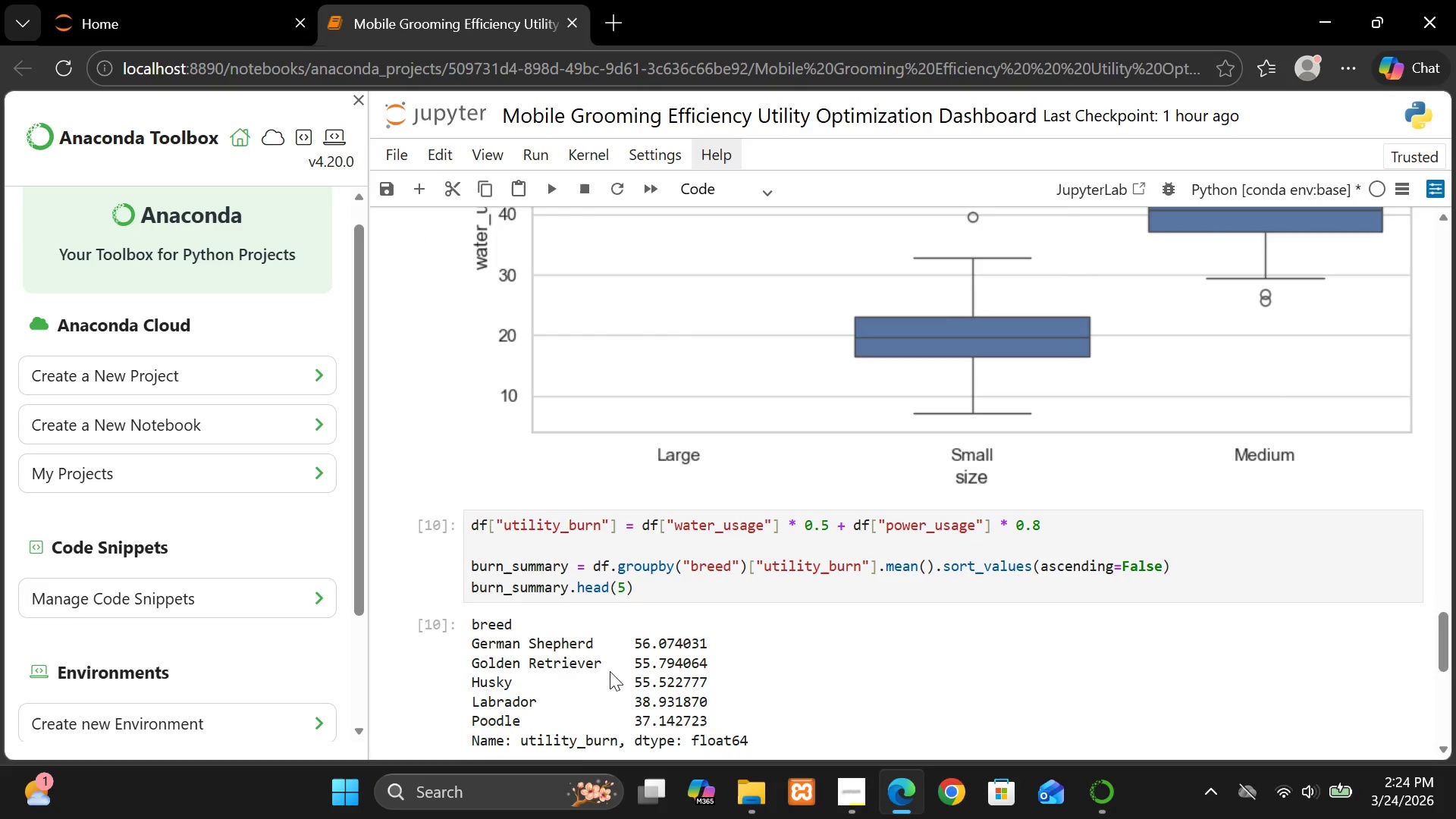 
left_click([851, 806])